 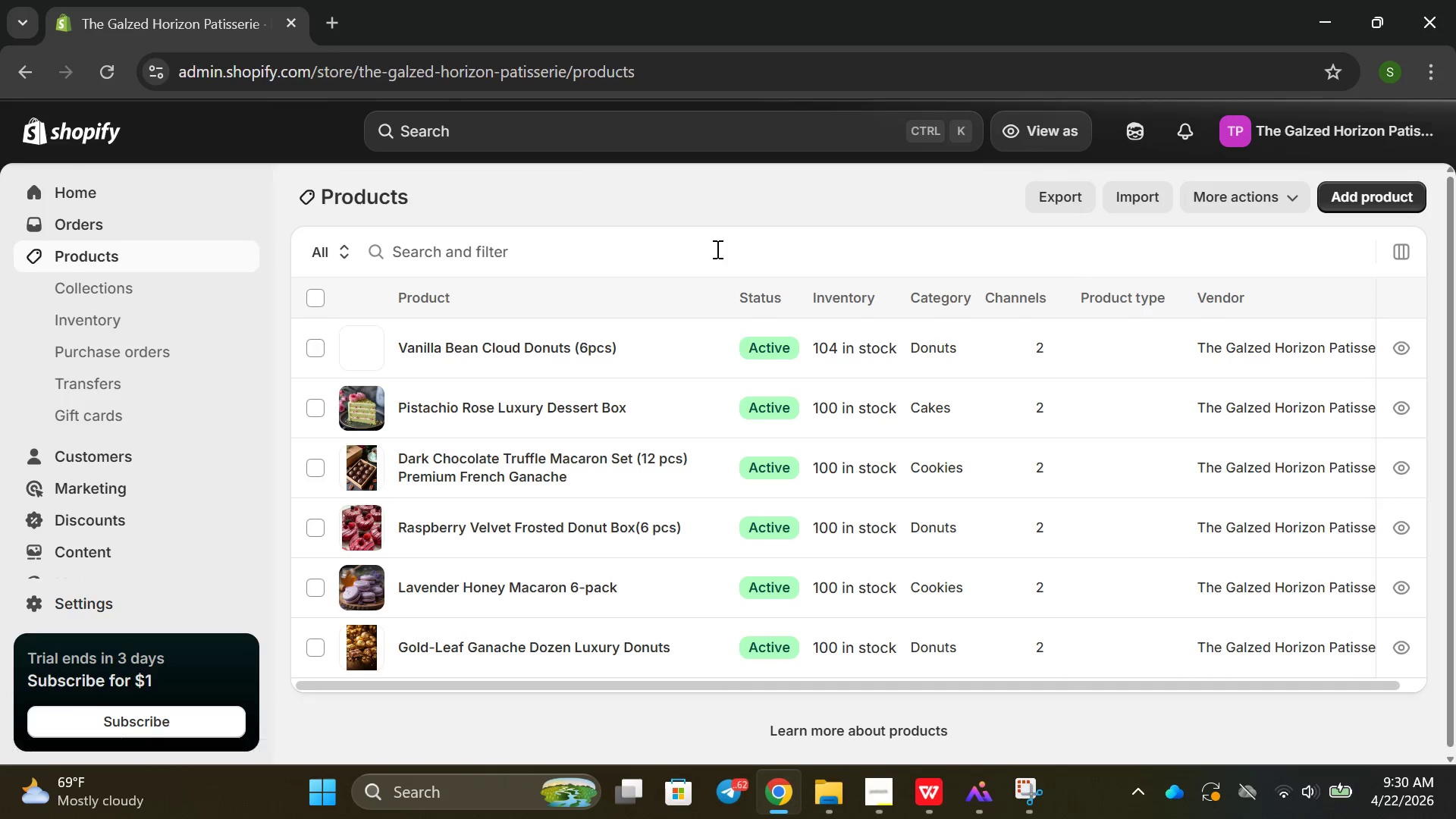 
left_click([1345, 205])
 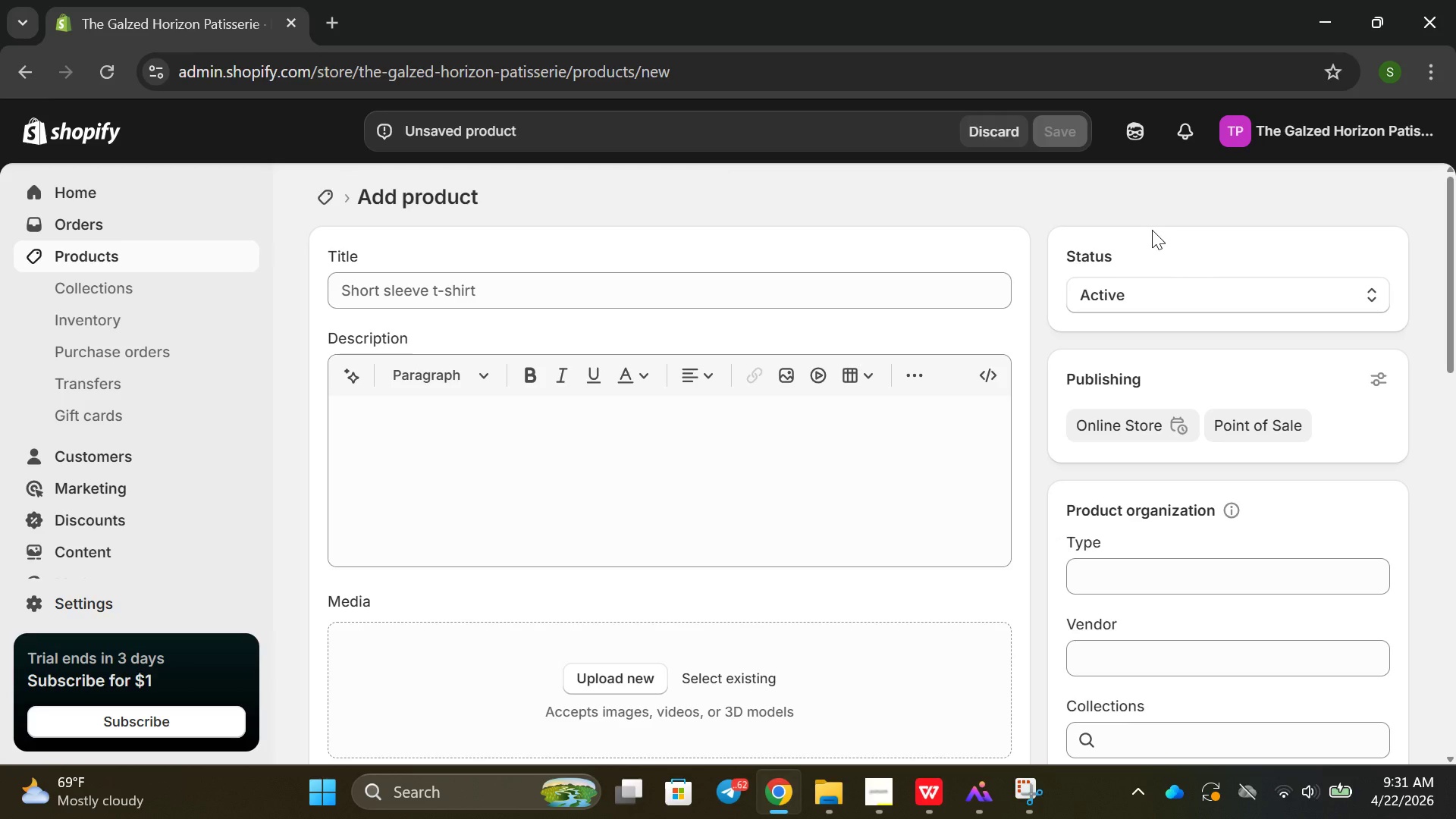 
wait(57.16)
 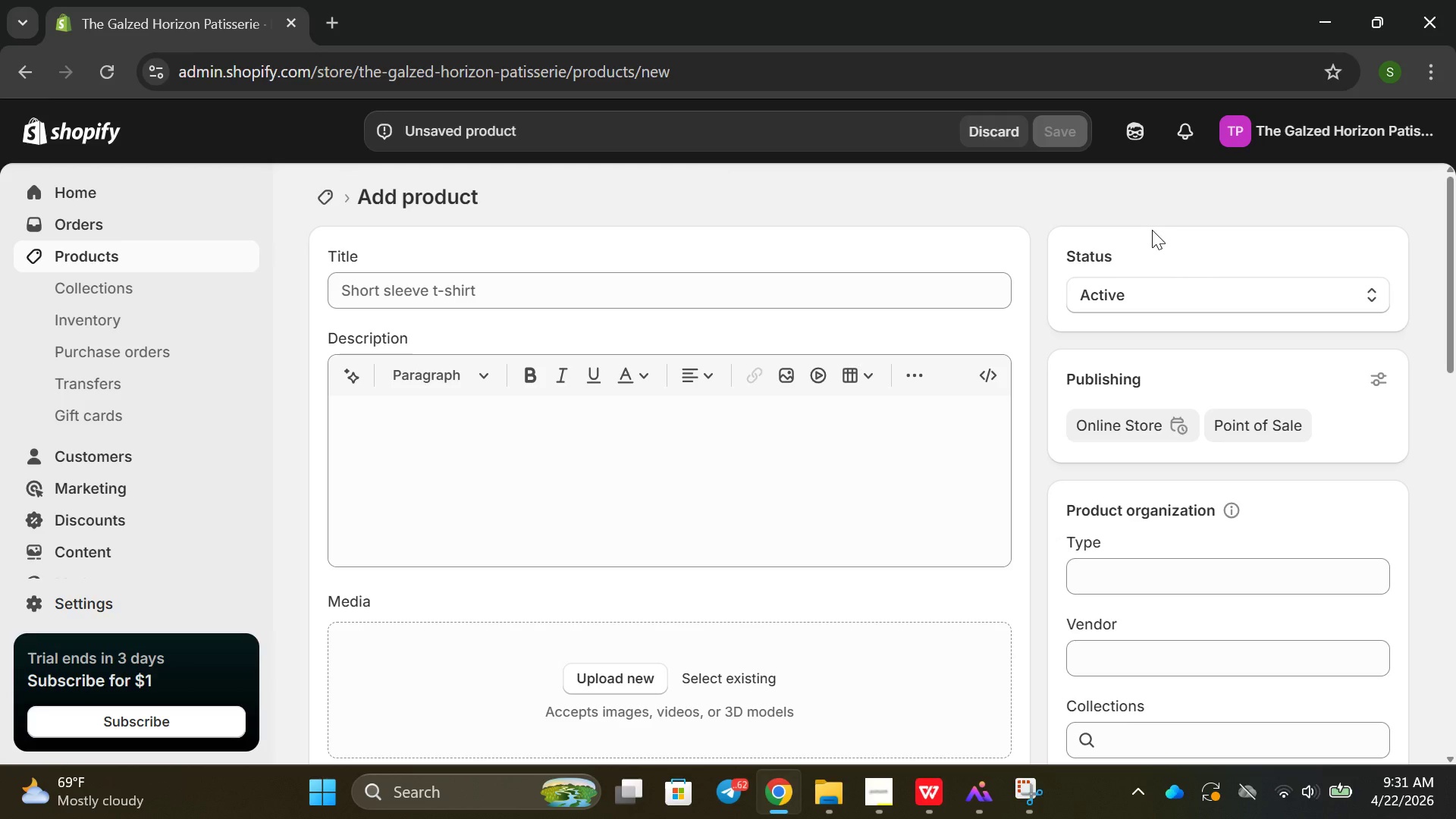 
type(Cit)
 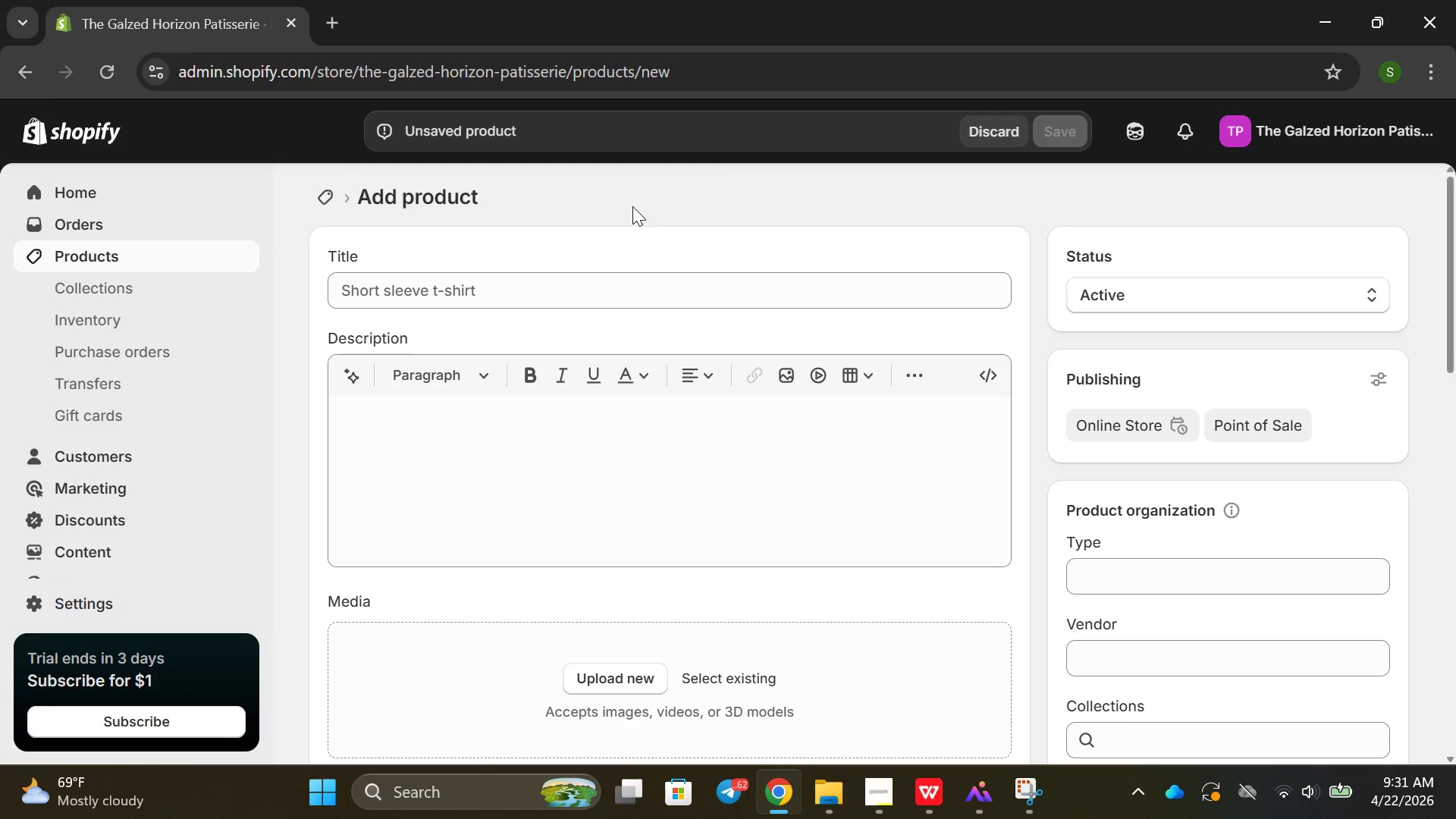 
left_click([546, 268])
 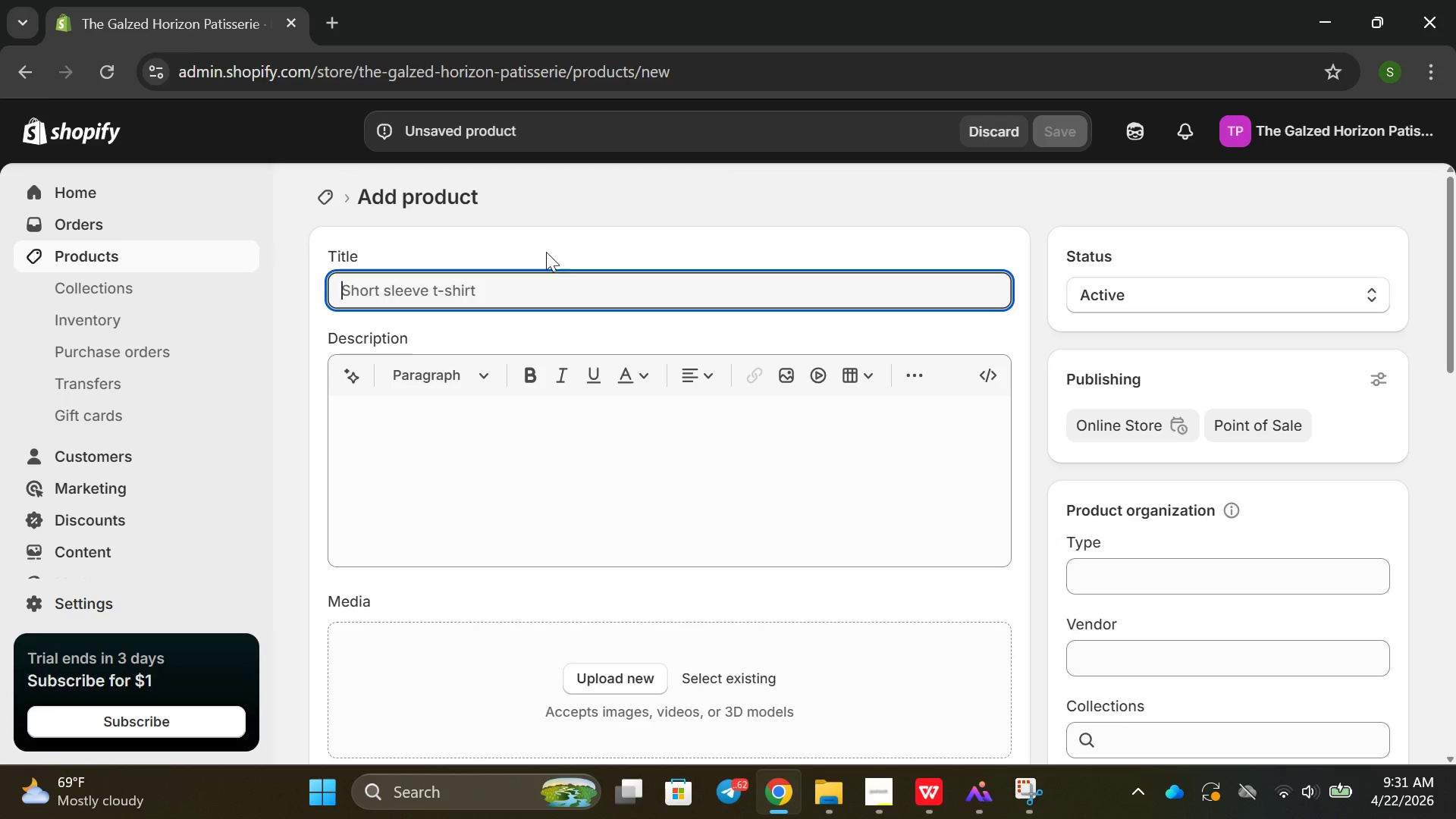 
key(Shift+C)
 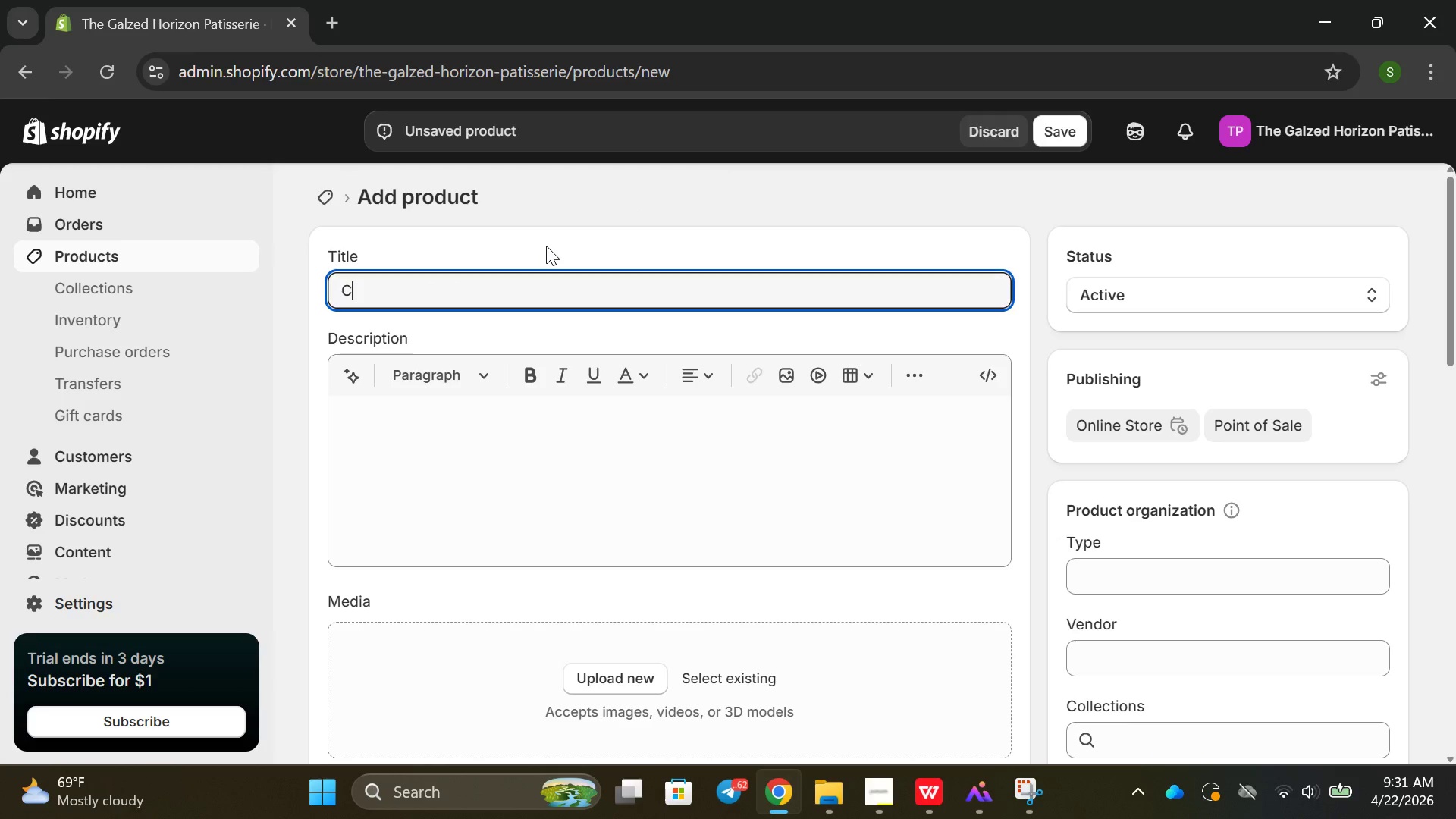 
type(itry)
key(Backspace)
type(us Zest )
 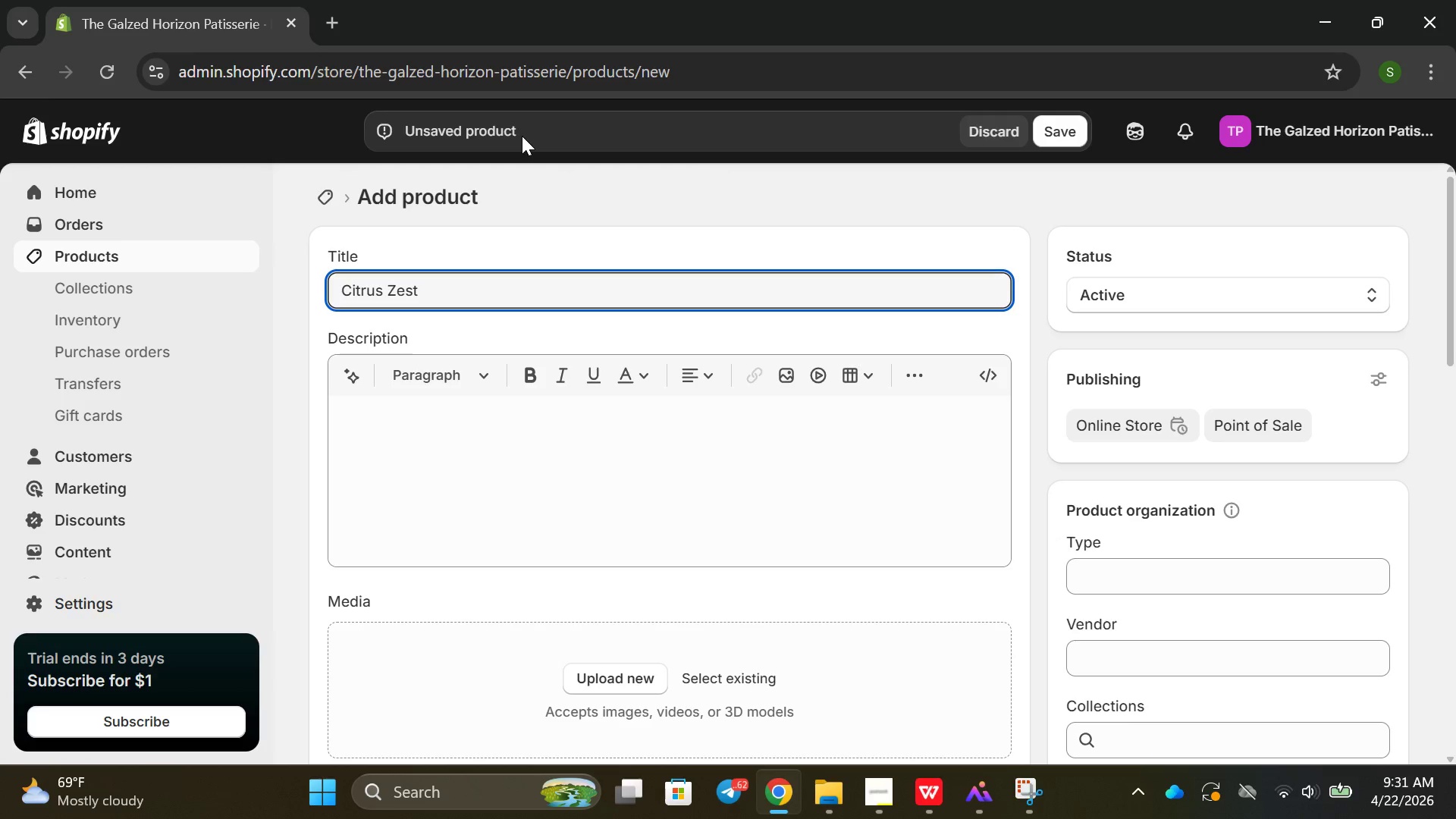 
type(<a)
key(Backspace)
key(Backspace)
type(MAc)
key(Backspace)
key(Backspace)
type(acron colle)
key(Backspace)
key(Backspace)
key(Backspace)
key(Backspace)
key(Backspace)
type(Colll)
key(Backspace)
type(e)
 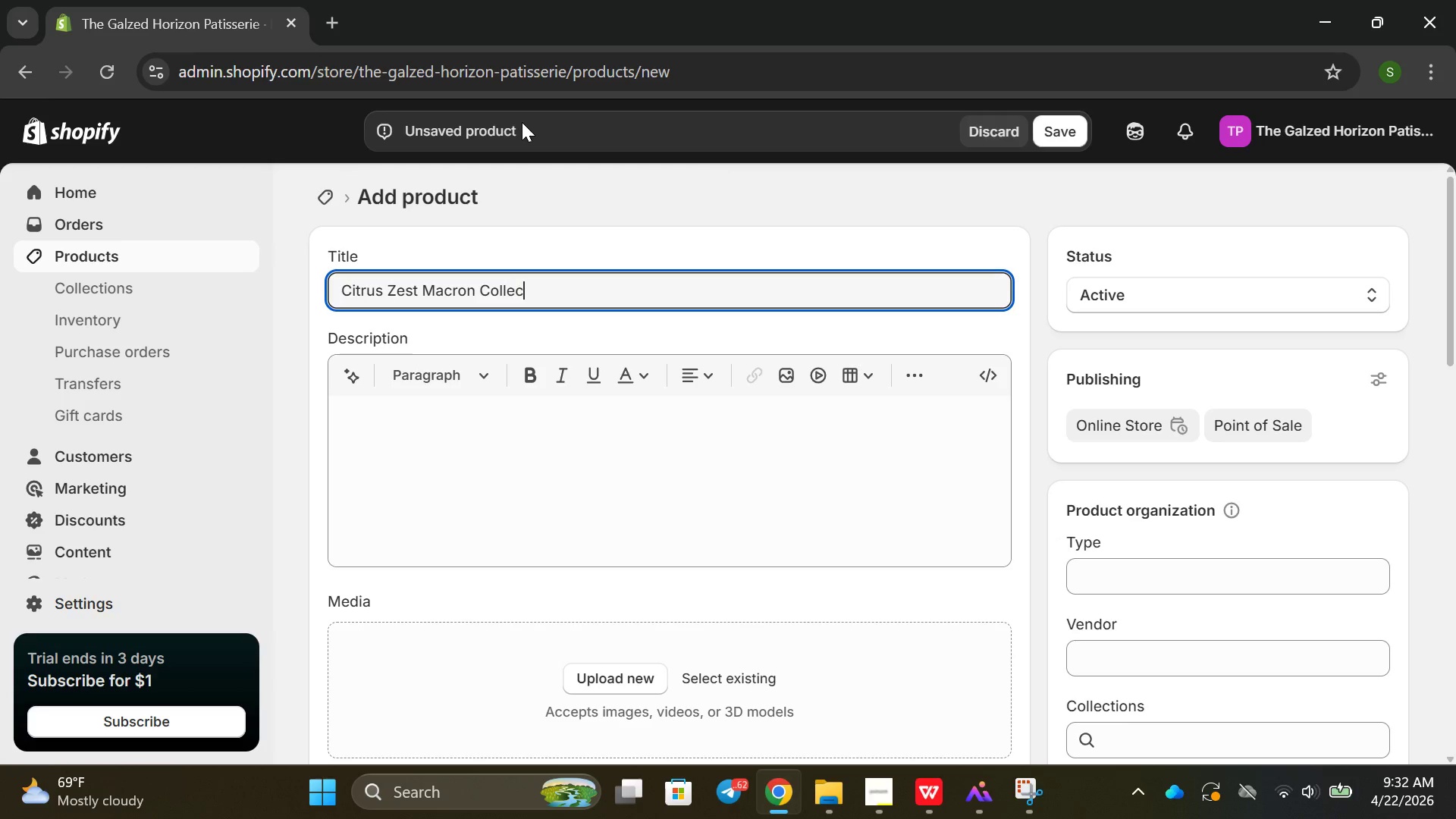 
type(ction)
 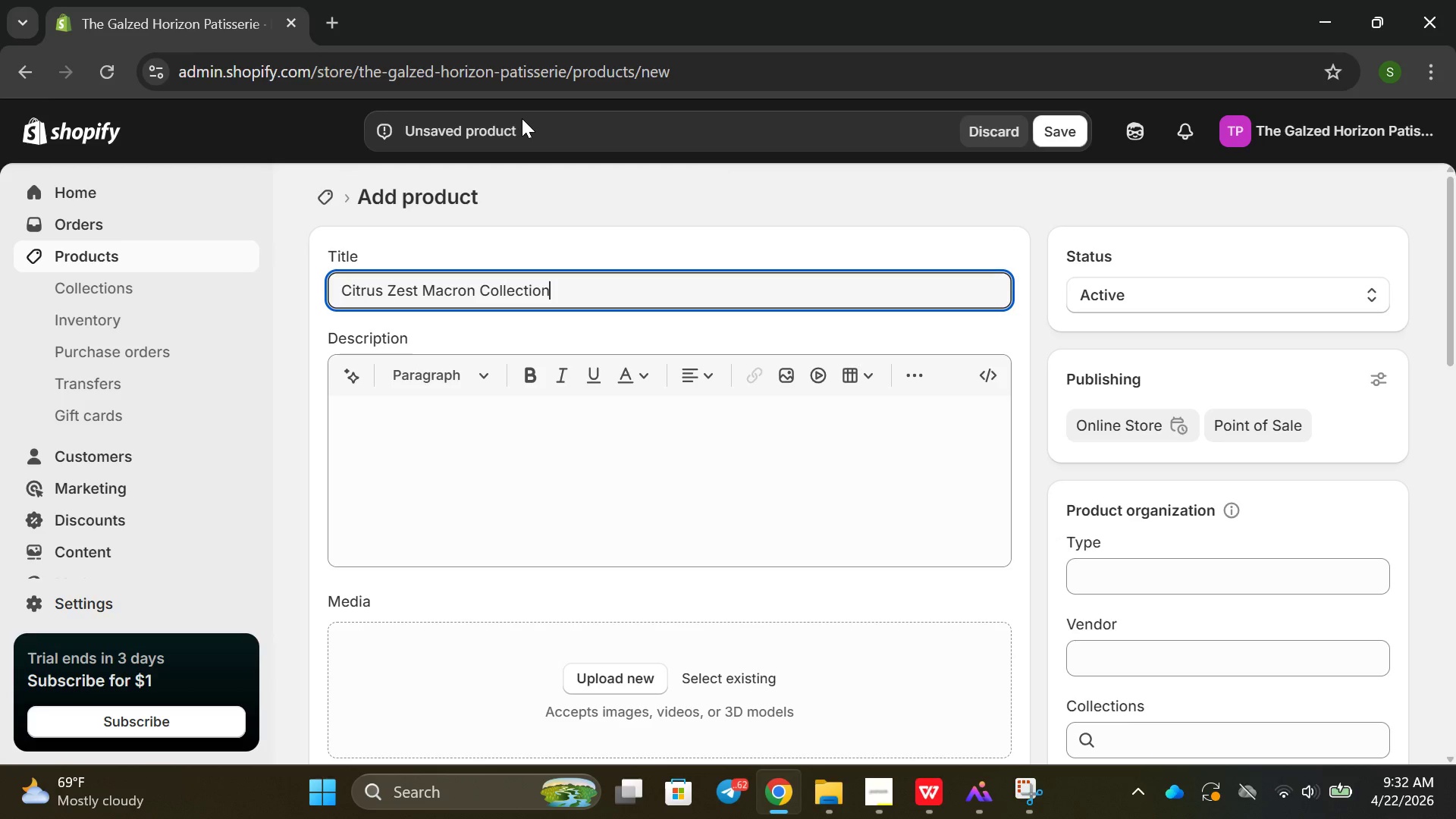 
type((8)
 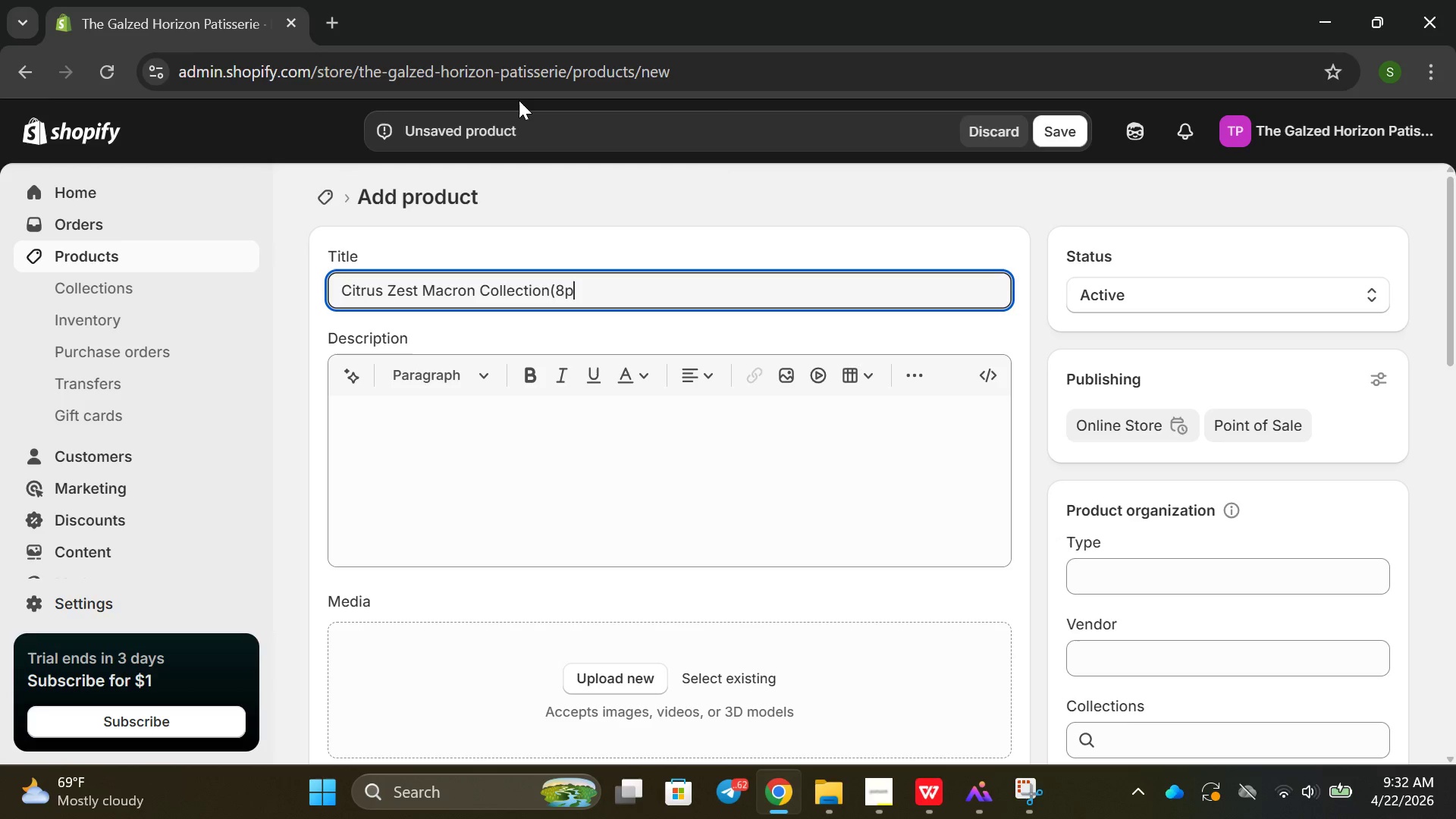 
type(pcs))
 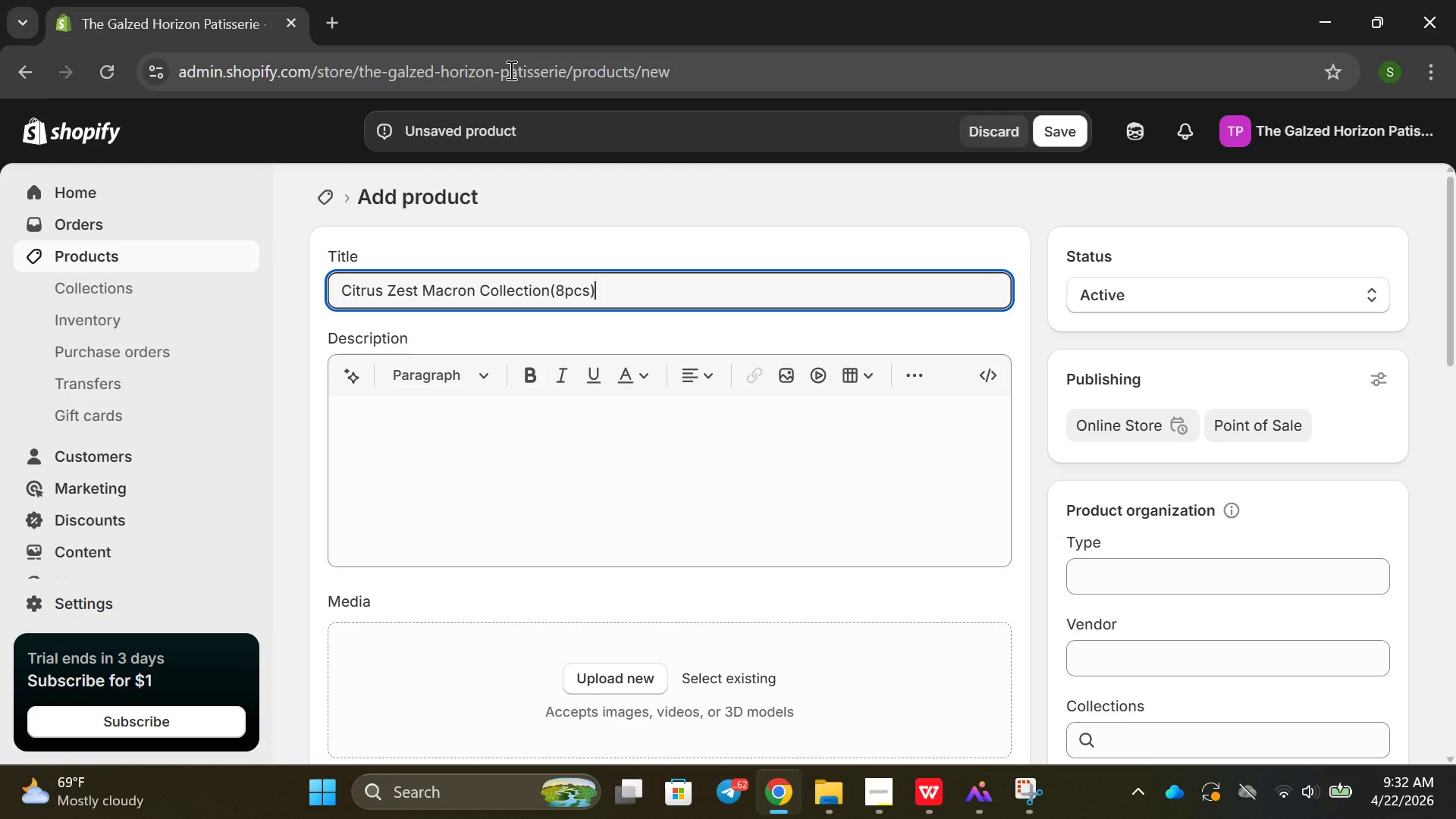 
key(Enter)
 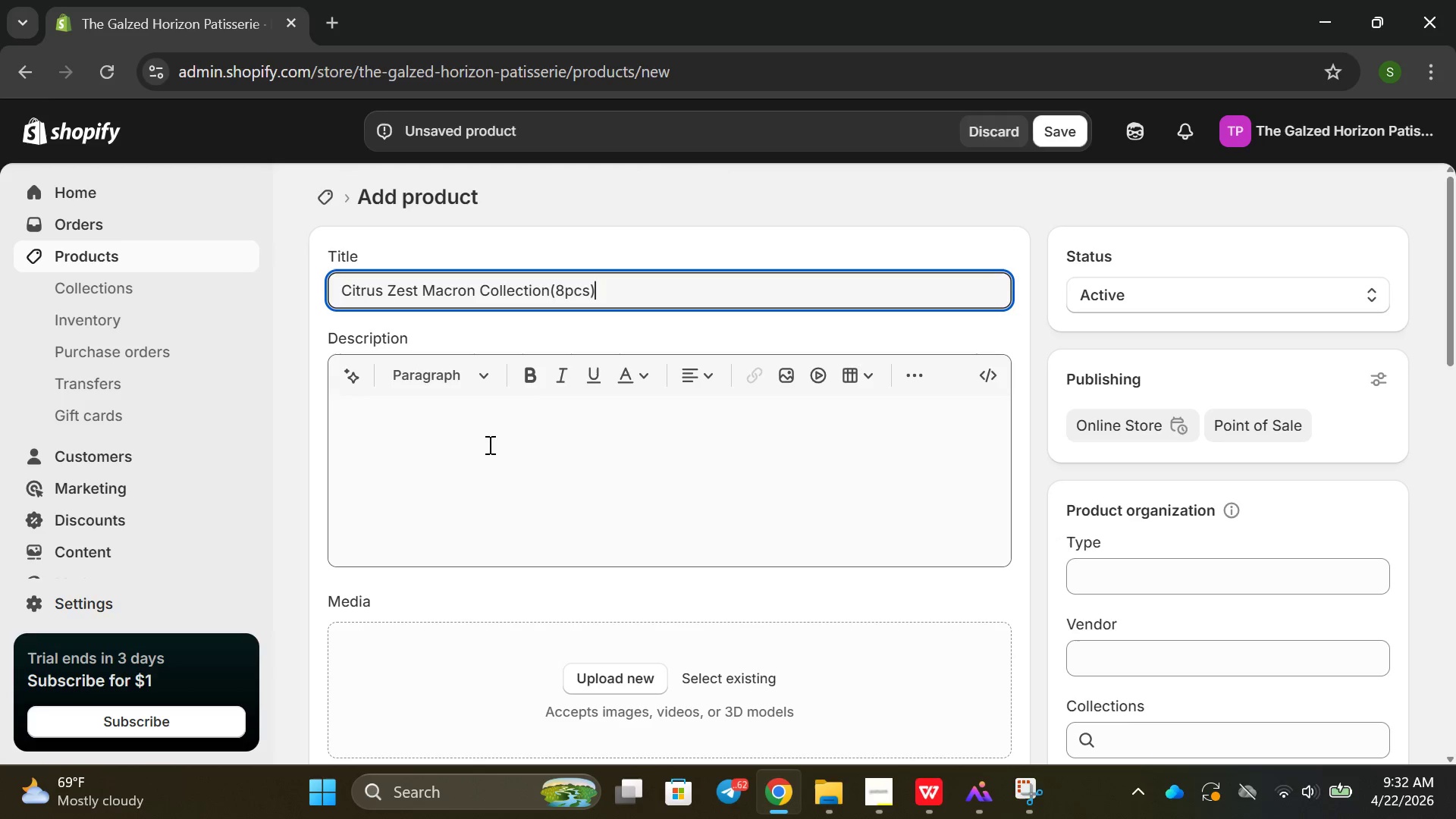 
left_click([416, 434])
 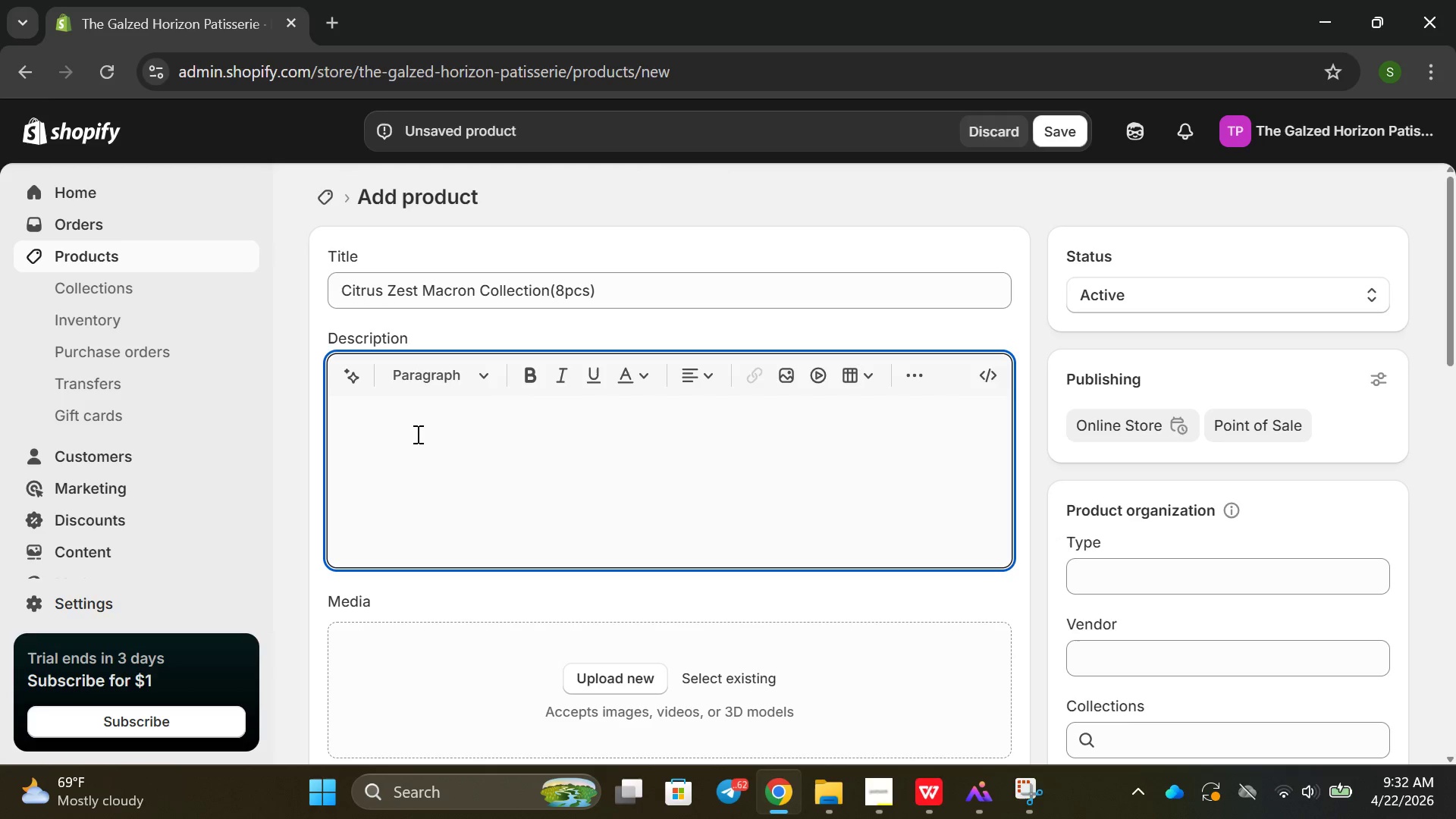 
left_click_drag(start_coordinate=[416, 434], to_coordinate=[468, 284])
 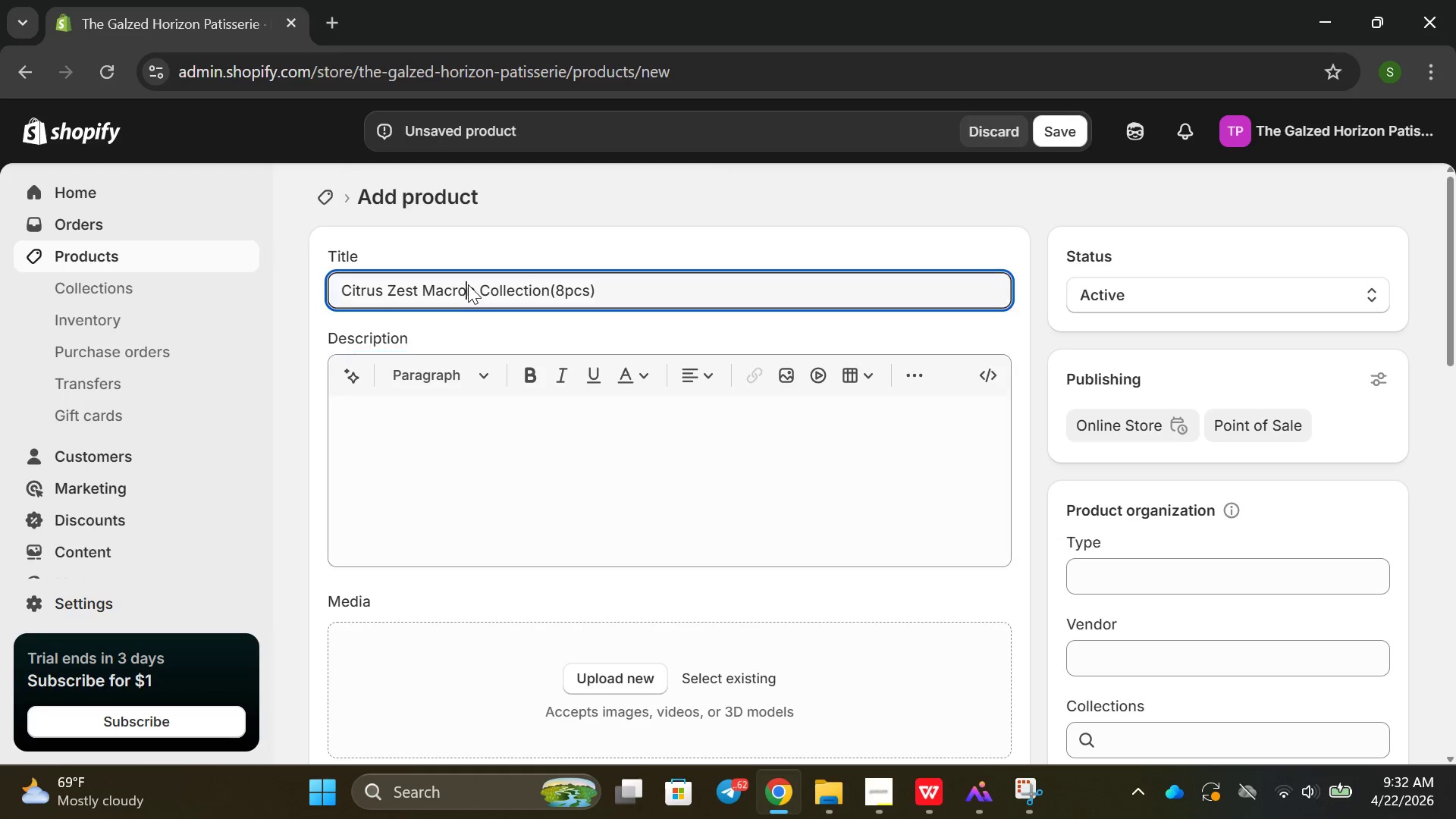 
double_click([468, 284])
 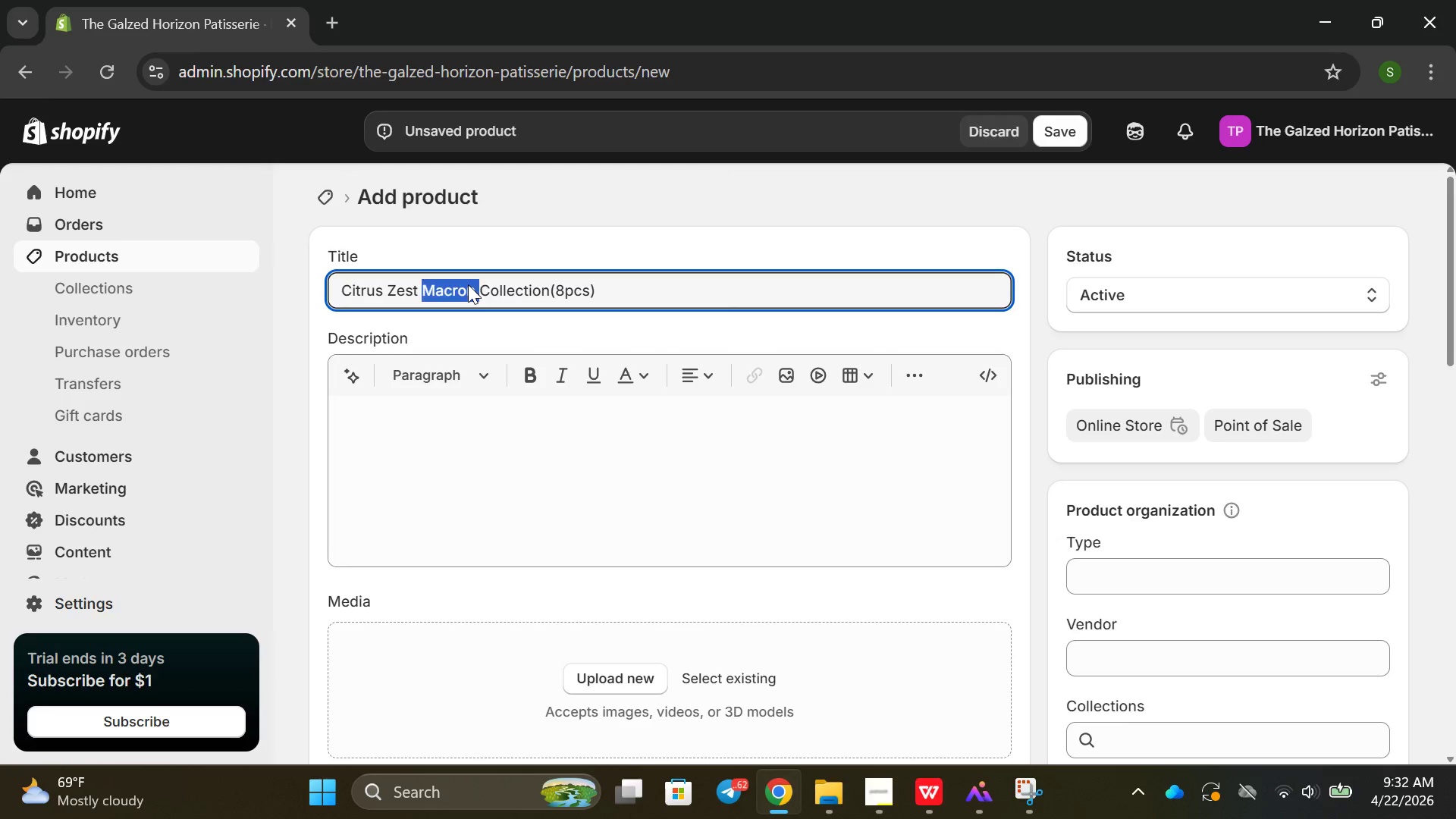 
triple_click([468, 284])
 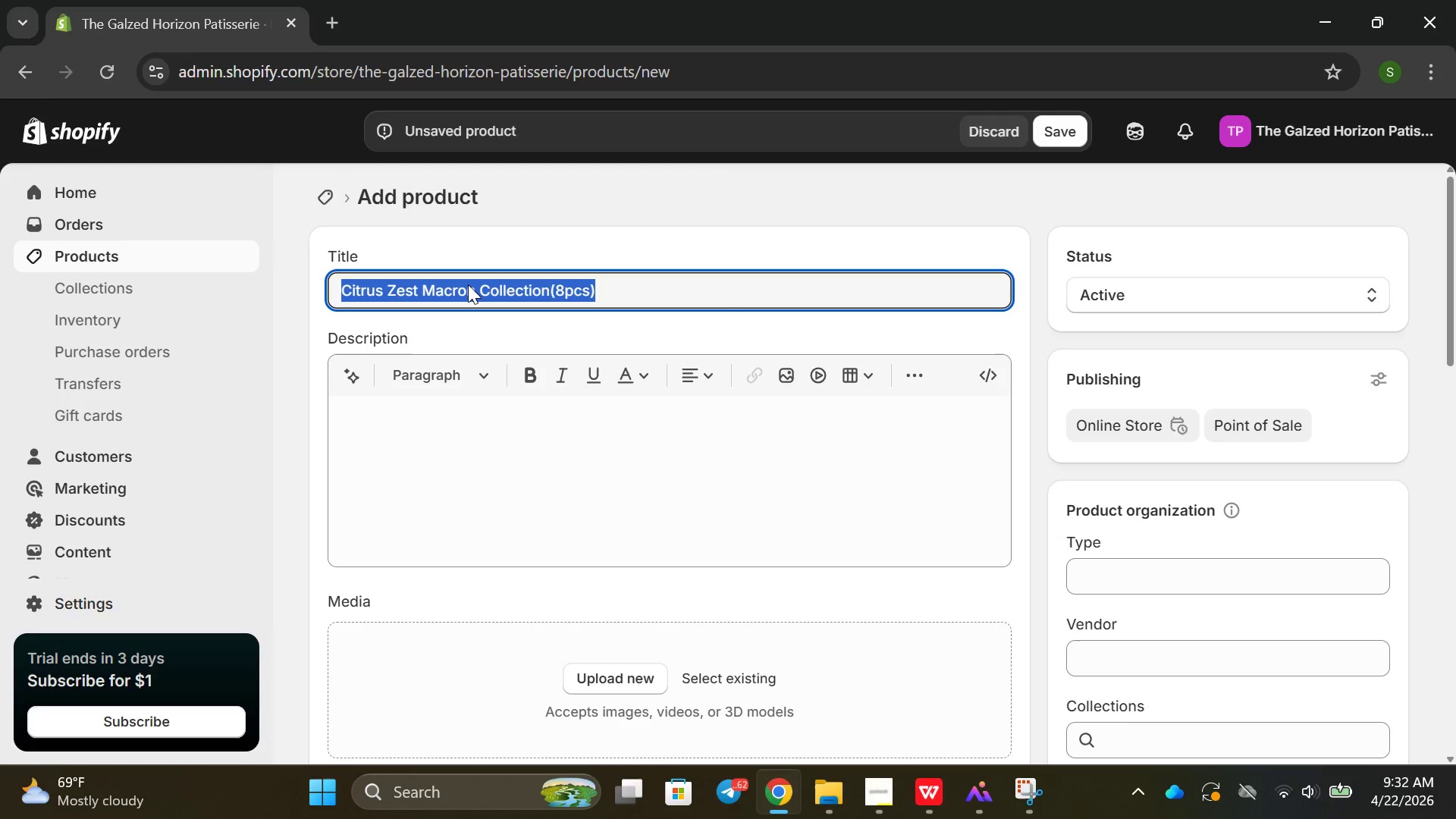 
key(Control+ControlLeft)
 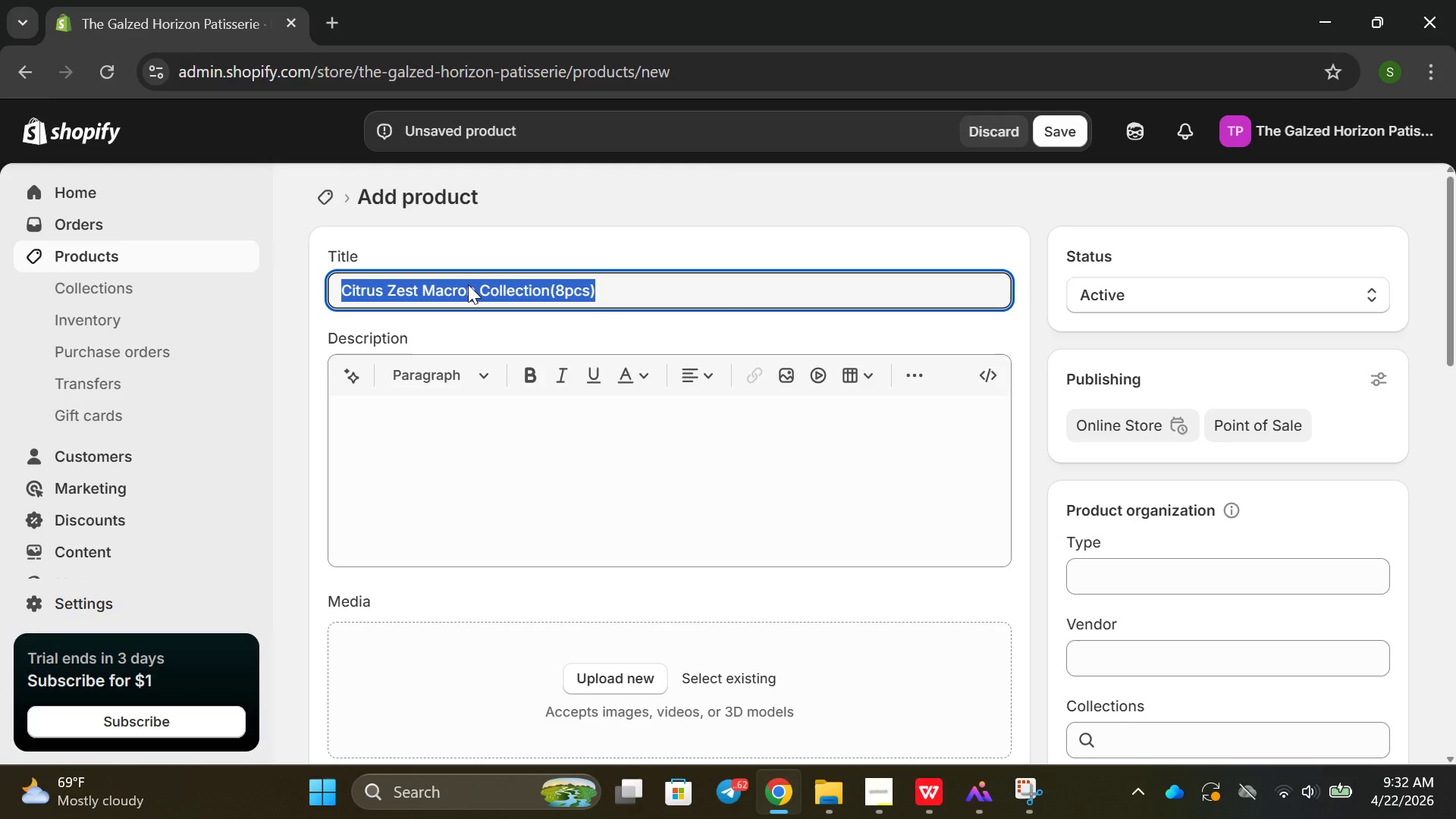 
key(Control+C)
 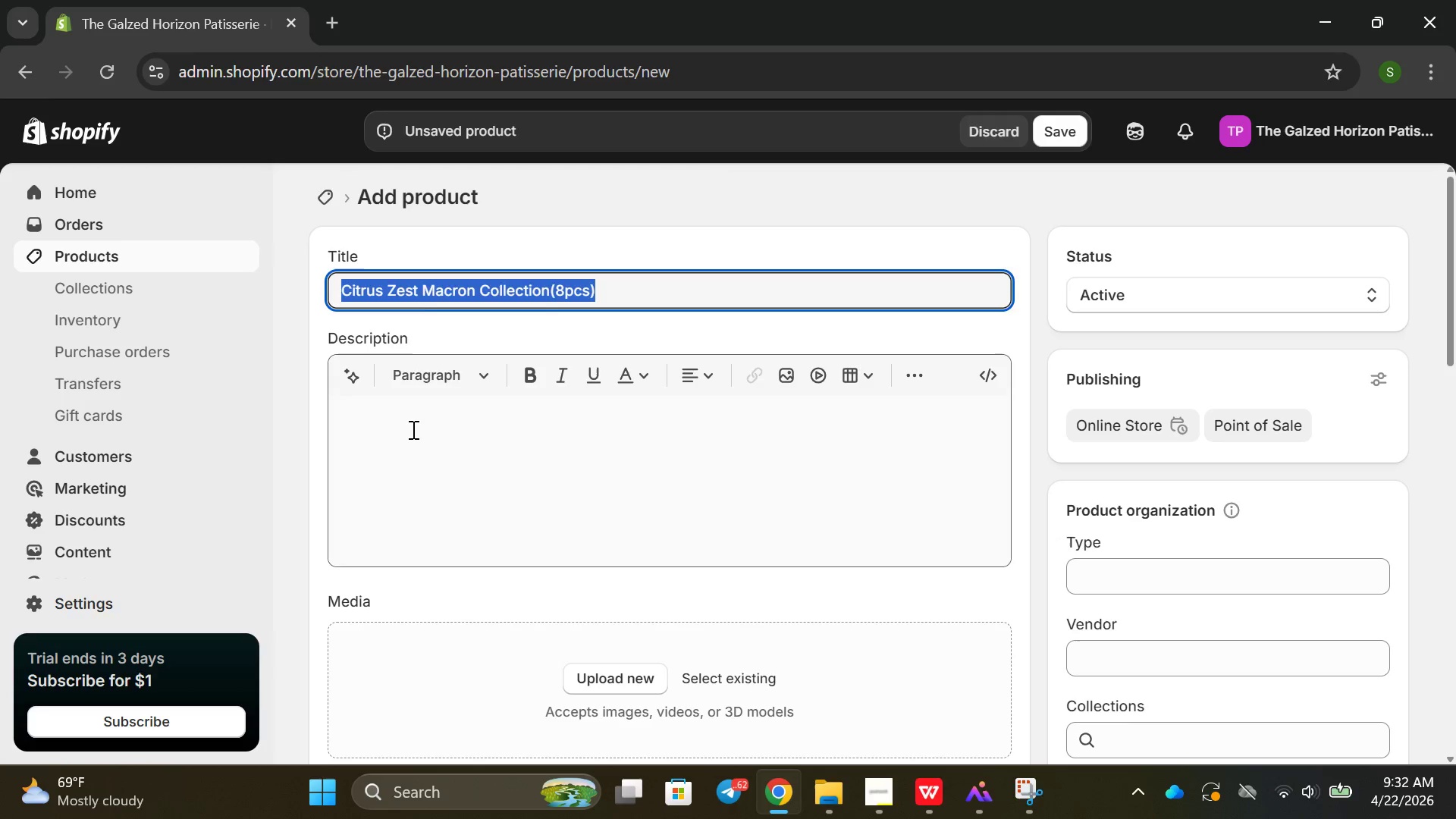 
left_click([412, 429])
 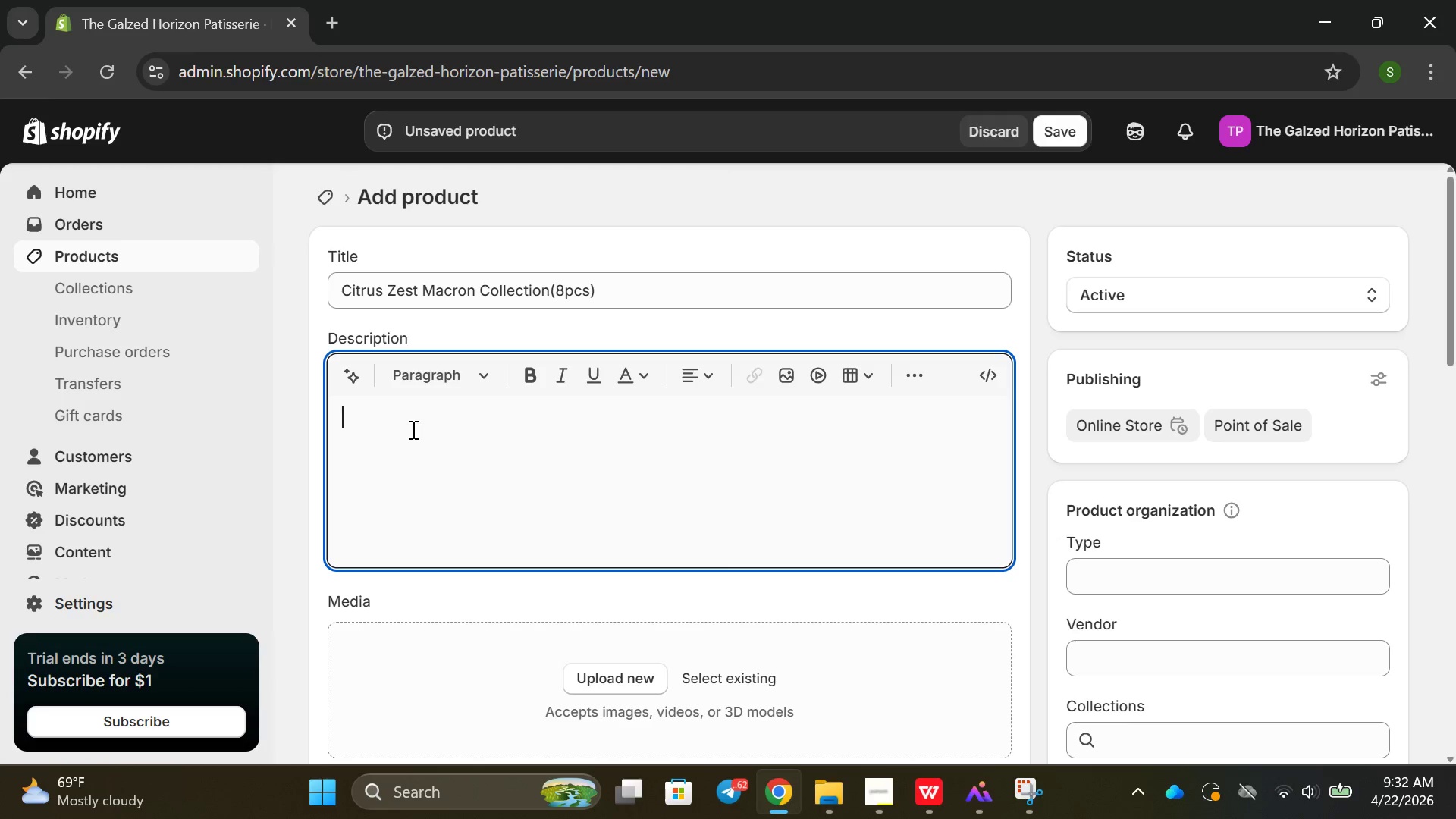 
key(Control+V)
 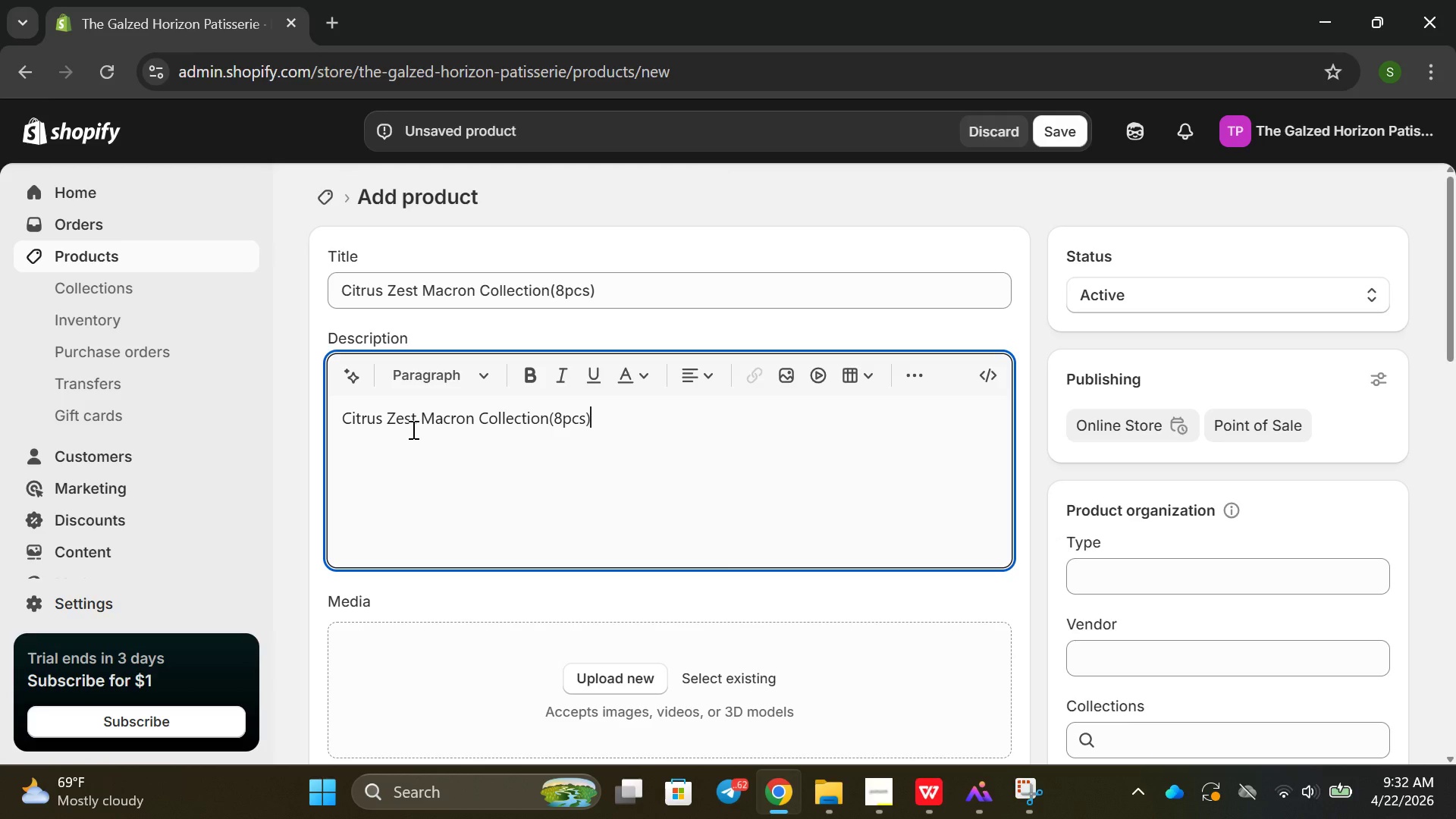 
type( is )
 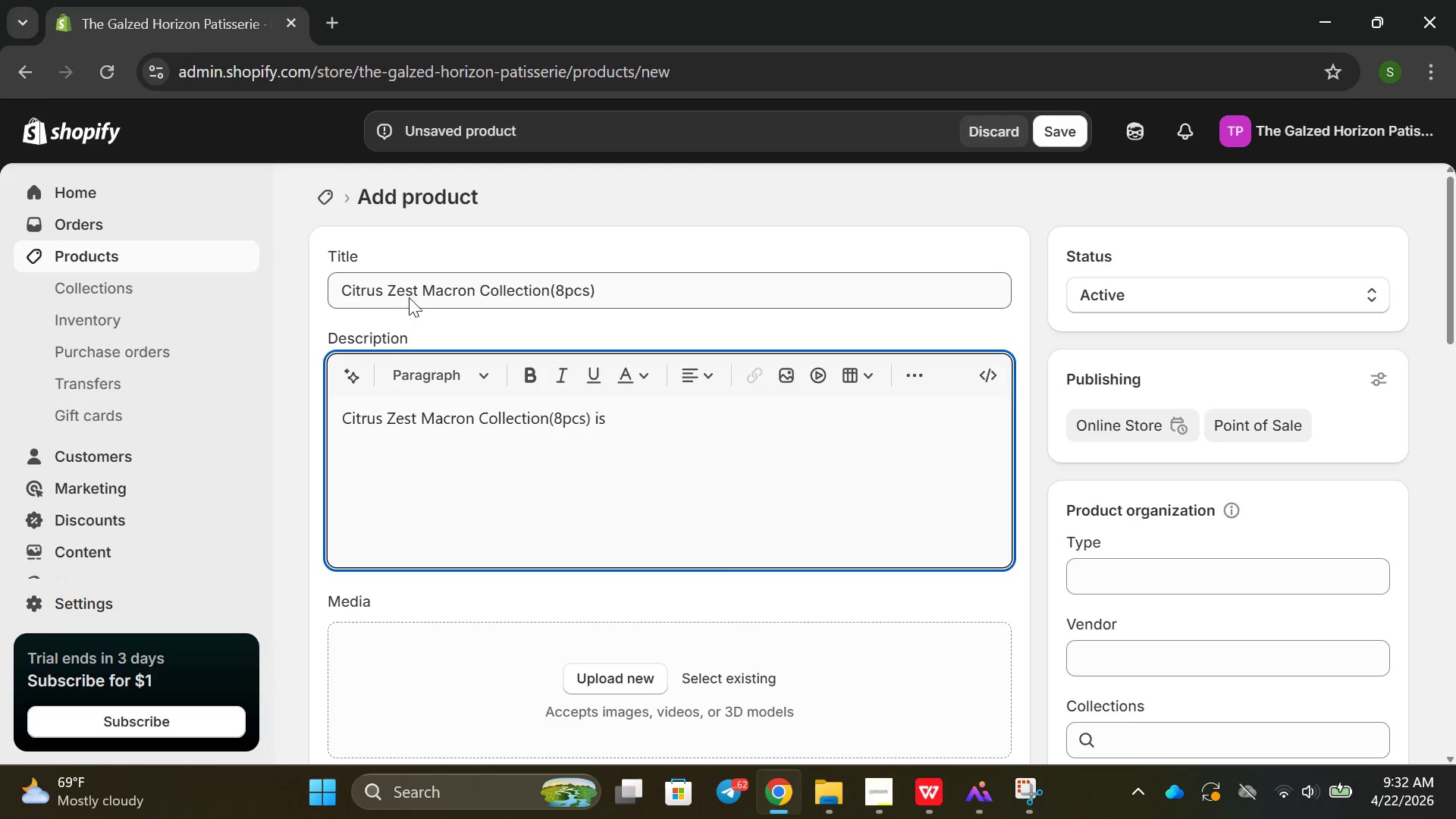 
key(Backspace)
key(Backspace)
key(Backspace)
type(- fr)
key(Backspace)
key(Backspace)
type(Fresh l)
key(Backspace)
type(Lemon, oragng)
key(Backspace)
key(Backspace)
key(Backspace)
type(an)
key(Backspace)
key(Backspace)
type(nge )
key(Backspace)
key(Backspace)
key(Backspace)
key(Backspace)
key(Backspace)
key(Backspace)
key(Backspace)
type(Orange and m)
key(Backspace)
type(liem)
key(Backspace)
key(Backspace)
key(Backspace)
key(Backspace)
type(Lime cp)
key(Backspace)
key(Backspace)
type(C)
key(Backspace)
type(Gpu)
key(Backspace)
key(Backspace)
type(ounte)
key(Backspace)
type(met set )
 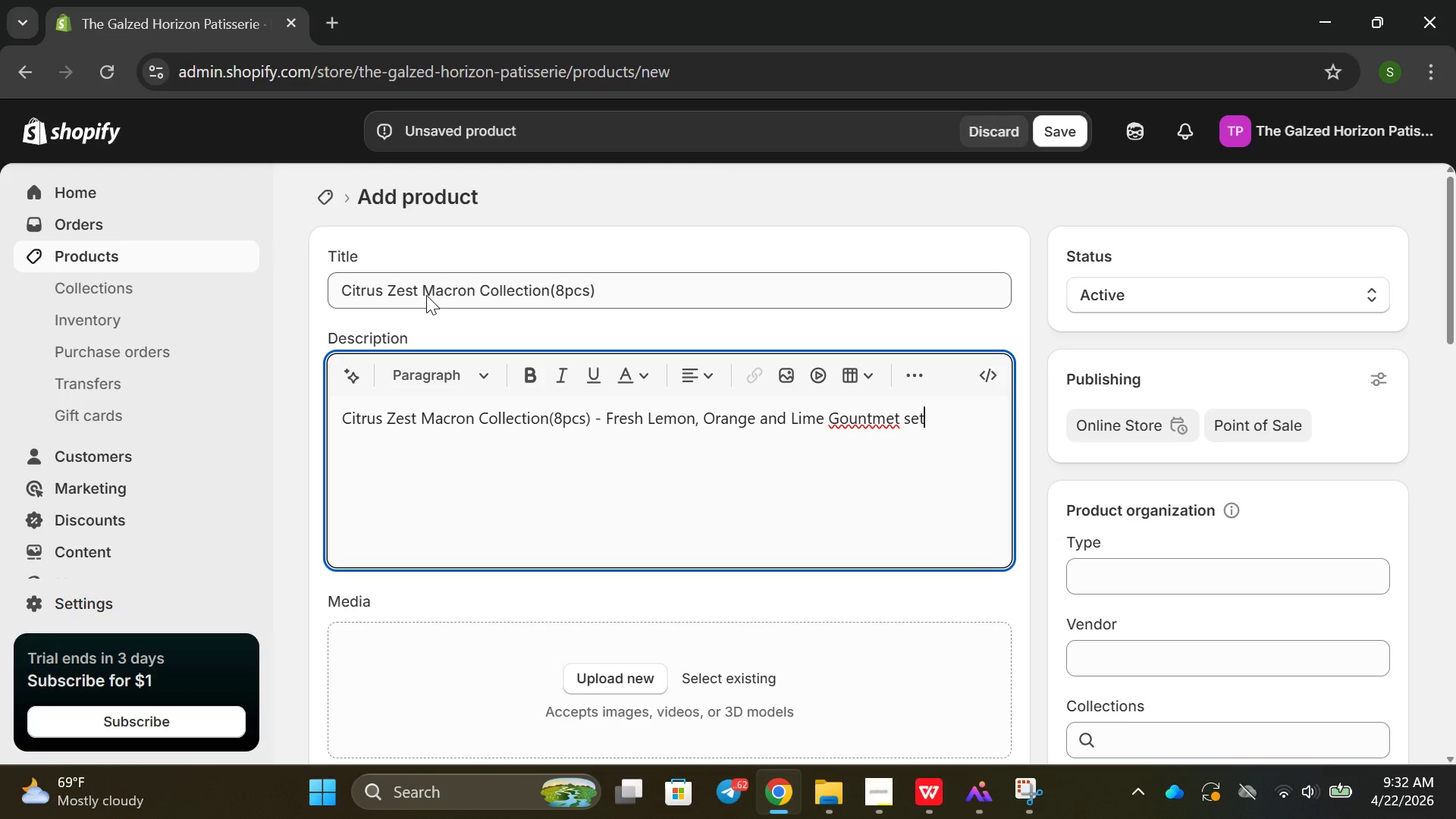 
 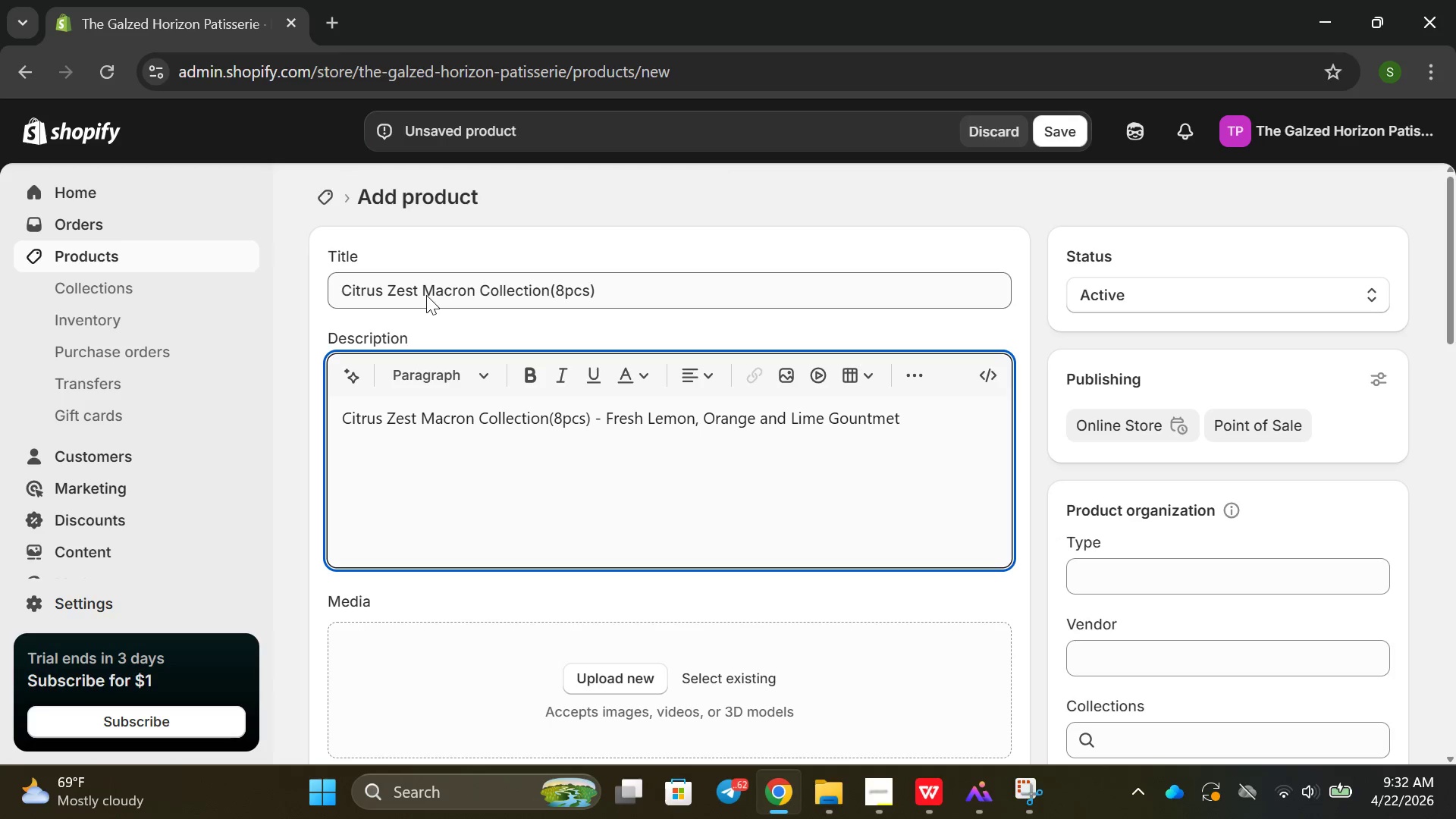 
key(ArrowLeft)
 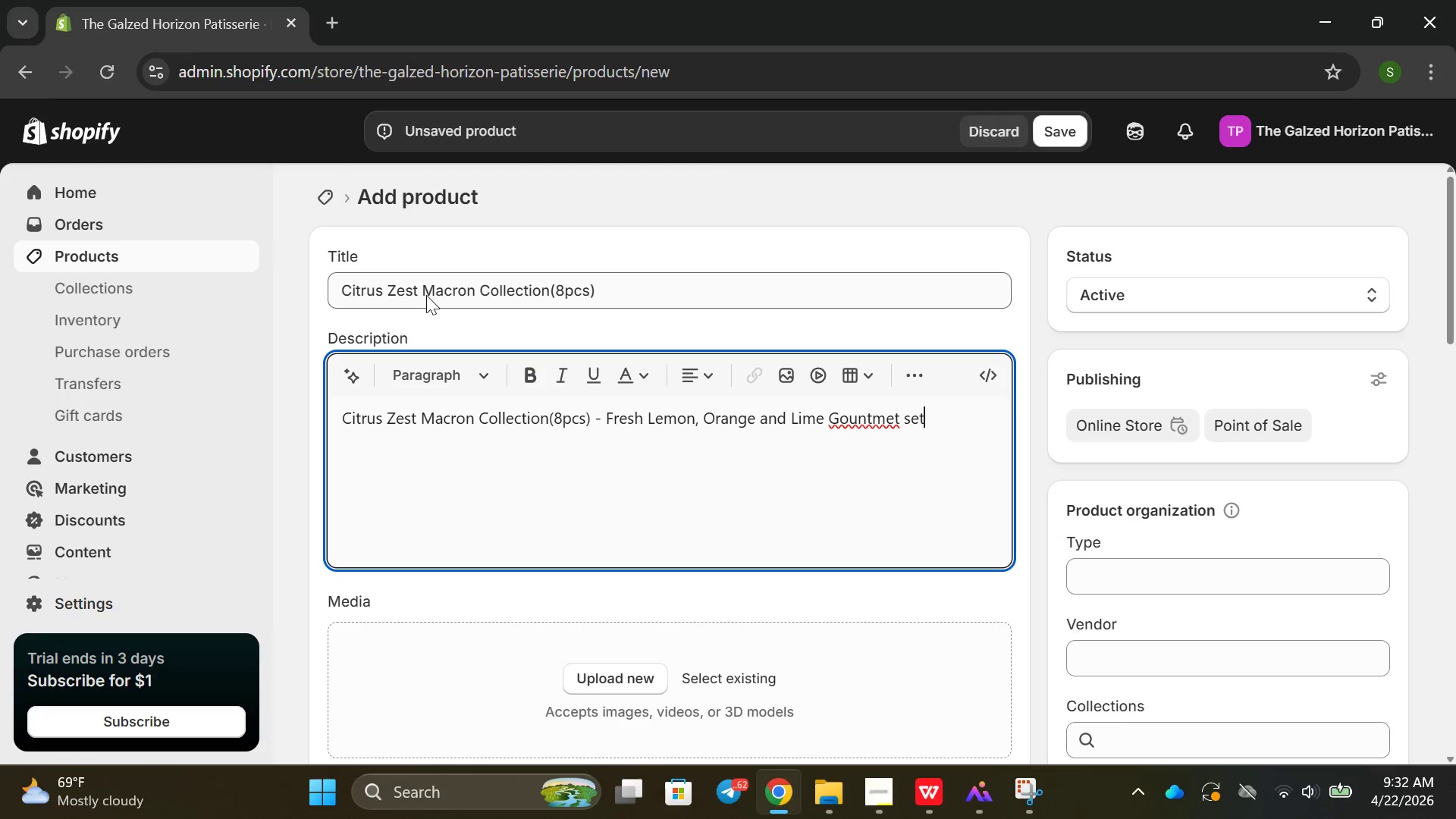 
key(ArrowLeft)
 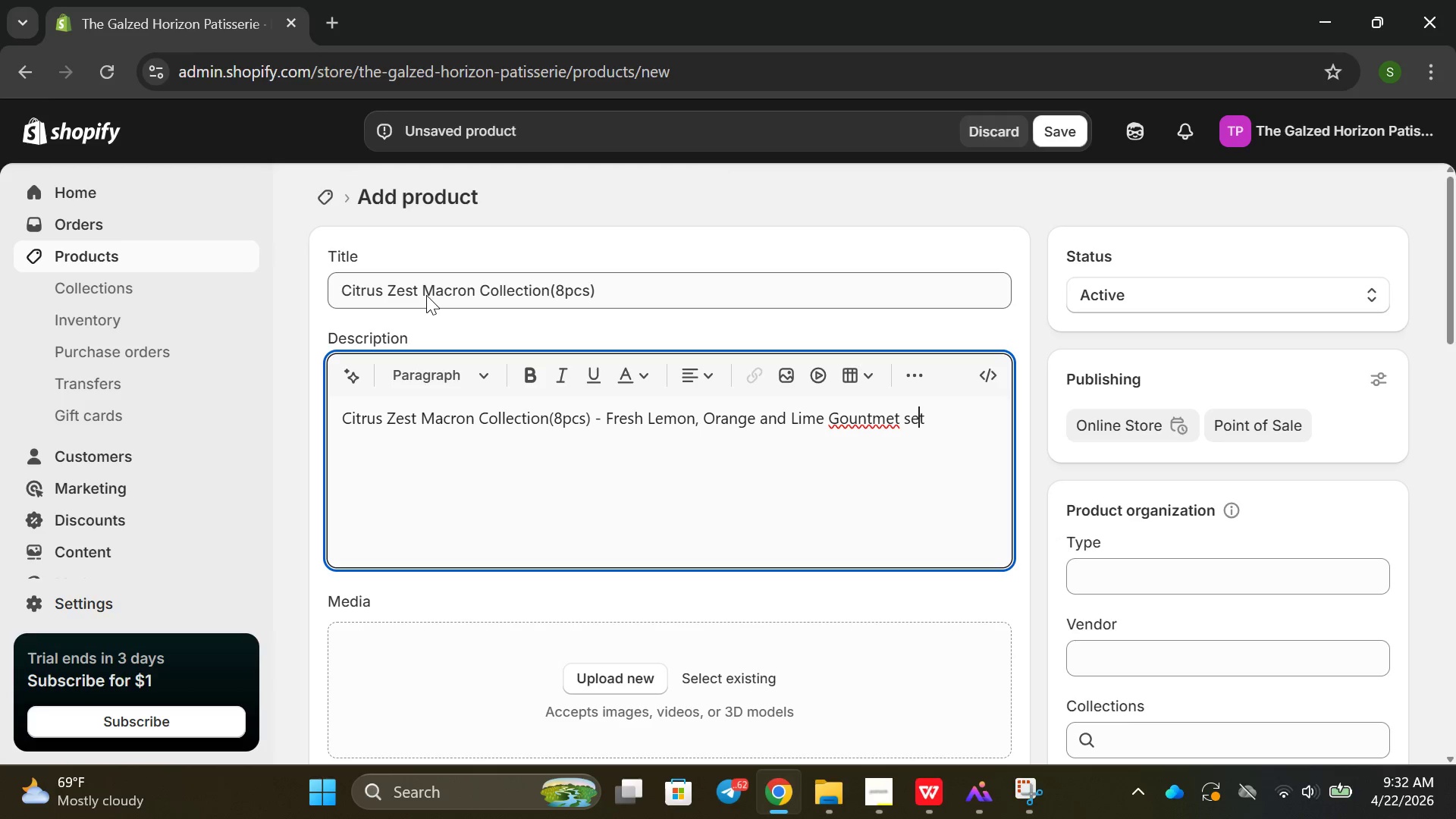 
key(ArrowLeft)
 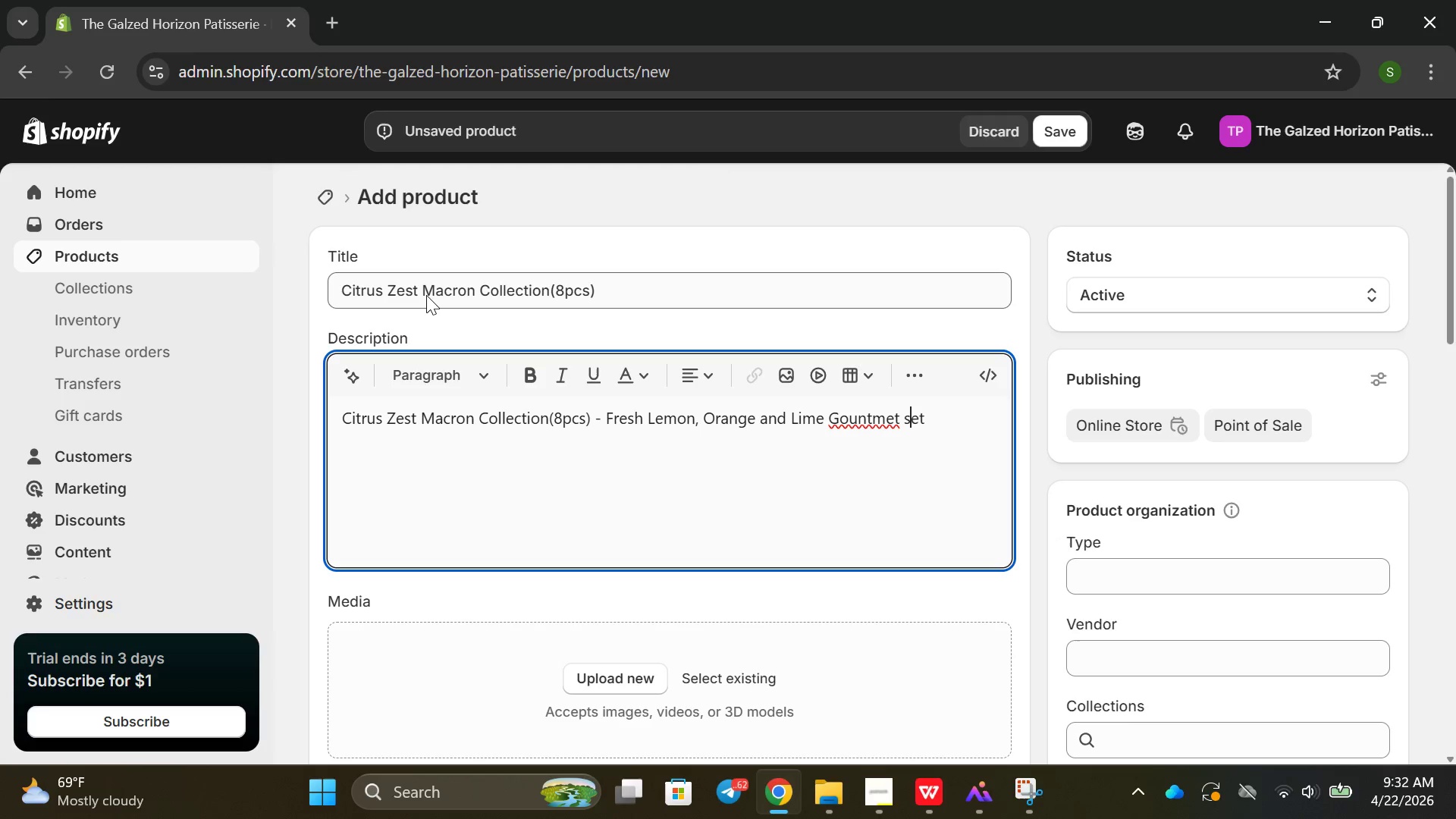 
key(ArrowLeft)
 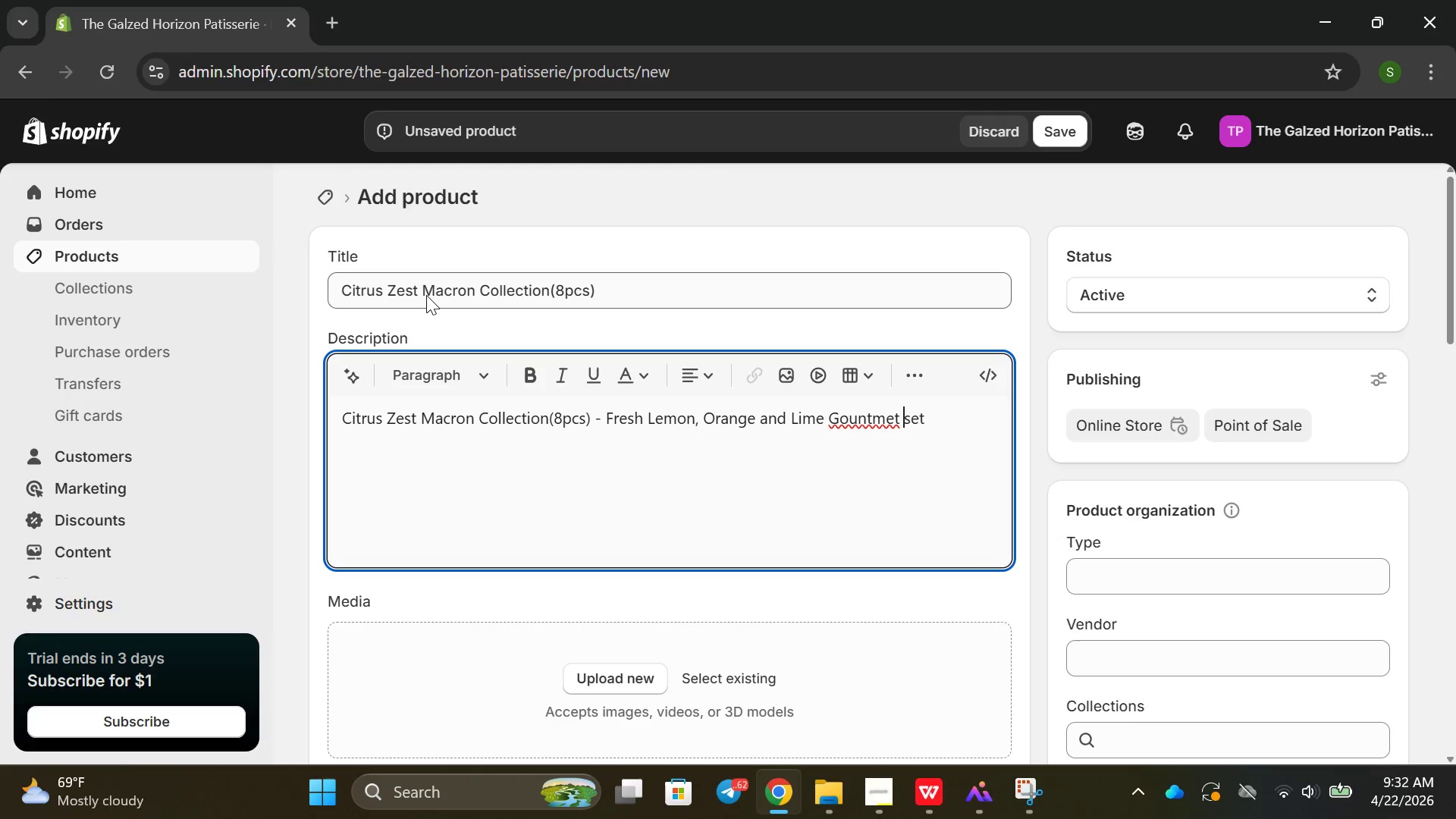 
key(ArrowLeft)
 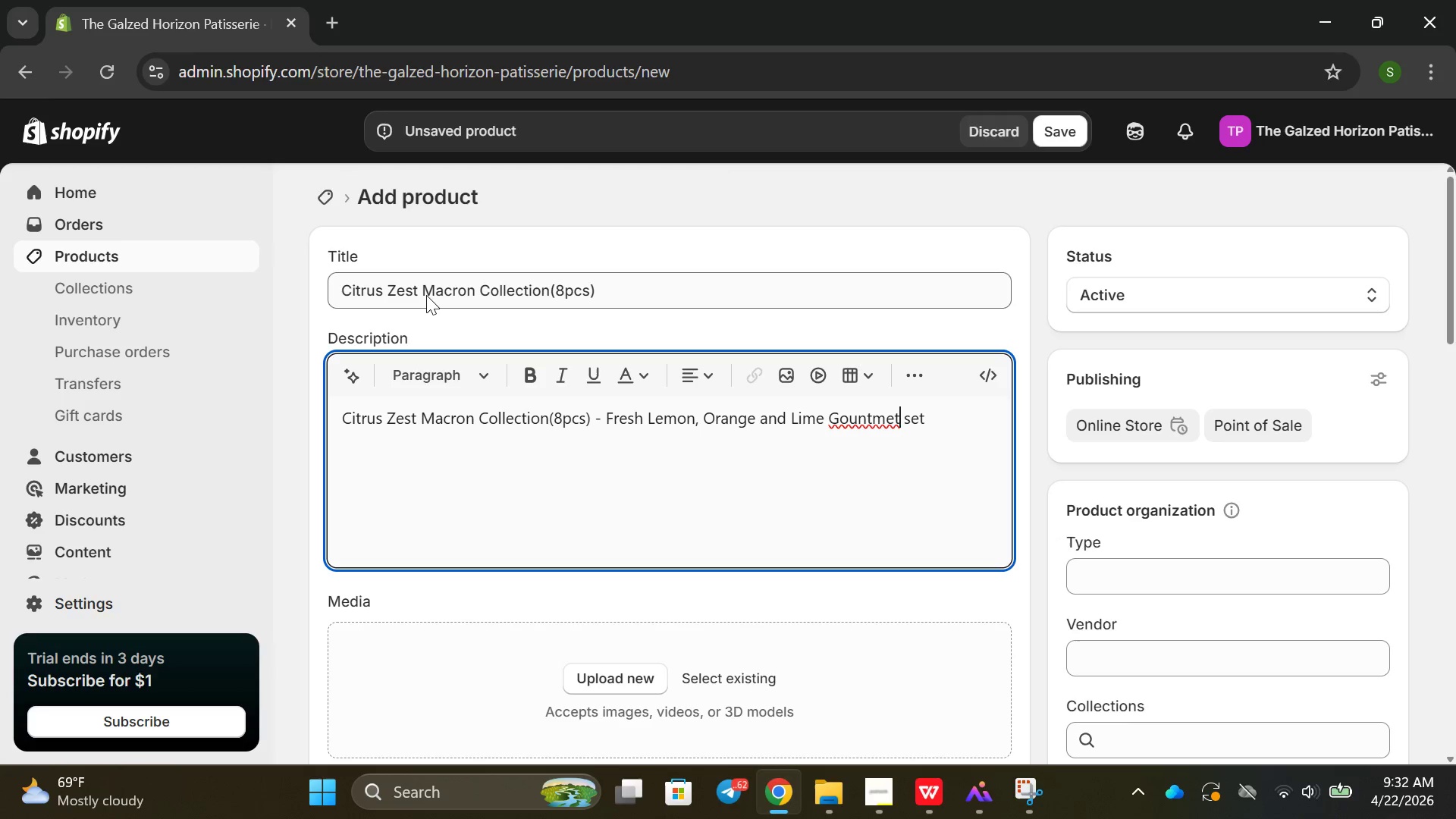 
key(ArrowLeft)
 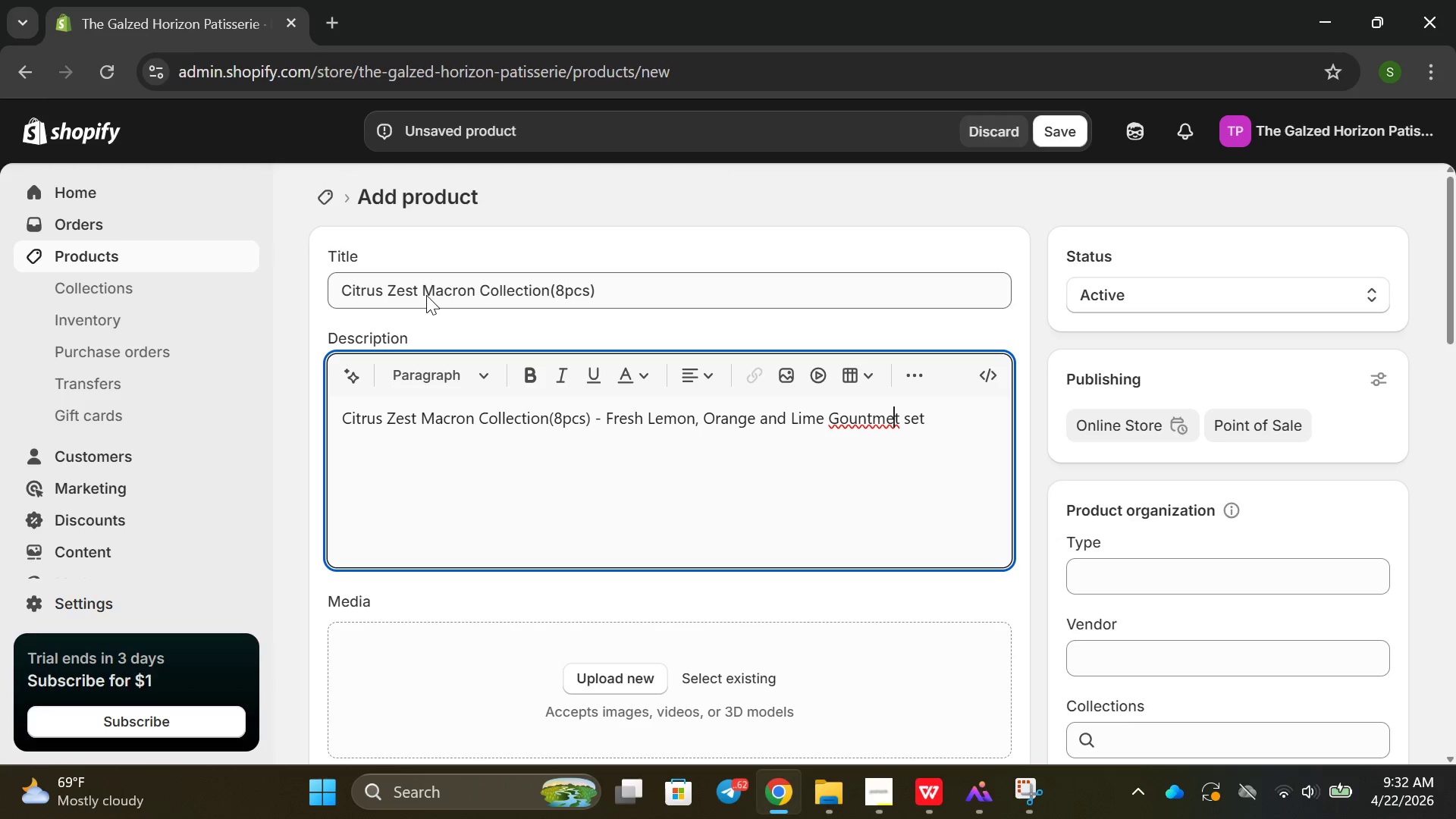 
key(ArrowLeft)
 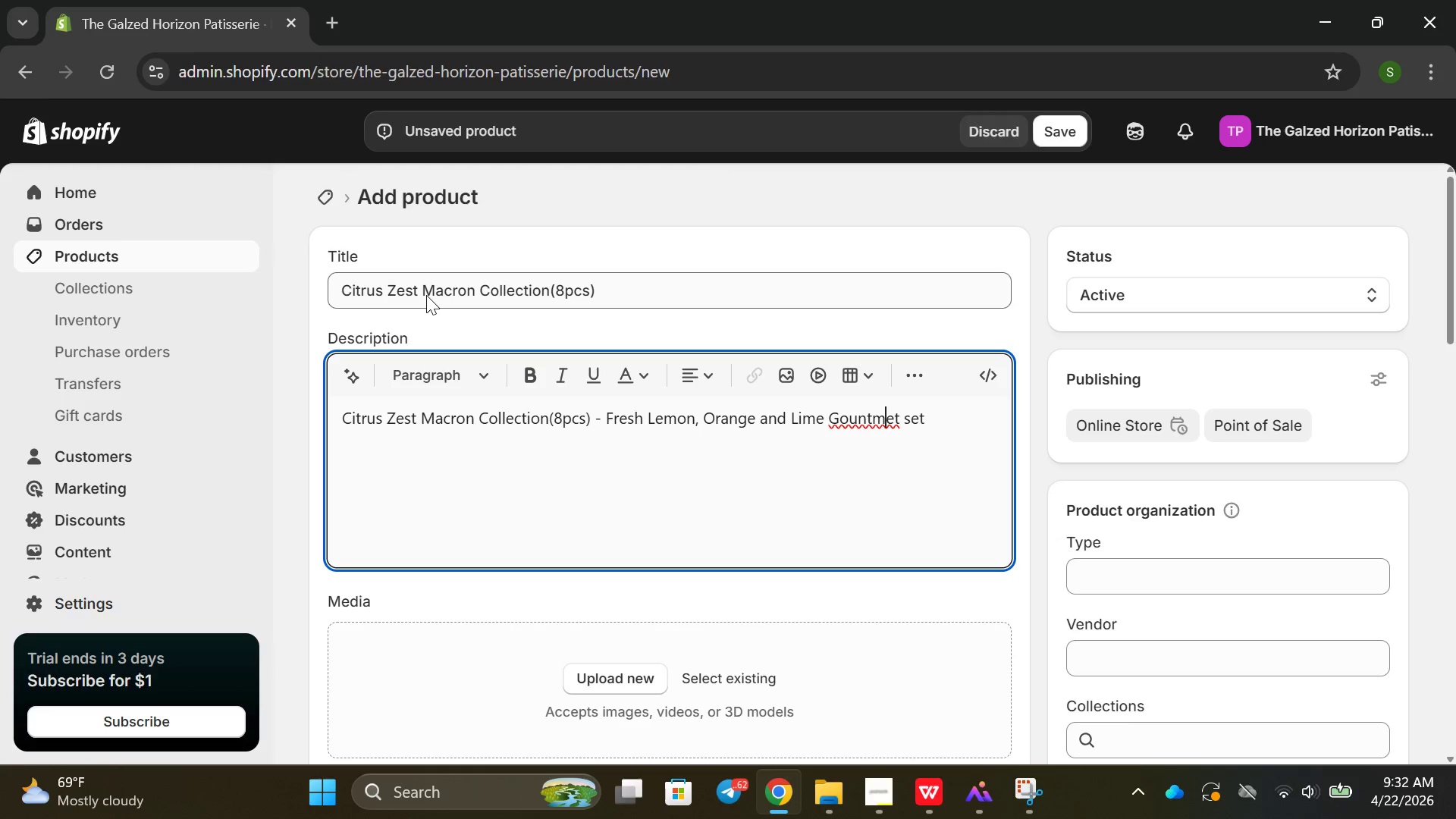 
key(ArrowLeft)
 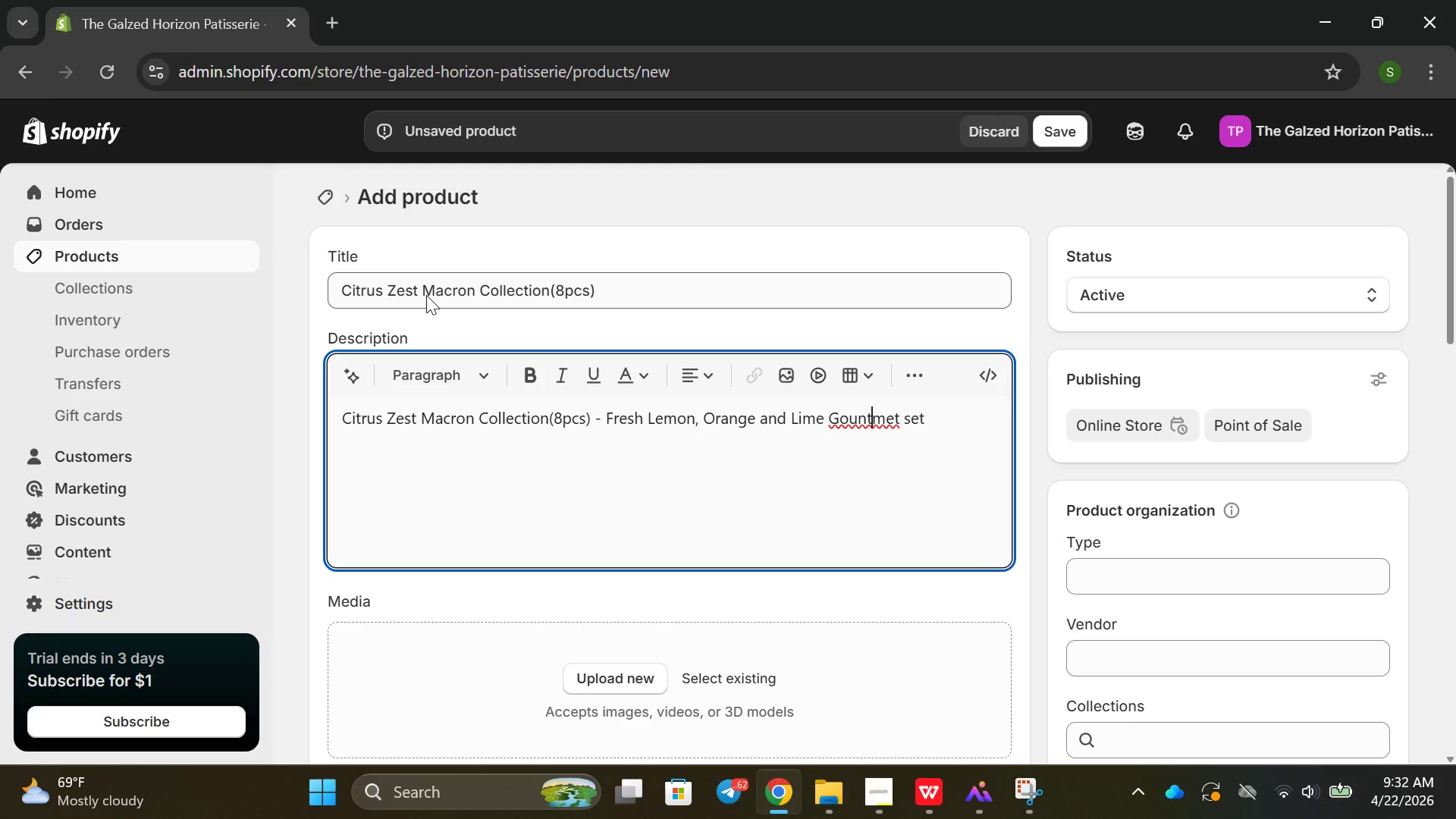 
key(Backspace)
 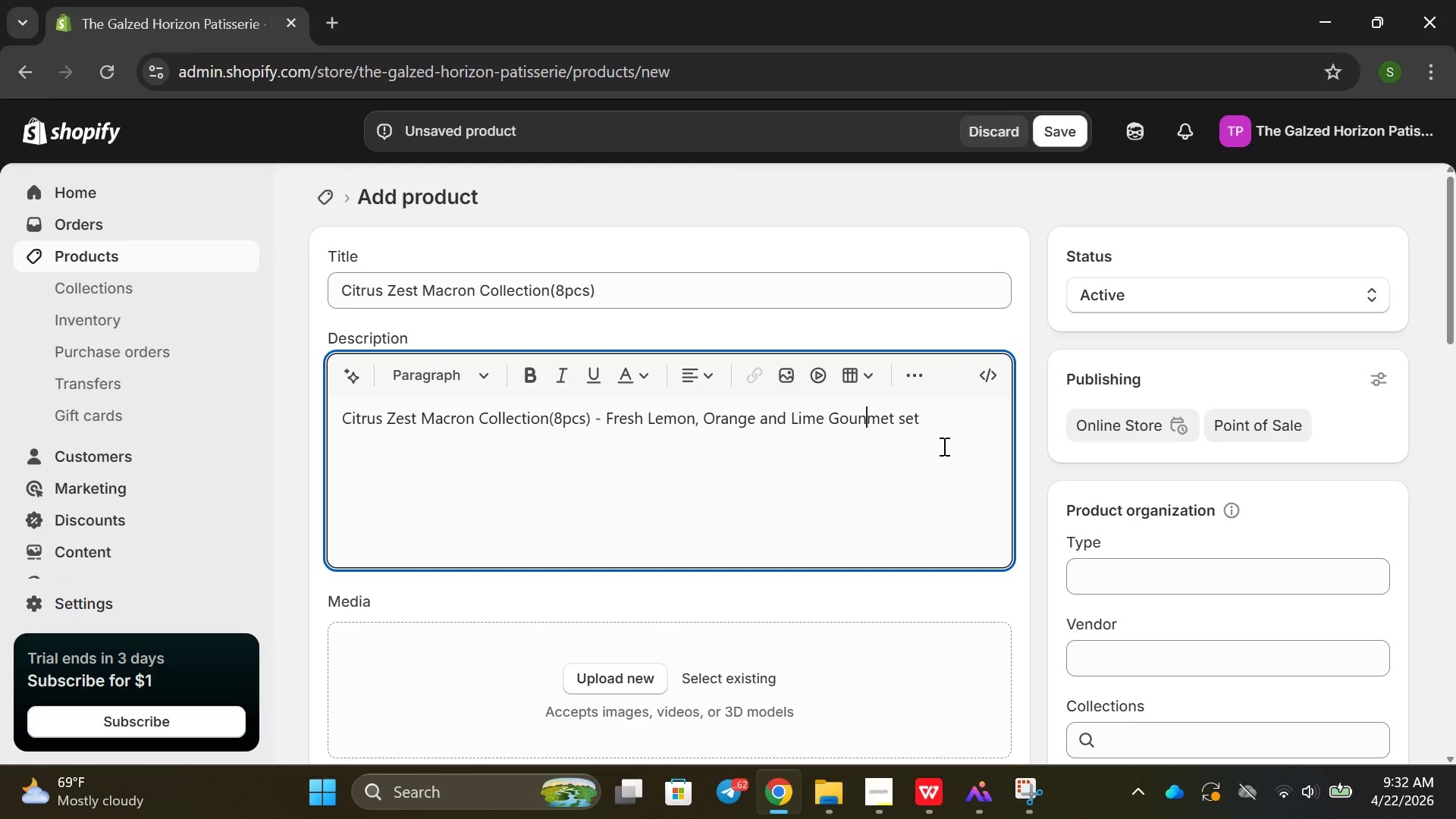 
left_click([967, 422])
 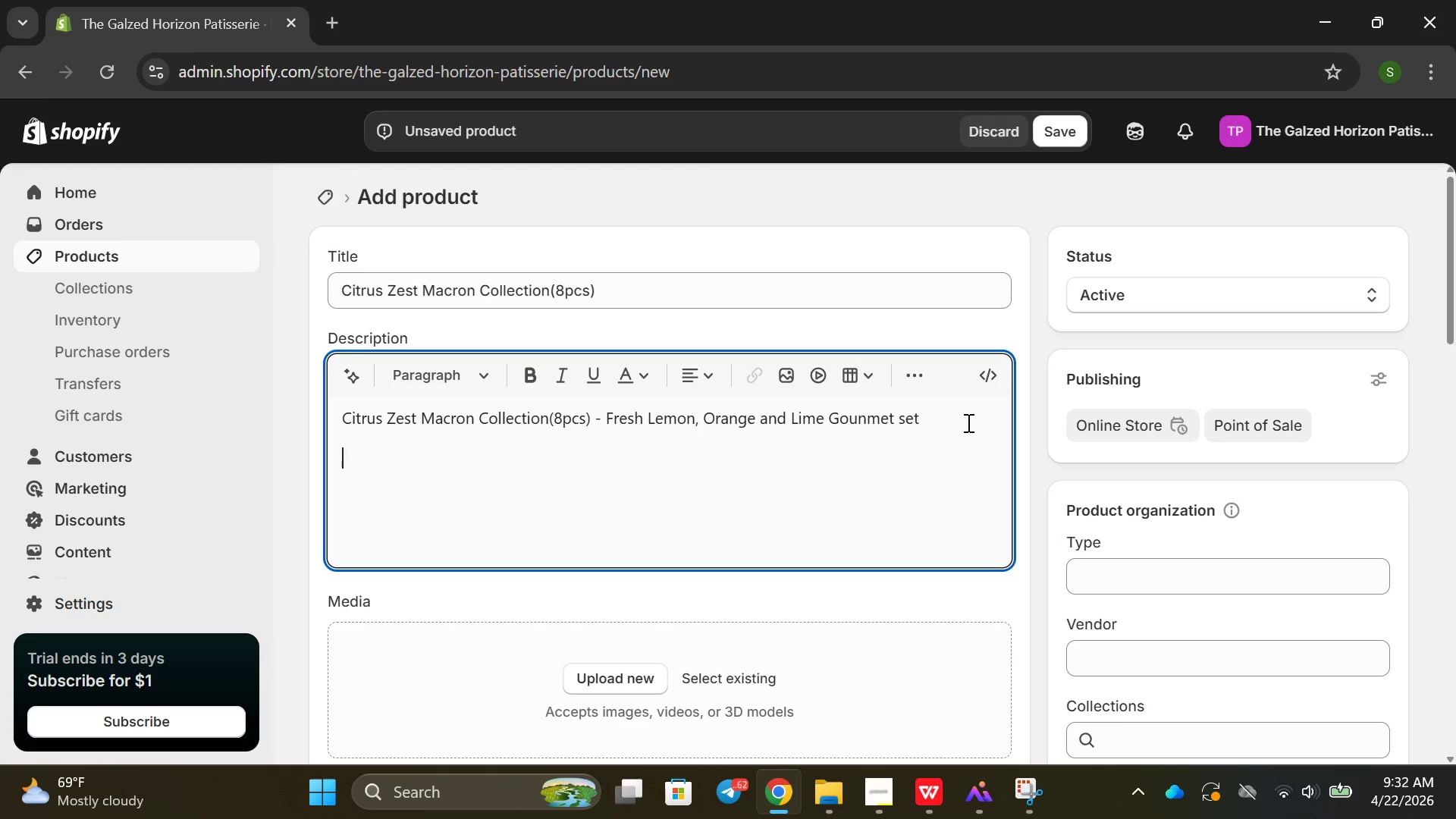 
key(Enter)
 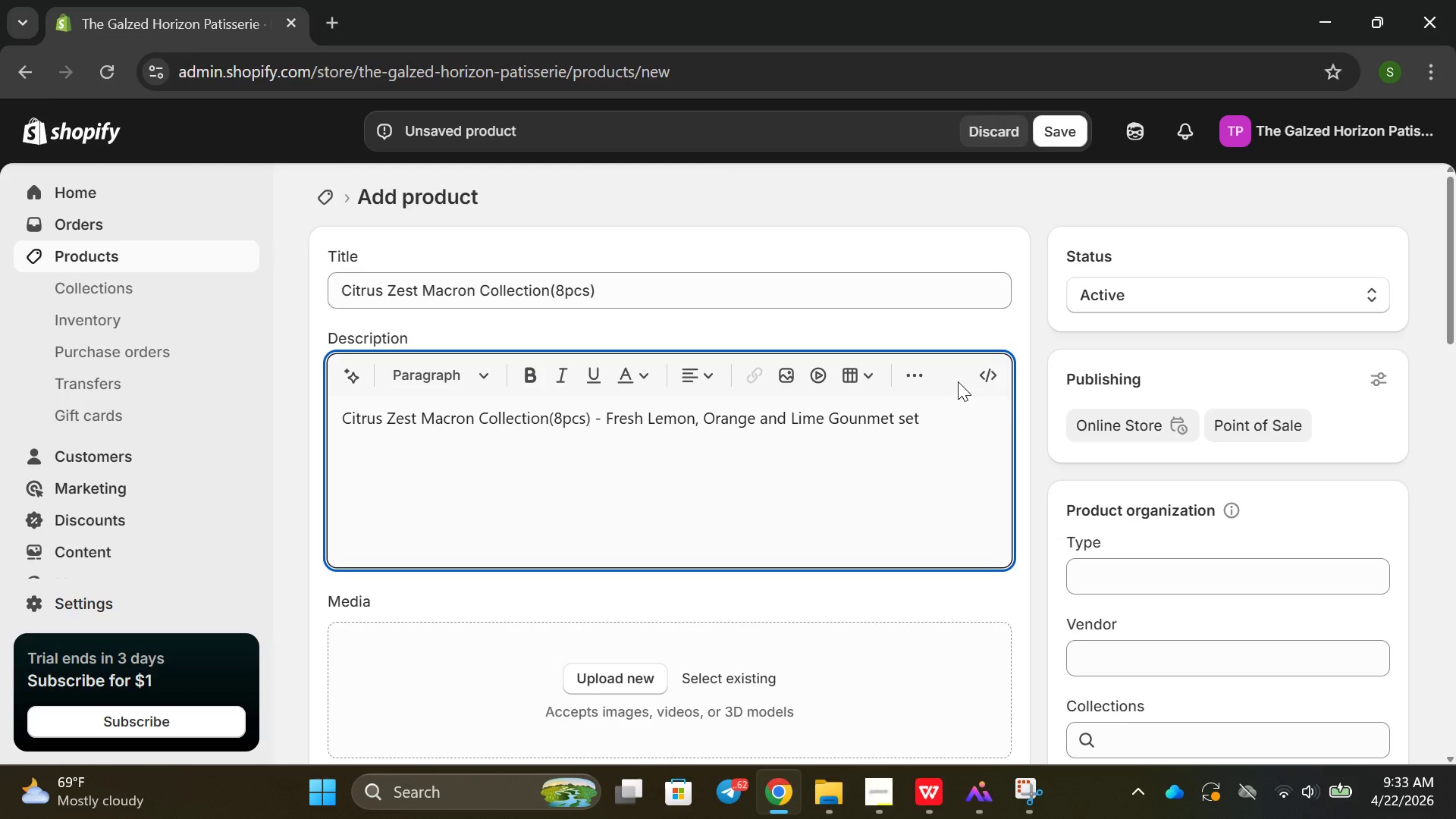 
wait(5.36)
 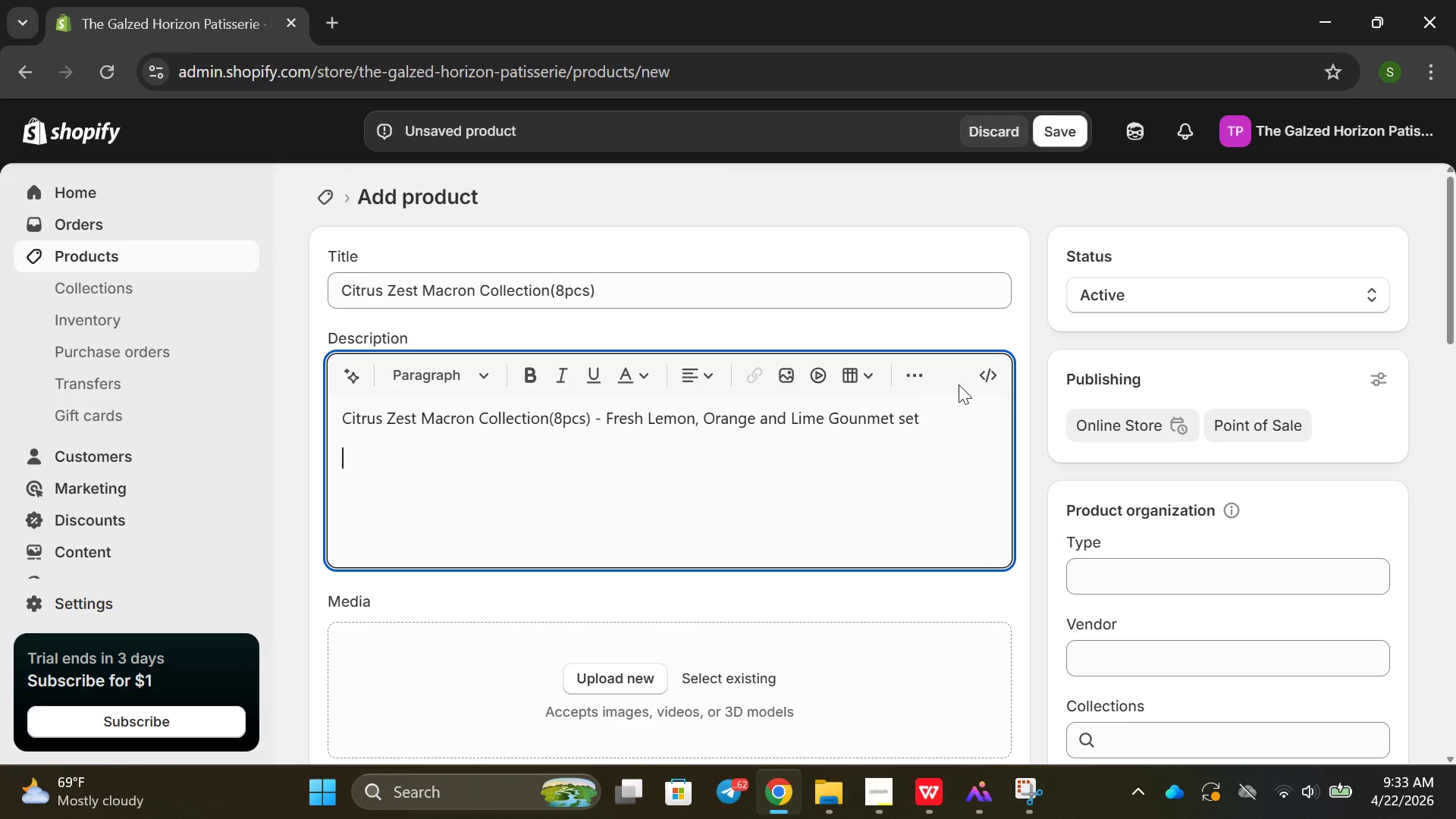 
type(is car)
key(Backspace)
key(Backspace)
key(Backspace)
type(vati)
key(Backspace)
 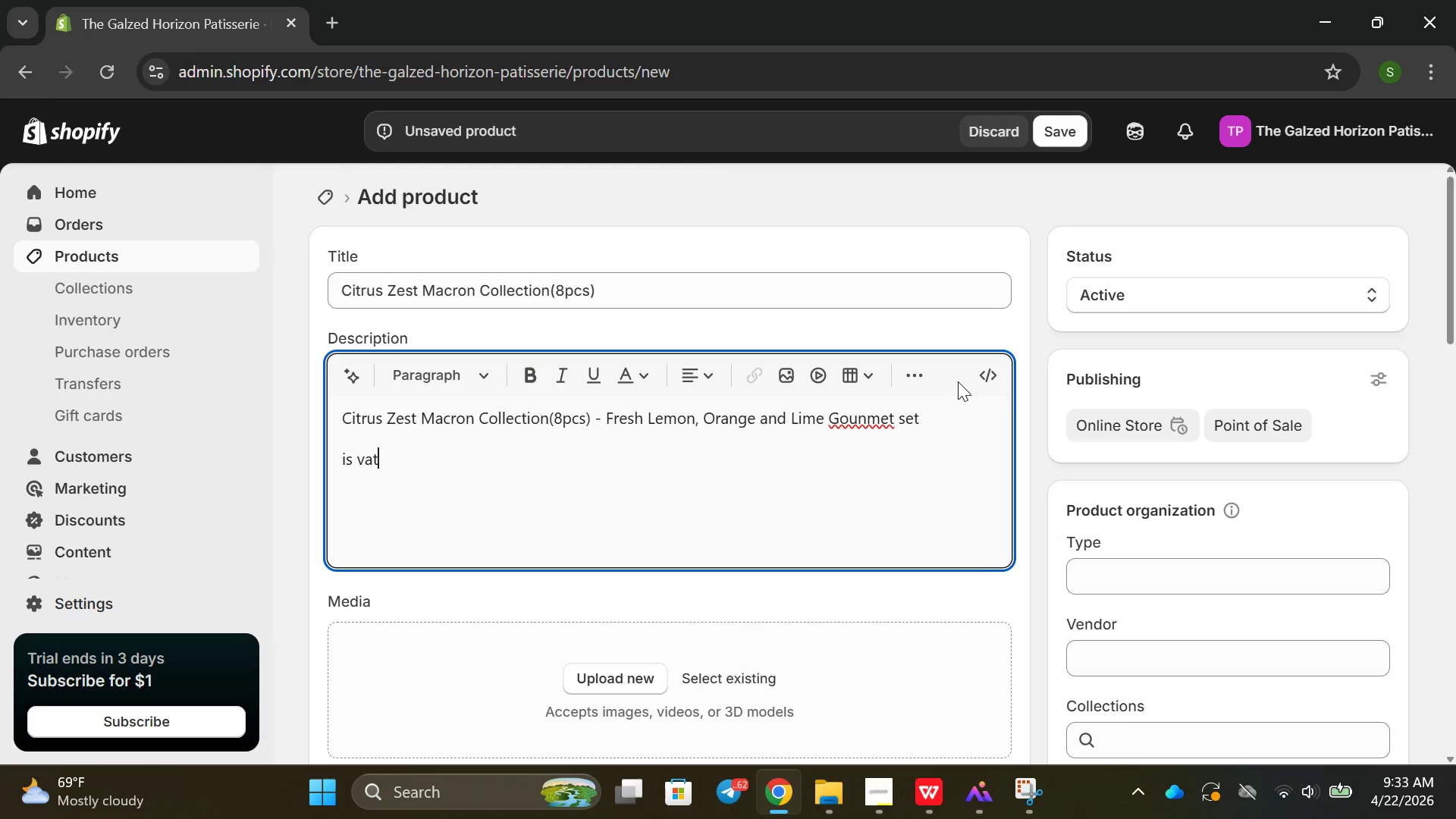 
key(Backspace)
 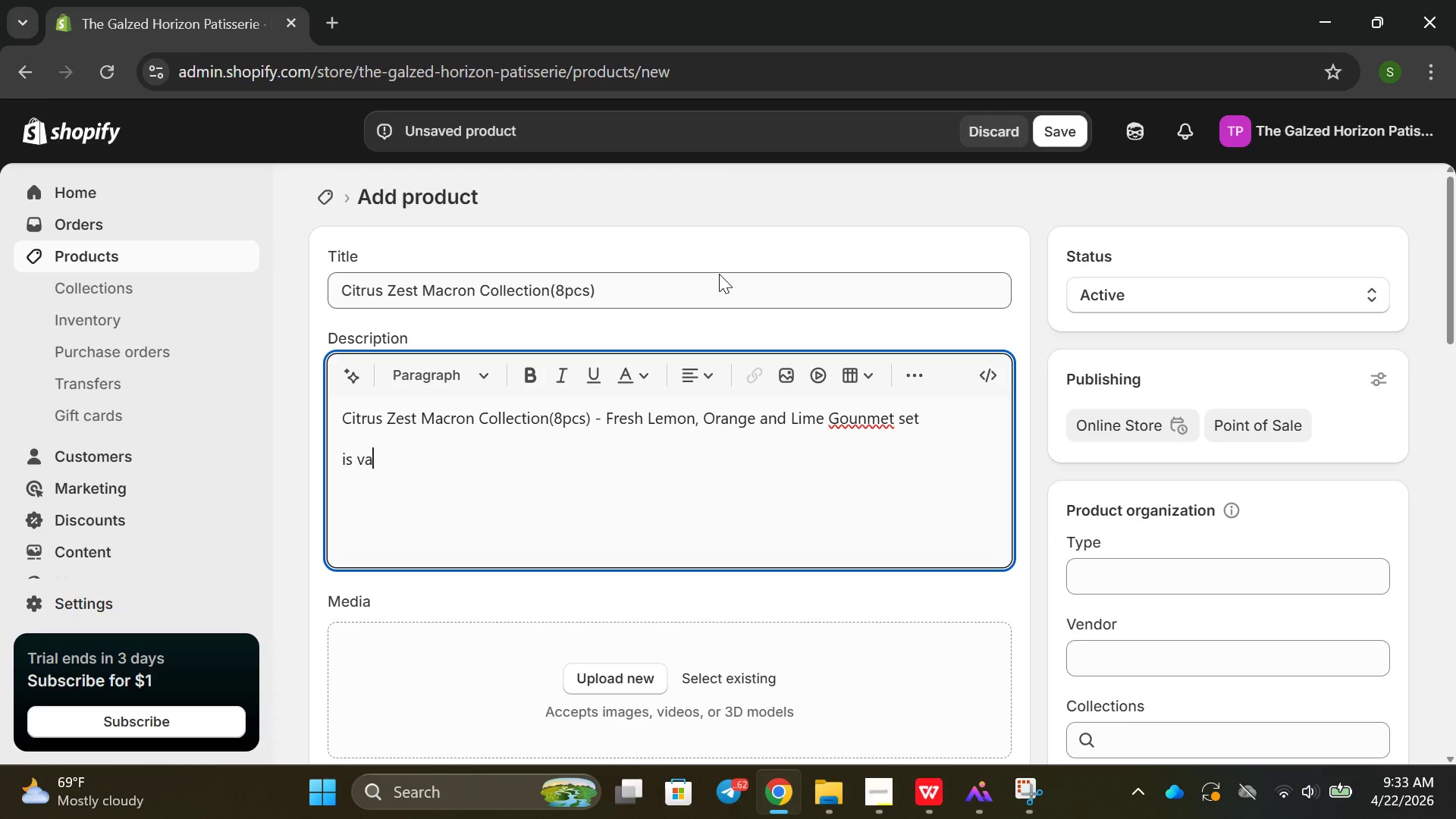 
wait(12.31)
 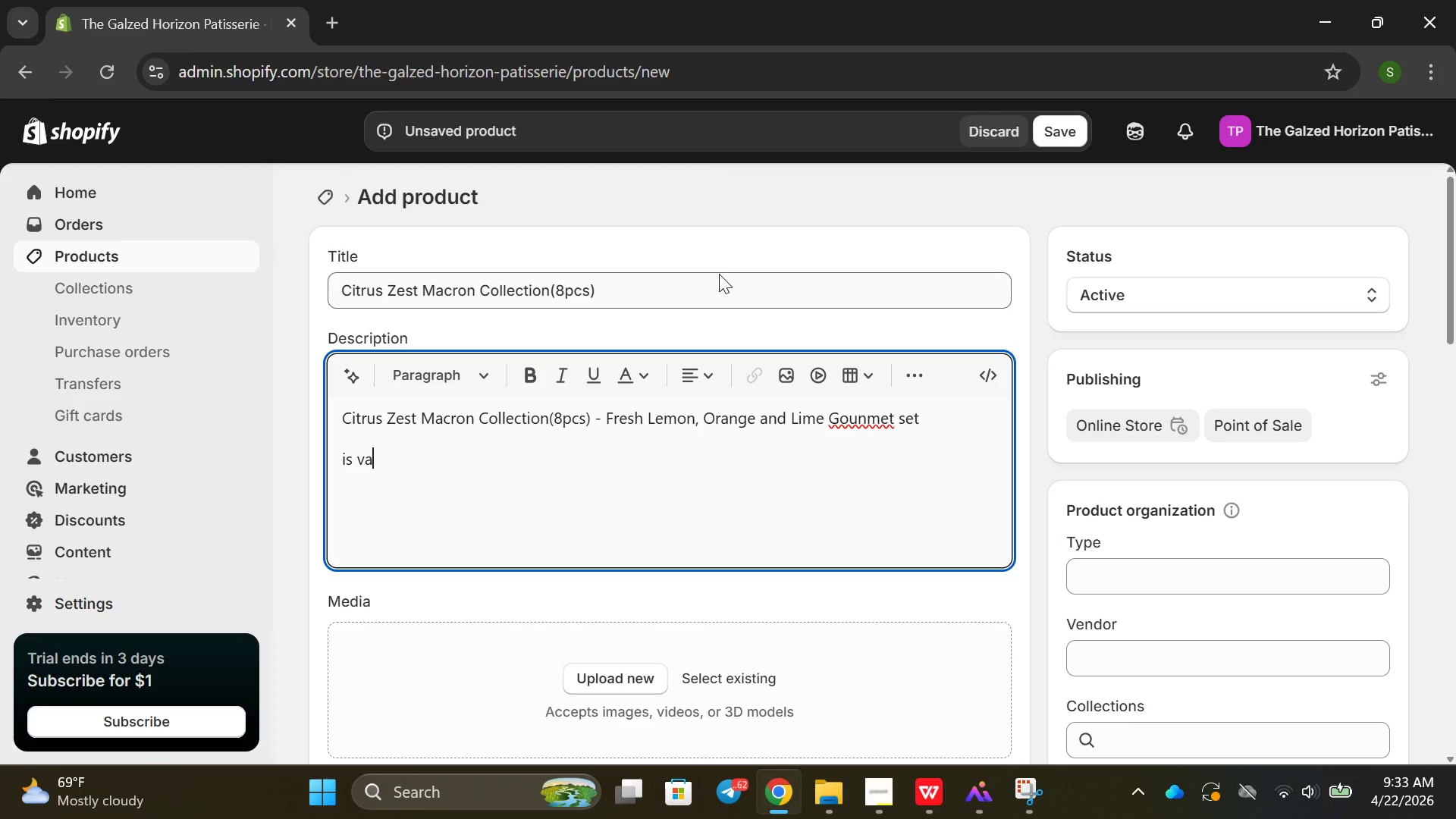 
key(Backspace)
key(Backspace)
type(at)
key(Backspace)
type(rtisan dese)
key(Backspace)
type(sert box )
 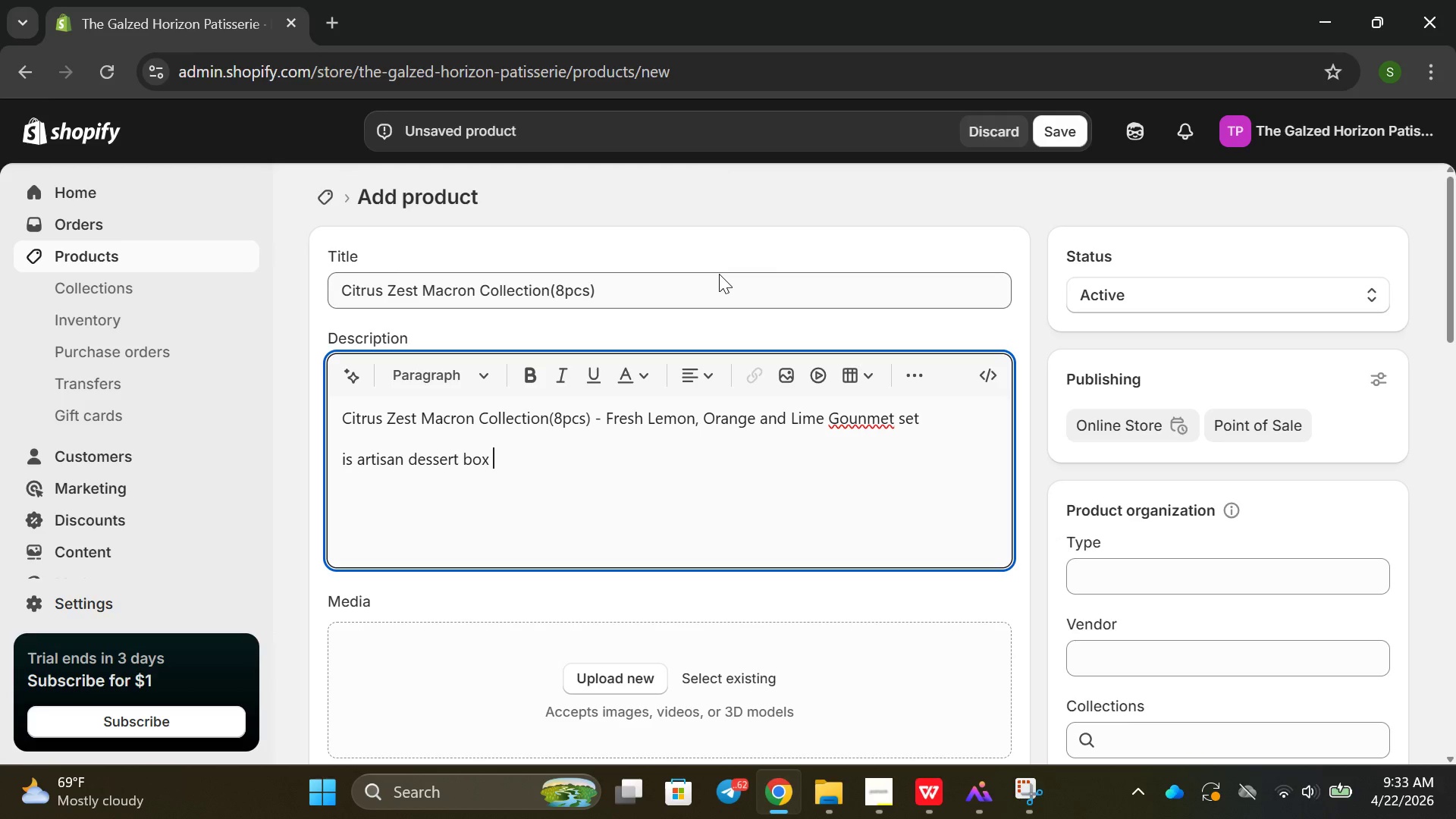 
type(designed or o)
key(Backspace)
type(lovers of fresg)
key(Backspace)
type(h, uplifting fal)
key(Backspace)
key(Backspace)
type(lavour, Each )
key(Backspace)
key(Backspace)
key(Backspace)
key(Backspace)
key(Backspace)
key(Backspace)
key(Backspace)
type( )
key(Backspace)
key(Backspace)
key(Backspace)
type(rs, )
 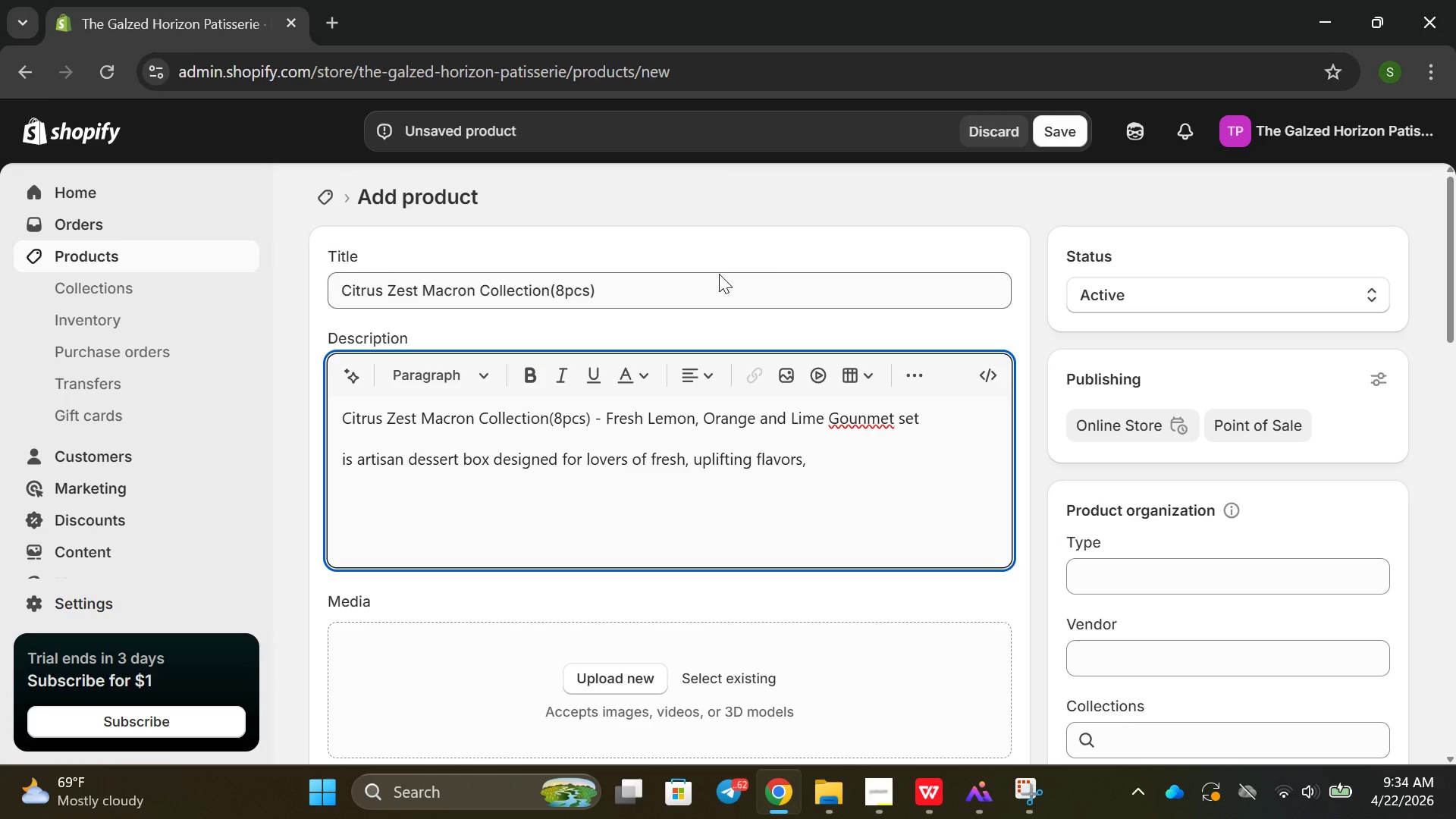 
type(Each macarons is carf)
key(Backspace)
type(eful )
key(Backspace)
type(ly )
 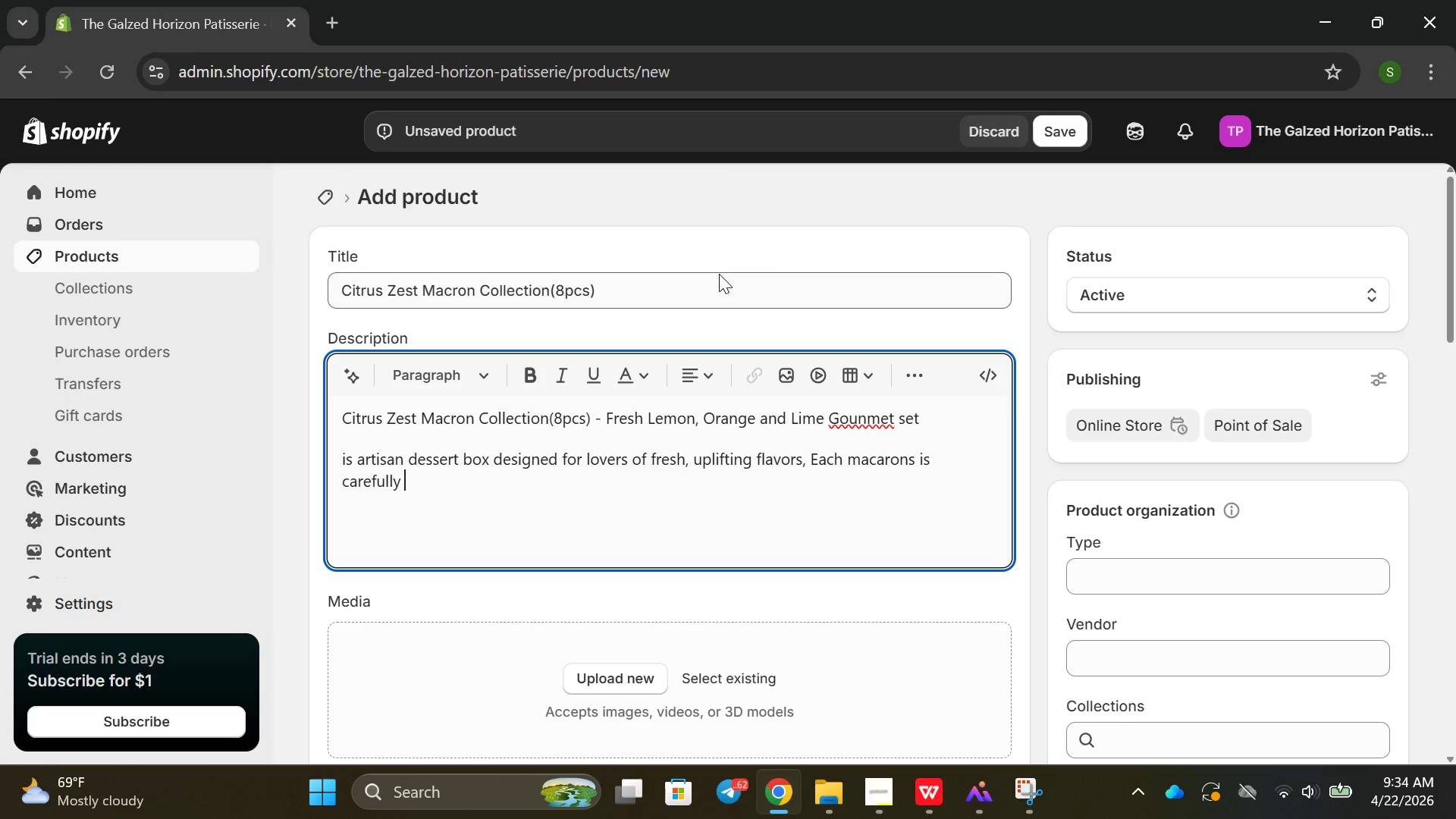 
type(crafted with crispam)
key(Backspace)
type(li)
key(Backspace)
type(mond shellls f)
key(Backspace)
type(and )
key(Backspace)
key(Backspace)
key(Backspace)
key(Backspace)
key(Backspace)
key(Backspace)
key(Backspace)
type(s and filled wih smooth citrus )
key(Backspace)
type(-infused creams made form )
key(Backspace)
key(Backspace)
key(Backspace)
key(Backspace)
type(rom natural lemn)
key(Backspace)
type(on, oram)
key(Backspace)
type(nge  )
key(Backspace)
type( and lime extractions.)
 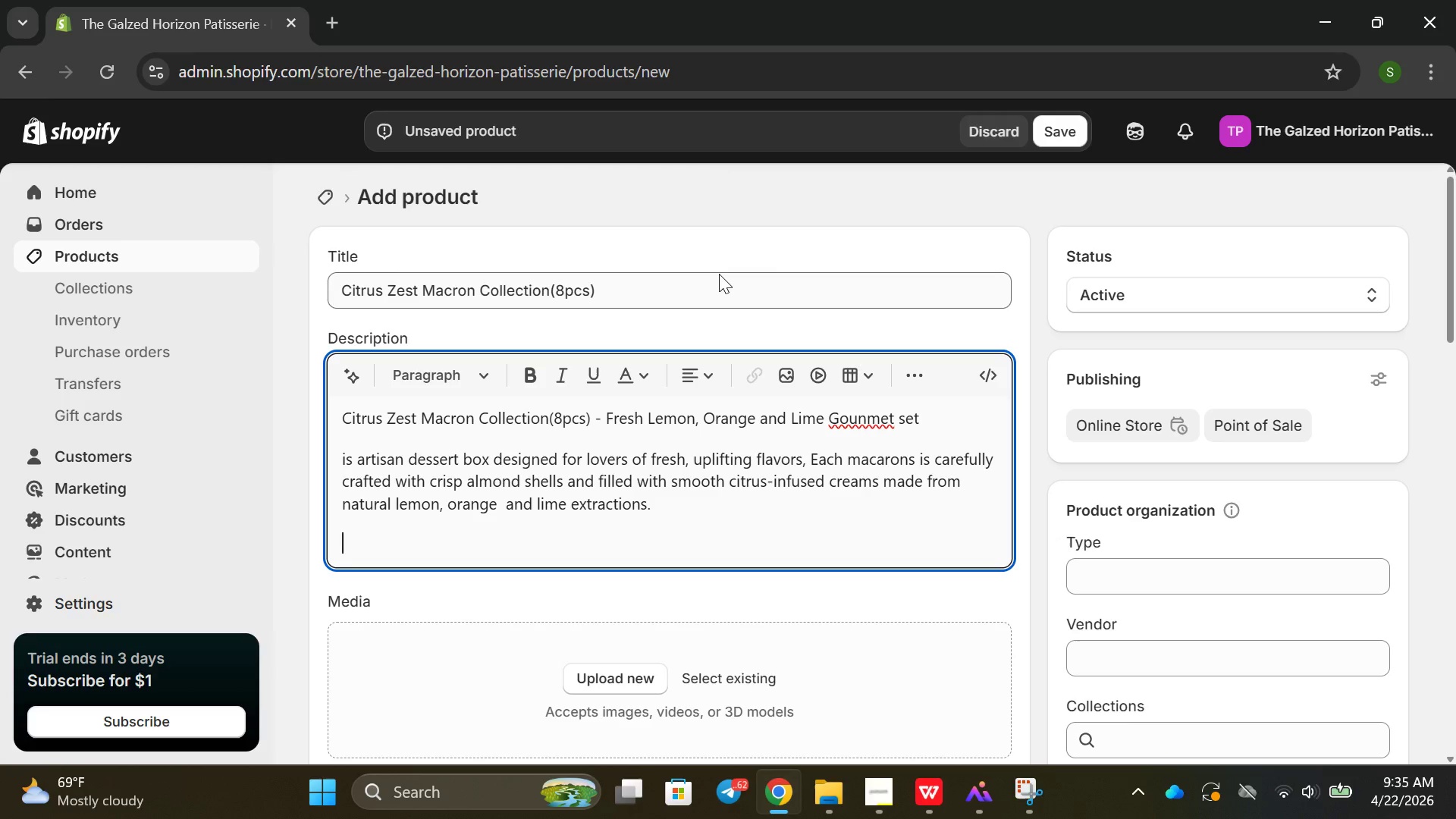 
key(Enter)
 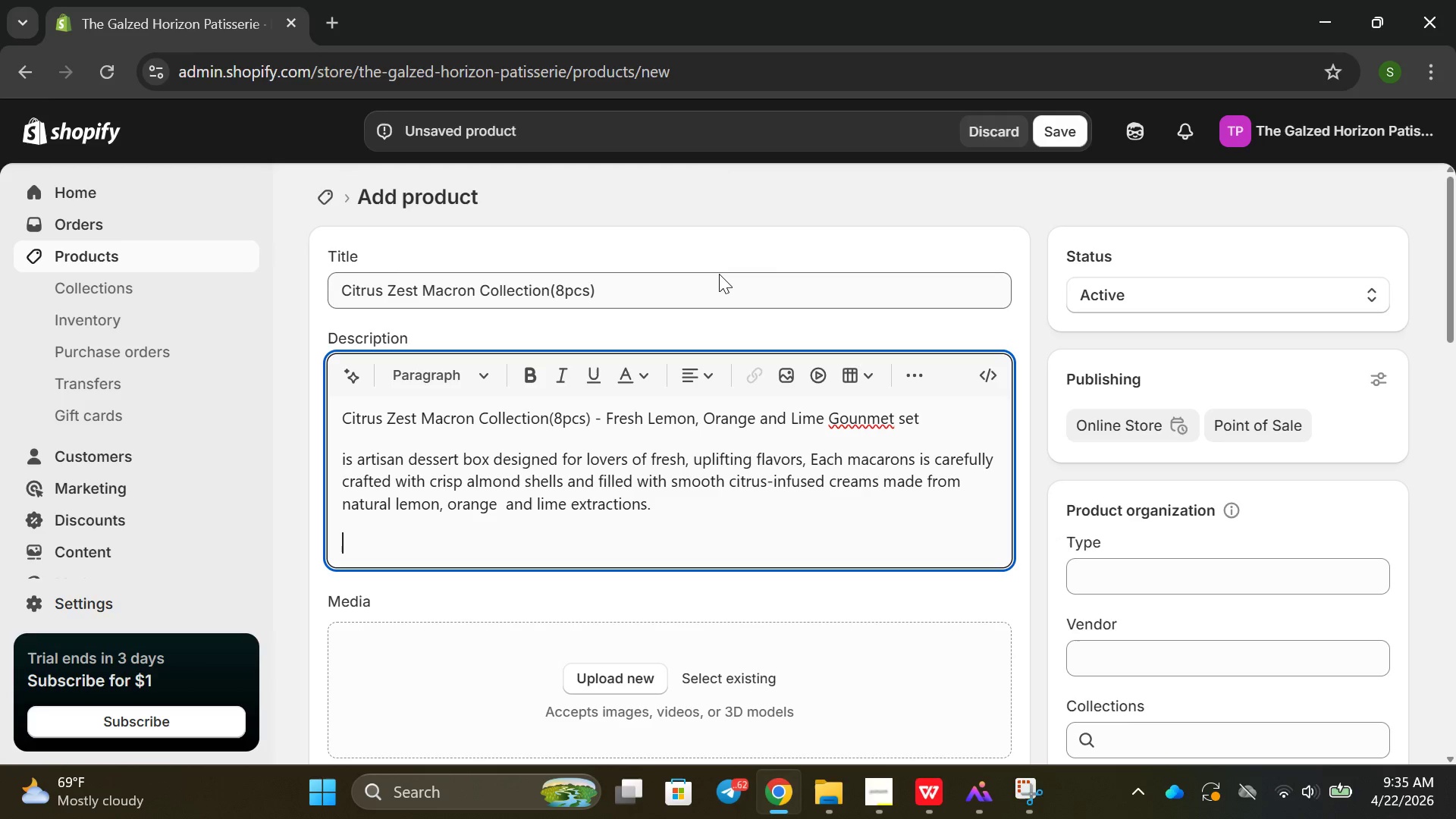 
type(This collections is dlf)
key(Backspace)
key(Backspace)
key(Backspace)
type(flash-chilled immedita)
key(Backspace)
key(Backspace)
type(atelt )
key(Backspace)
key(Backspace)
type(y after preparation an)
key(Backspace)
key(Backspace)
type( to preserve its delicart)
key(Backspace)
key(Backspace)
key(Backspace)
type(te )
key(Backspace)
key(Backspace)
key(Backspace)
type(ate tez)
key(Backspace)
type(ztur)
key(Backspace)
key(Backspace)
key(Backspace)
key(Backspace)
type(xture and bold citrus ar)
 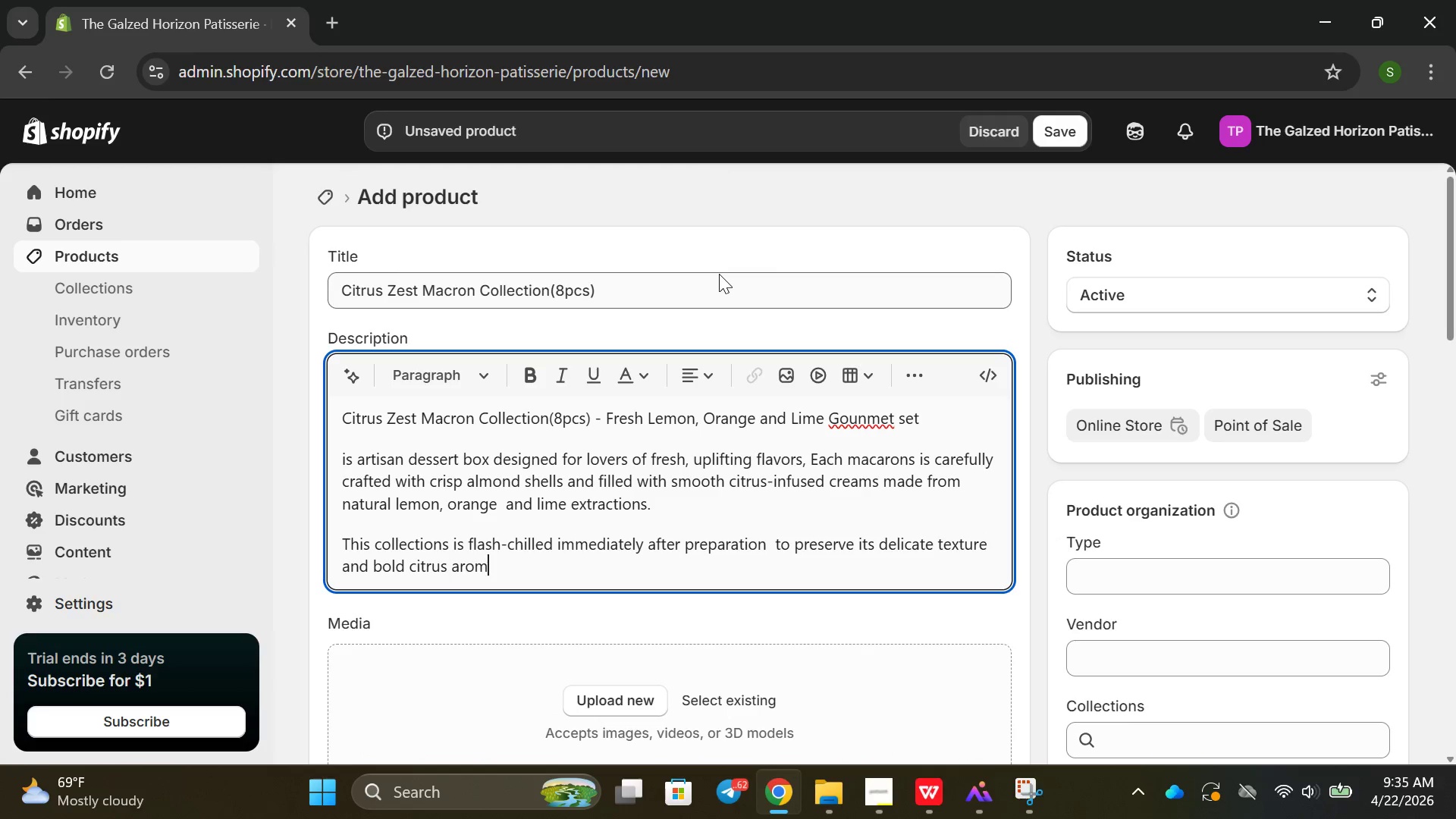 
 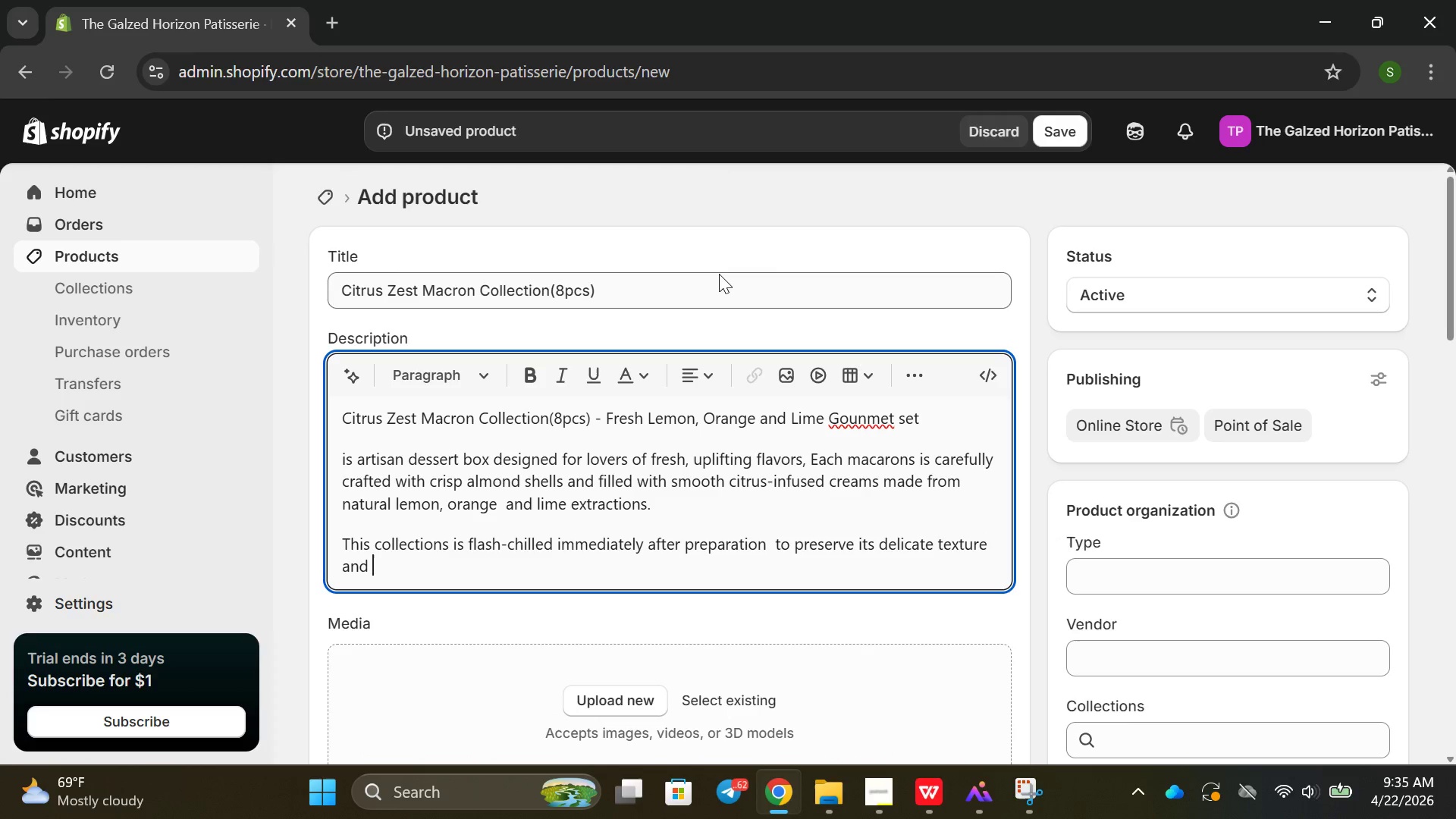 
type(oma. It is packaged in insulated luc)
key(Backspace)
type(vur)
key(Backspace)
key(Backspace)
key(Backspace)
type(xutyr)
key(Backspace)
key(Backspace)
type(r)
key(Backspace)
type(ry)
key(Backspace)
key(Backspace)
key(Backspace)
type(ry packaging to ensir)
key(Backspace)
key(Backspace)
type(ue)
key(Backspace)
type(re freshe)
key(Backspace)
type(ness and qia)
key(Backspace)
key(Backspace)
type(uality upon delo)
key(Backspace)
type(ivery.)
 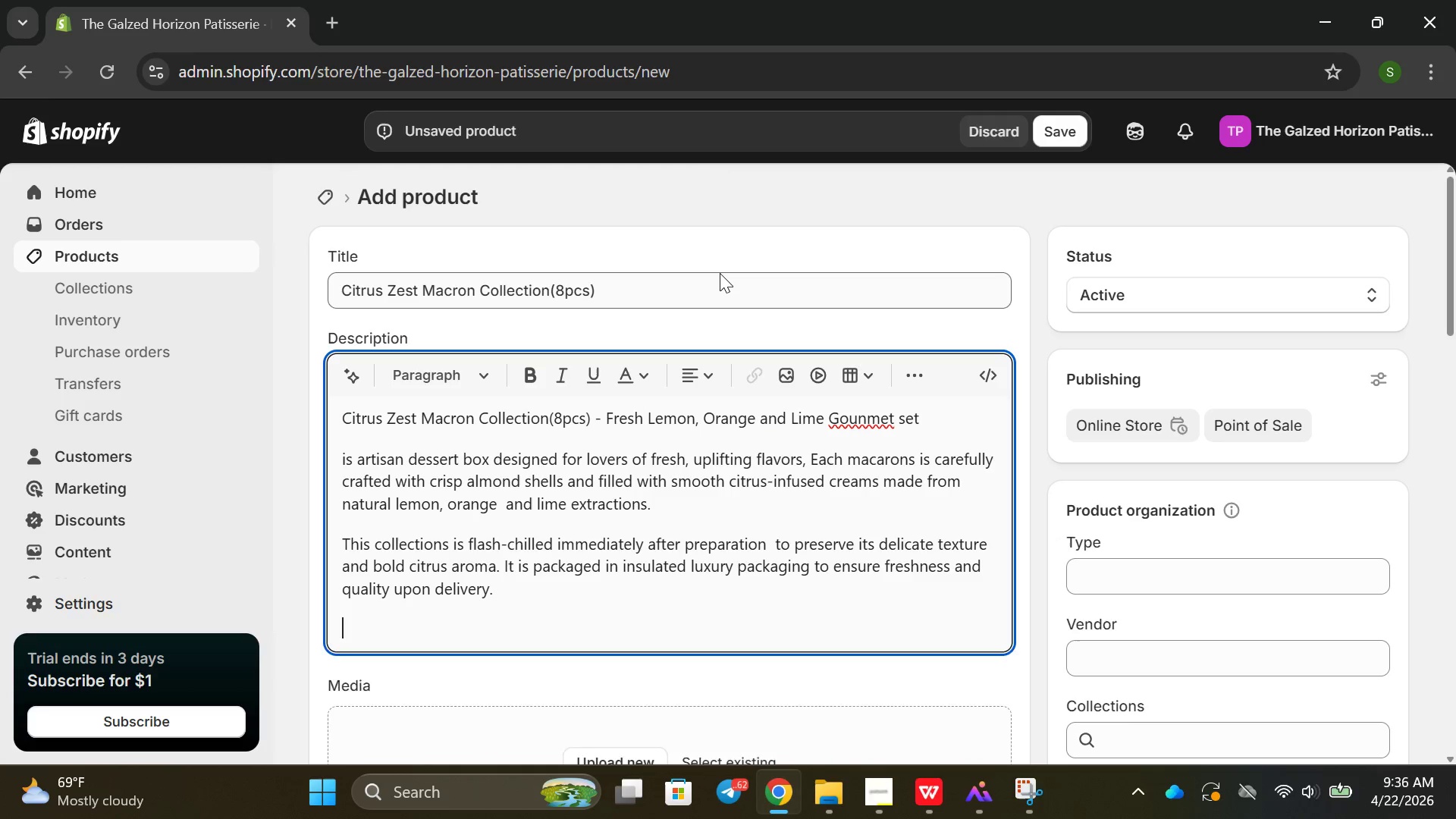 
 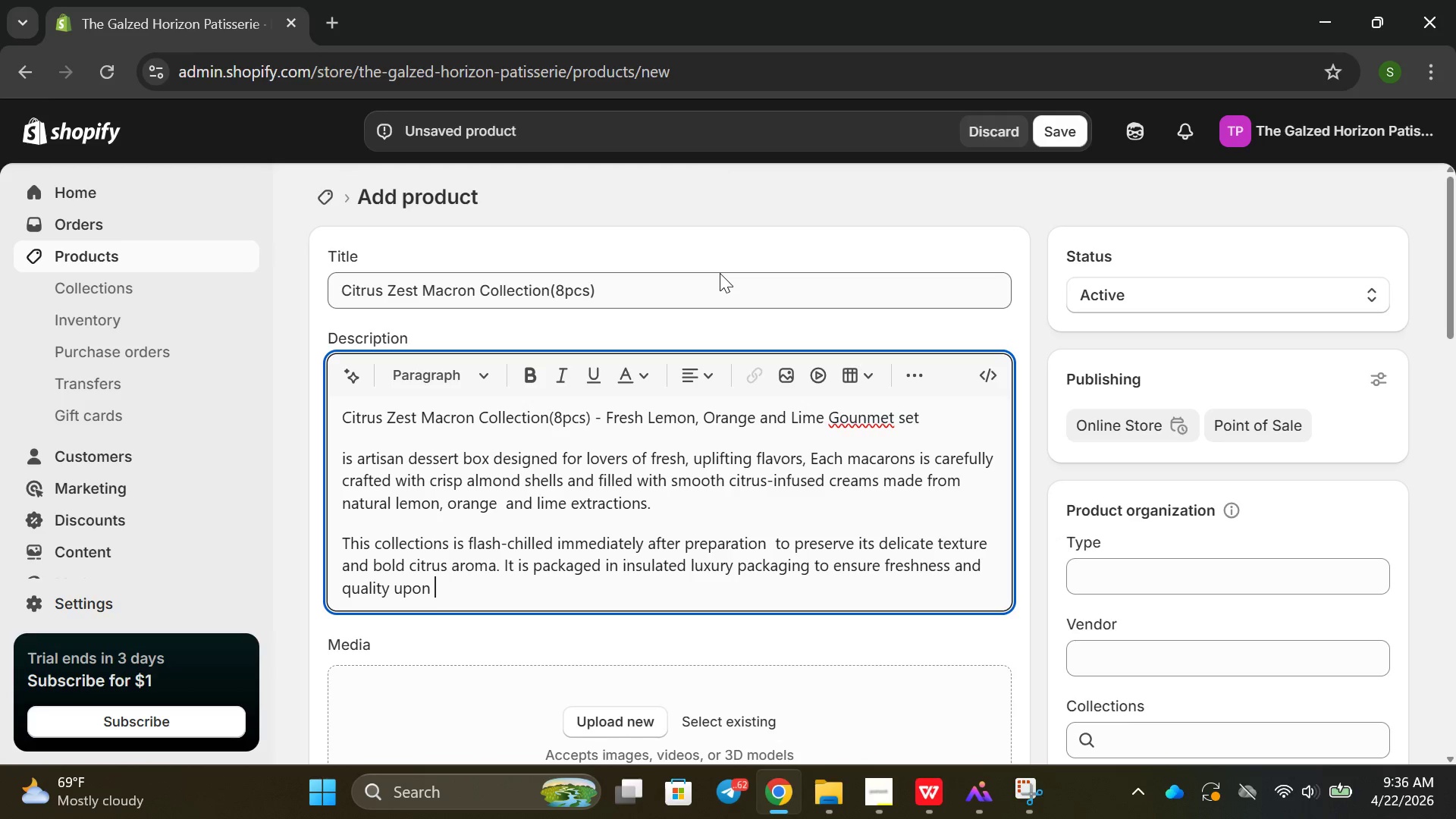 
key(Enter)
 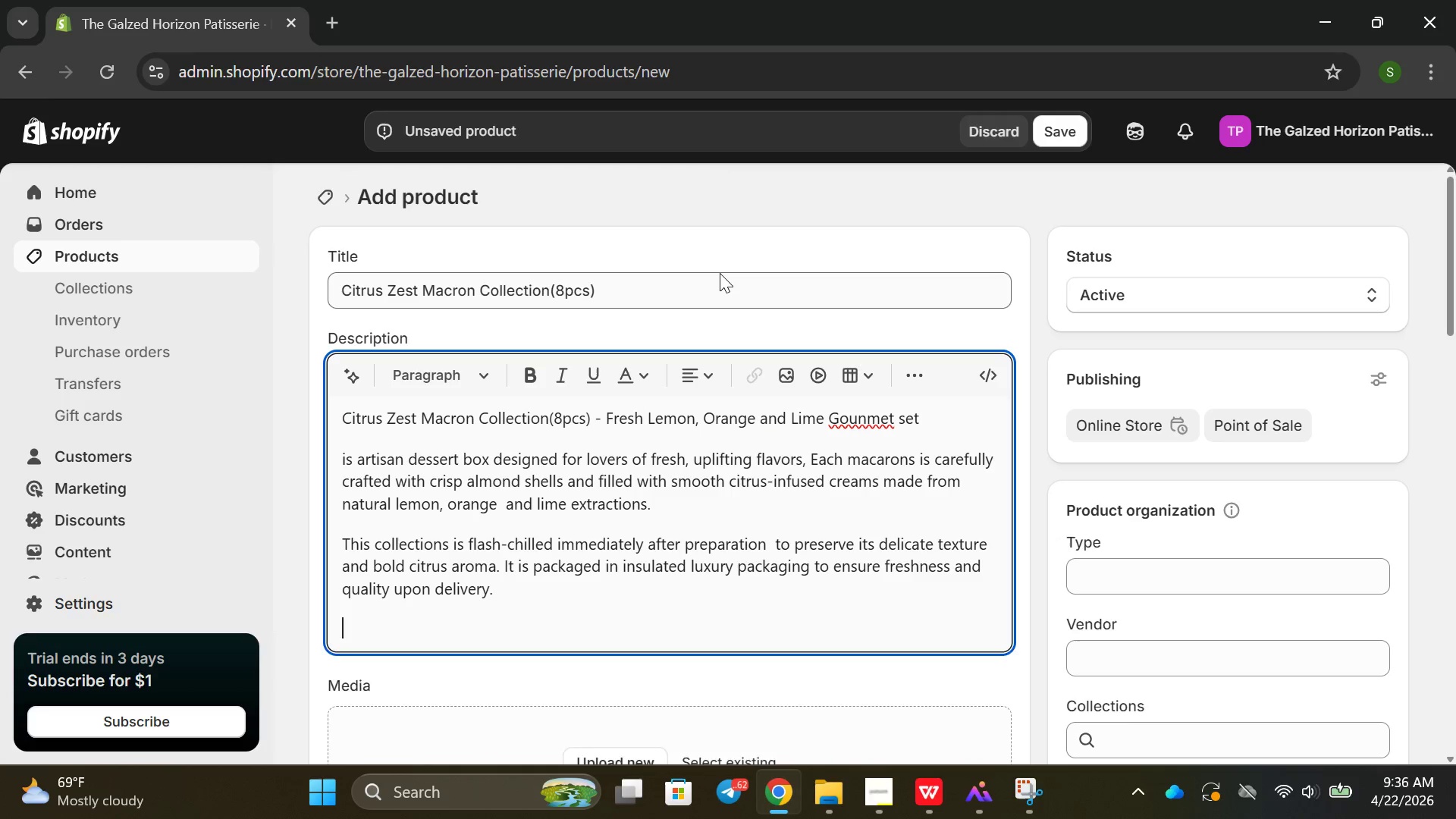 
key(Enter)
 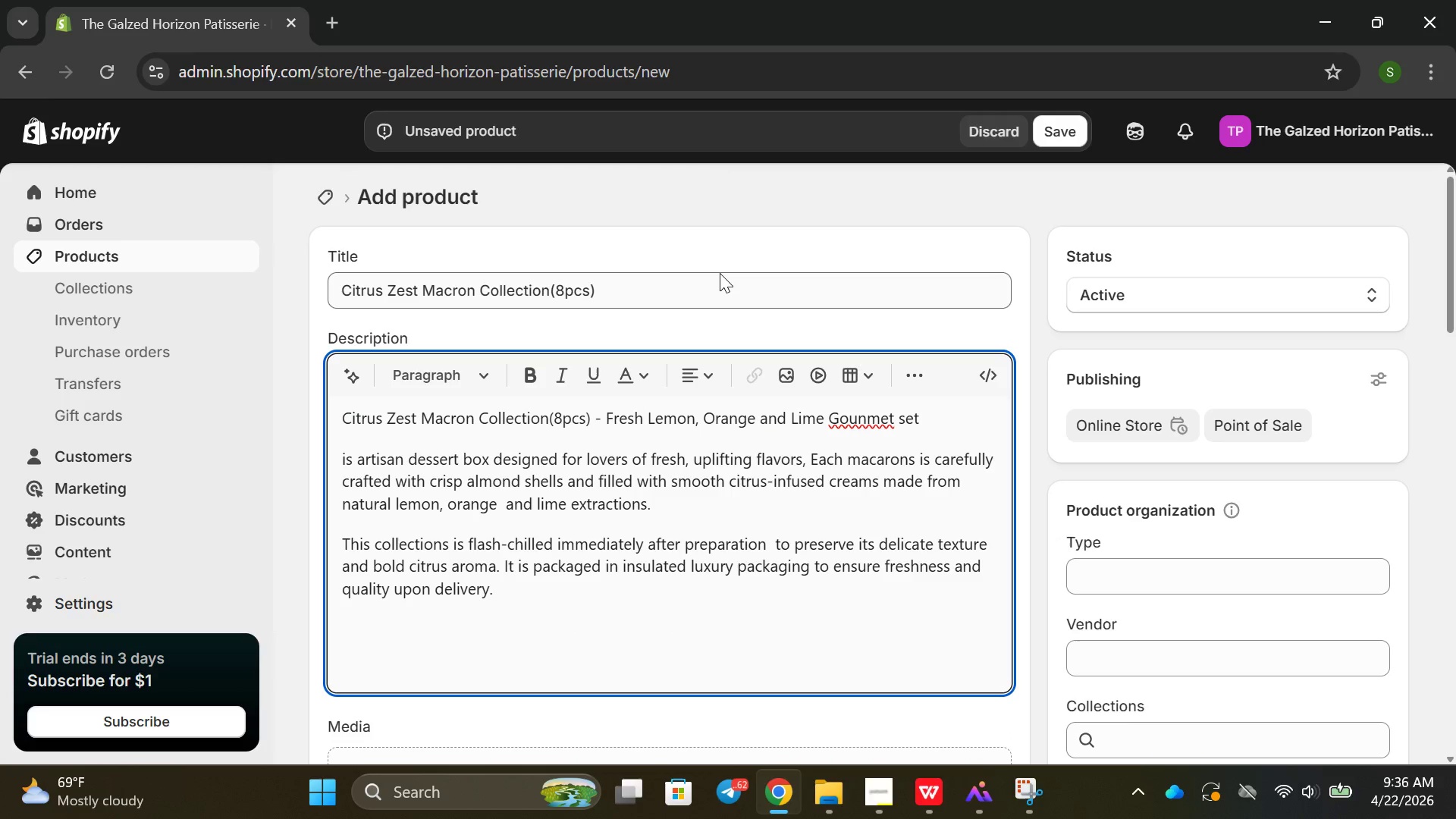 
key(Backspace)
type(Core Far)
key(Backspace)
 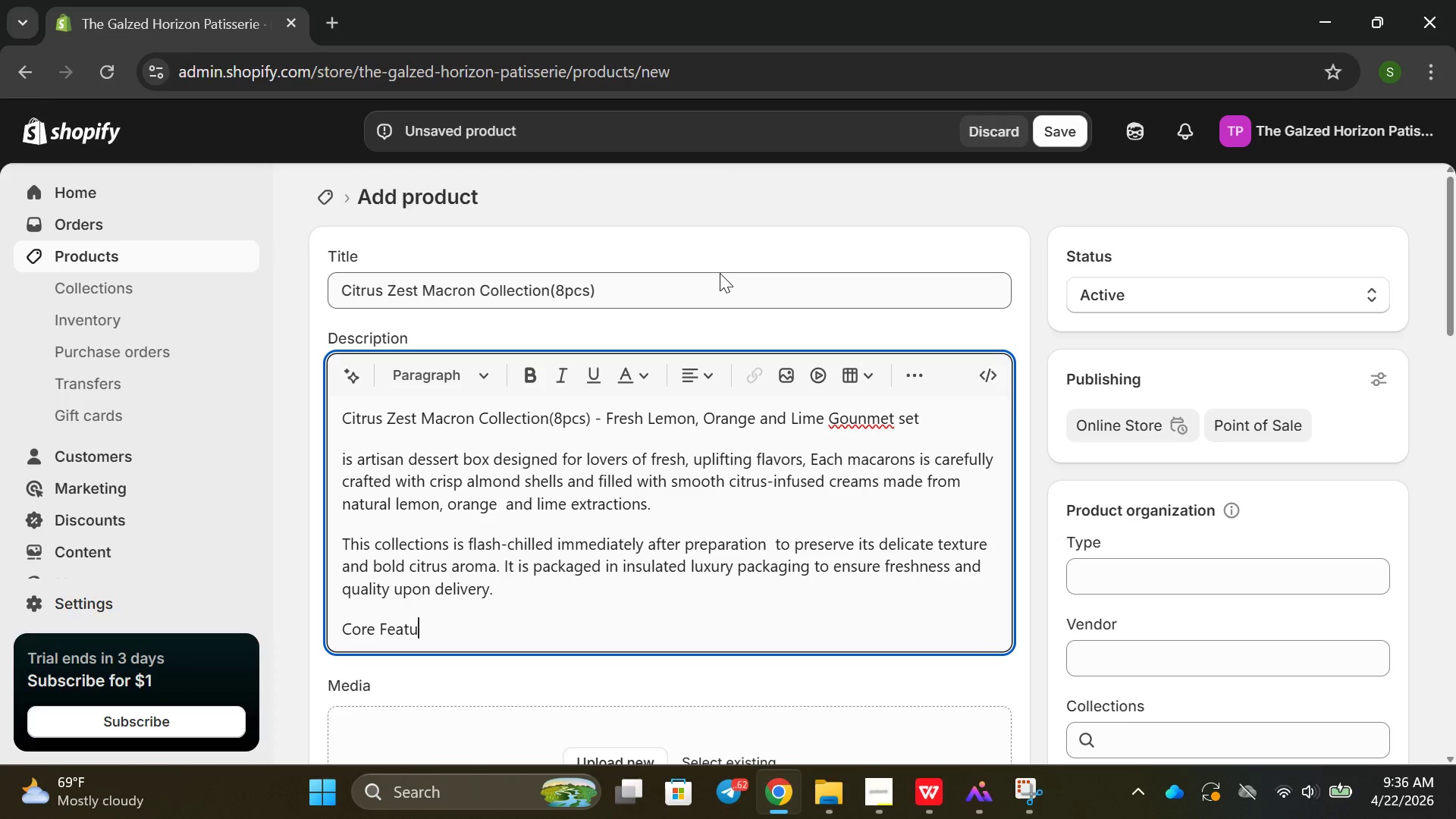 
 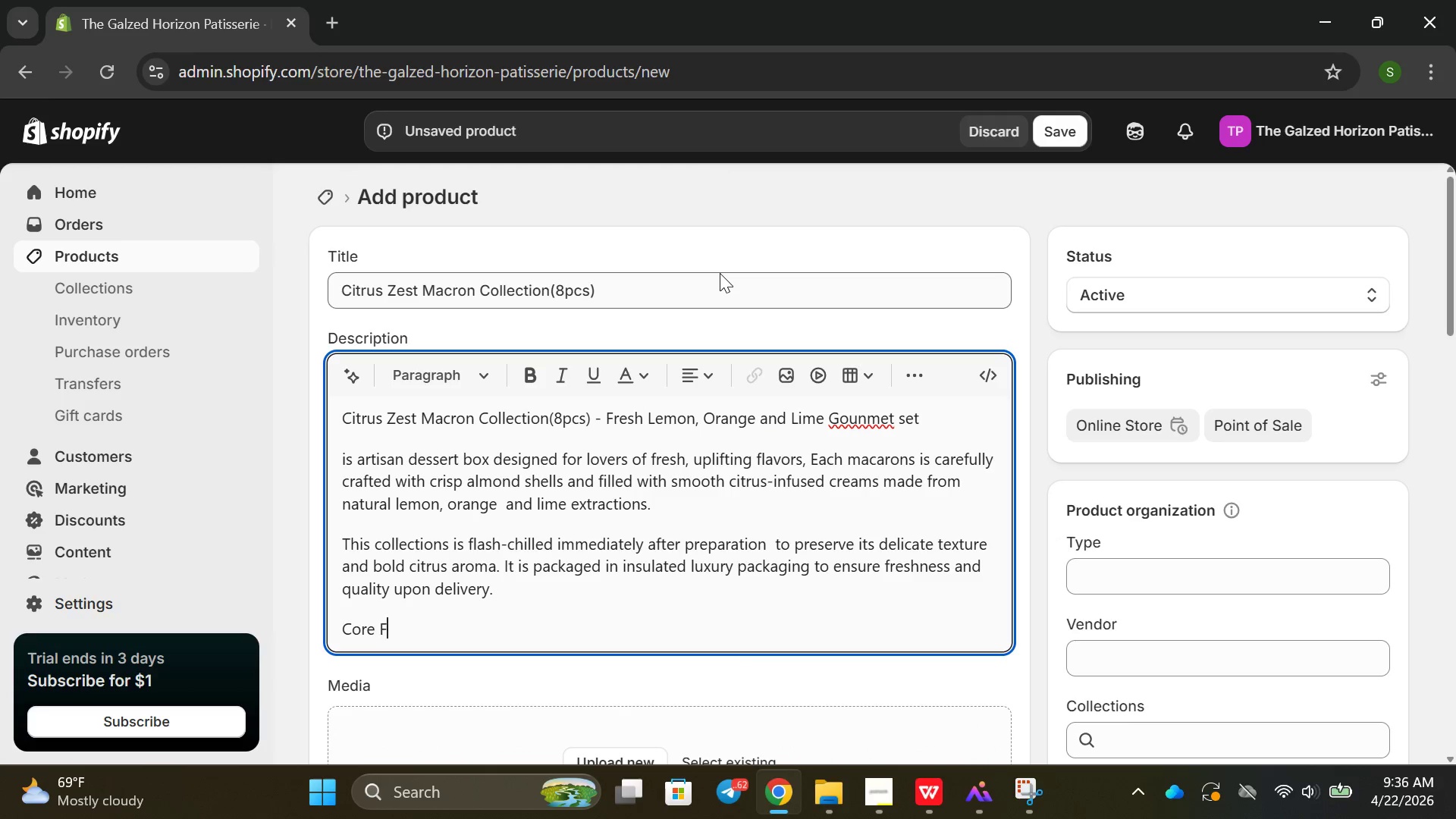 
type(tures)
 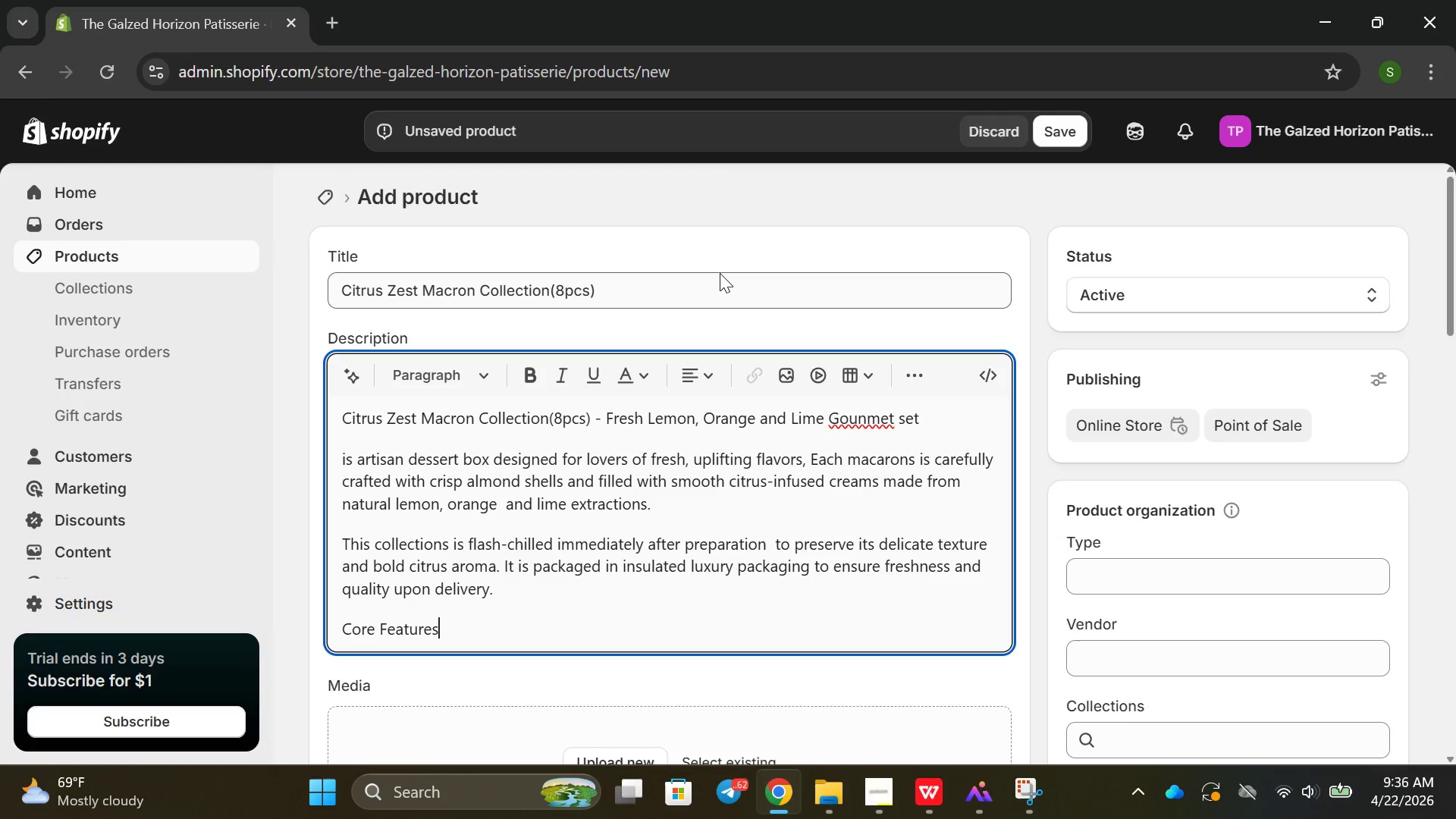 
key(Enter)
 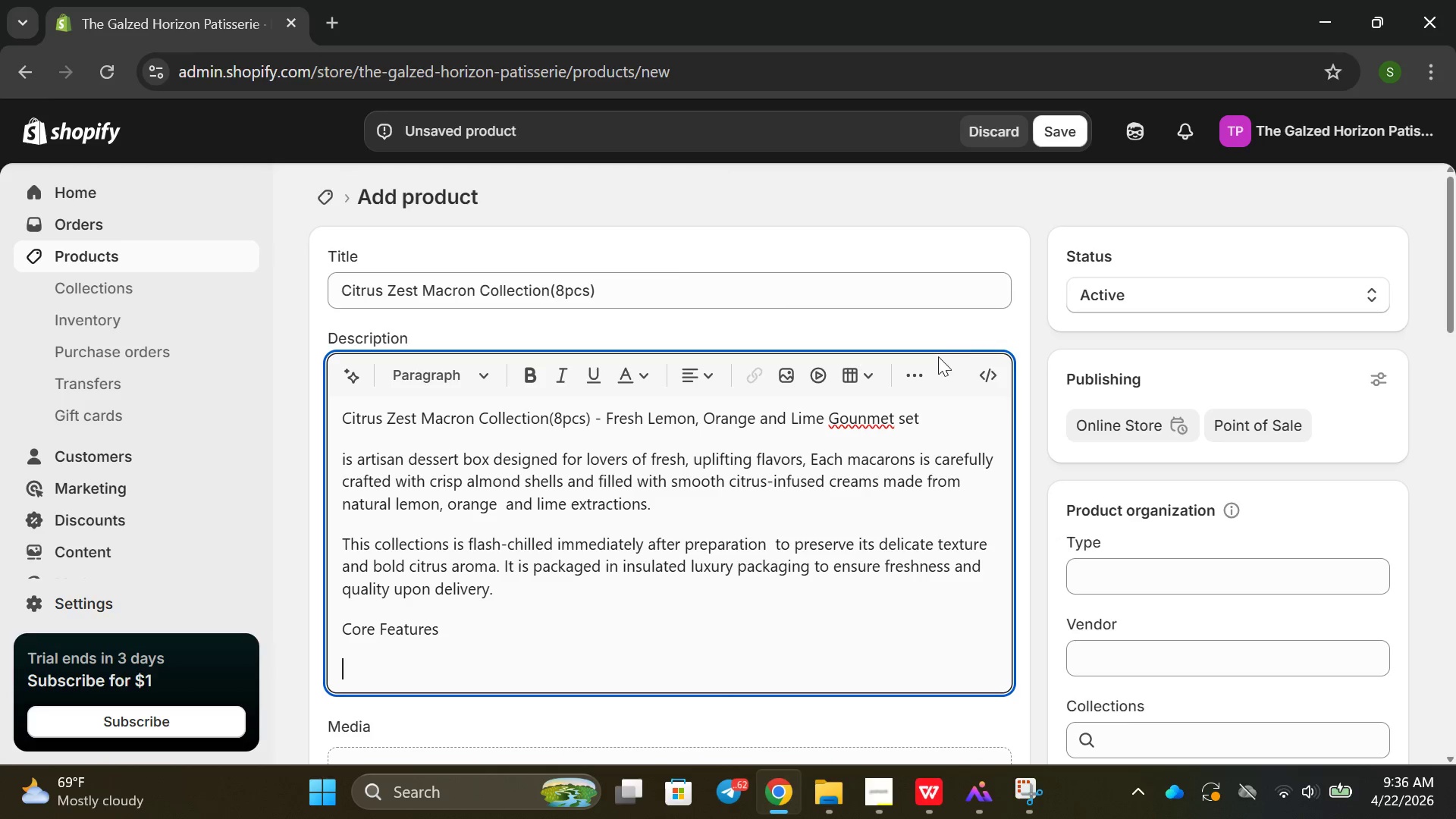 
left_click([930, 369])
 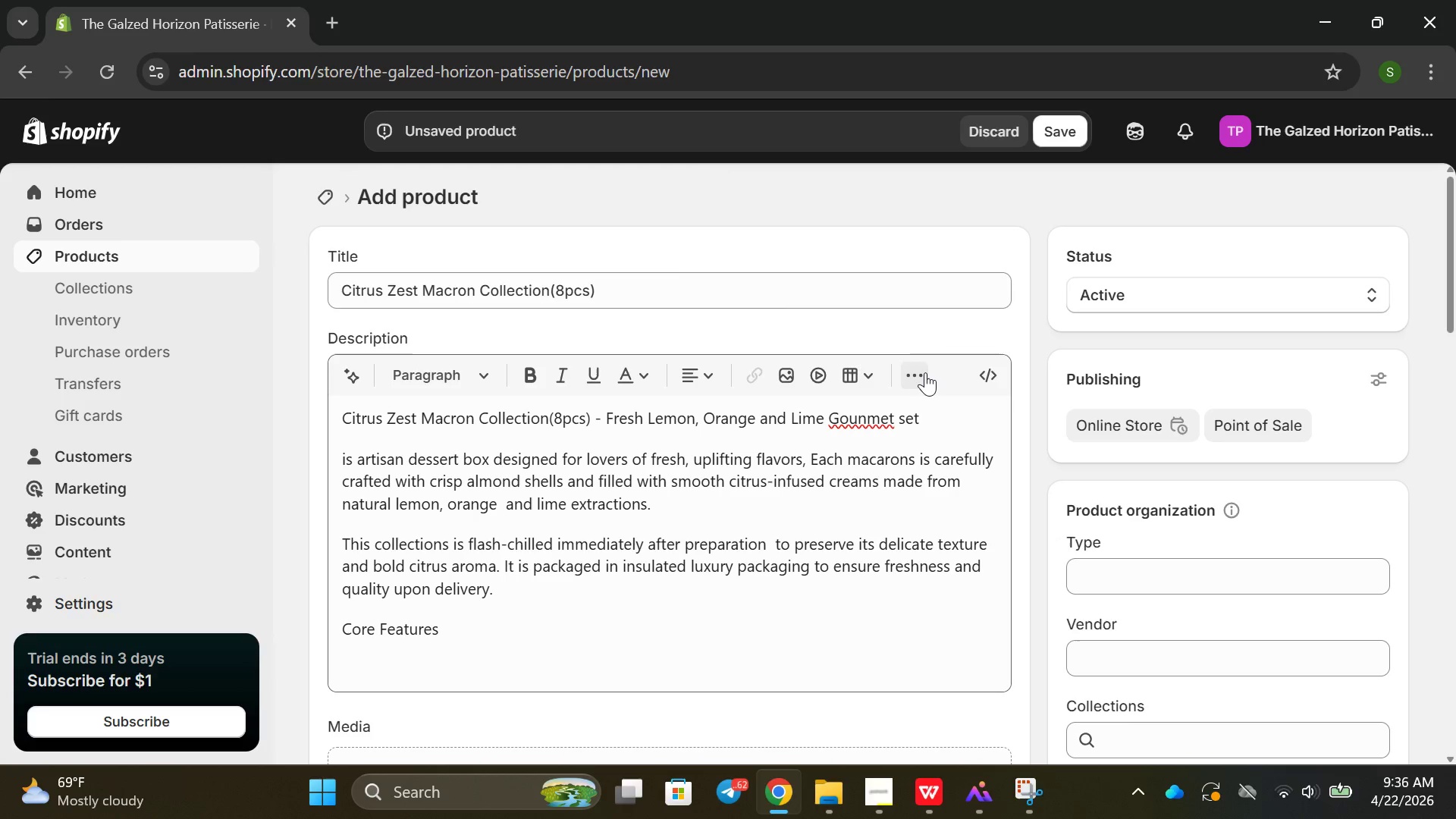 
left_click([925, 372])
 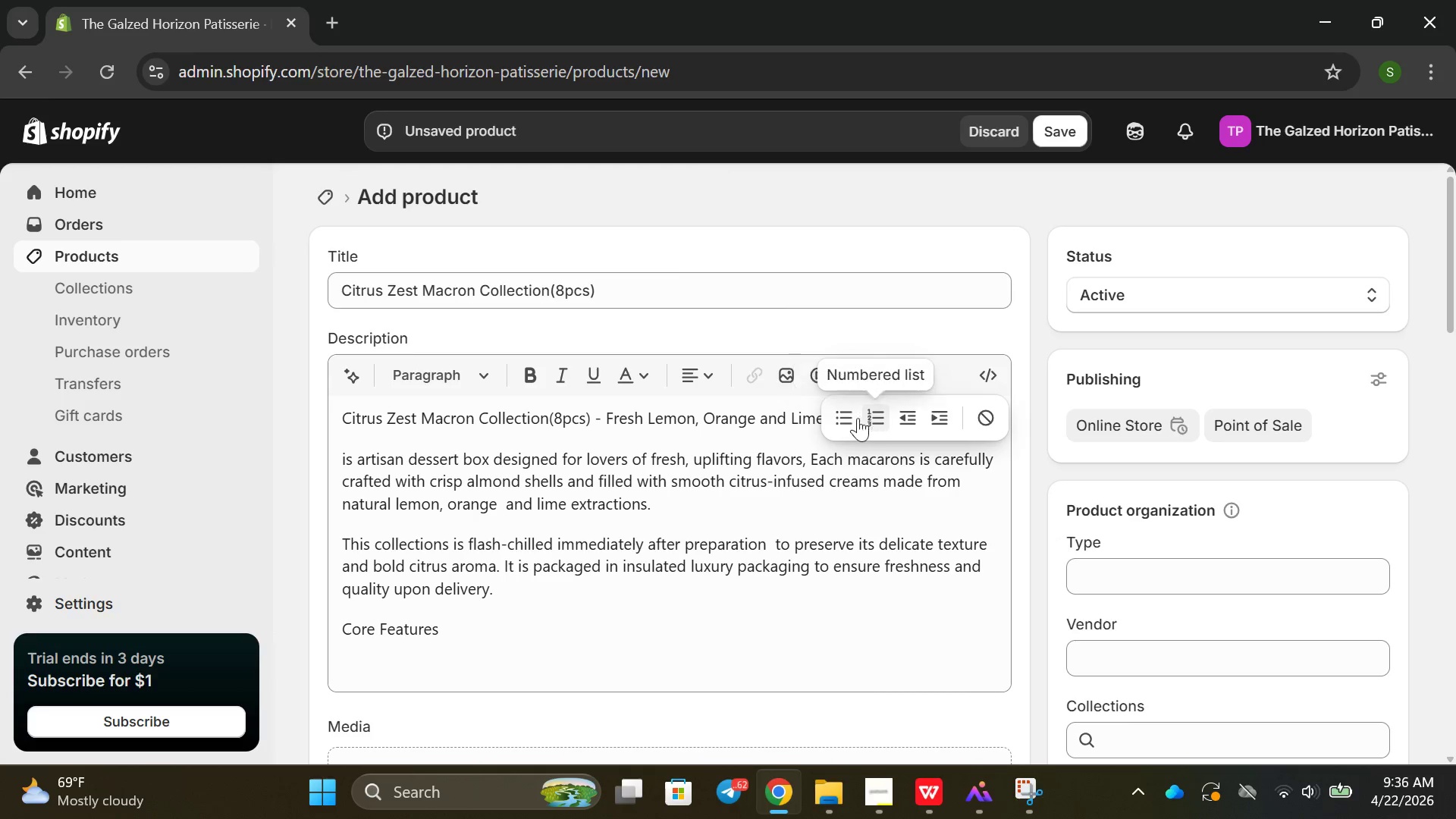 
left_click([847, 422])
 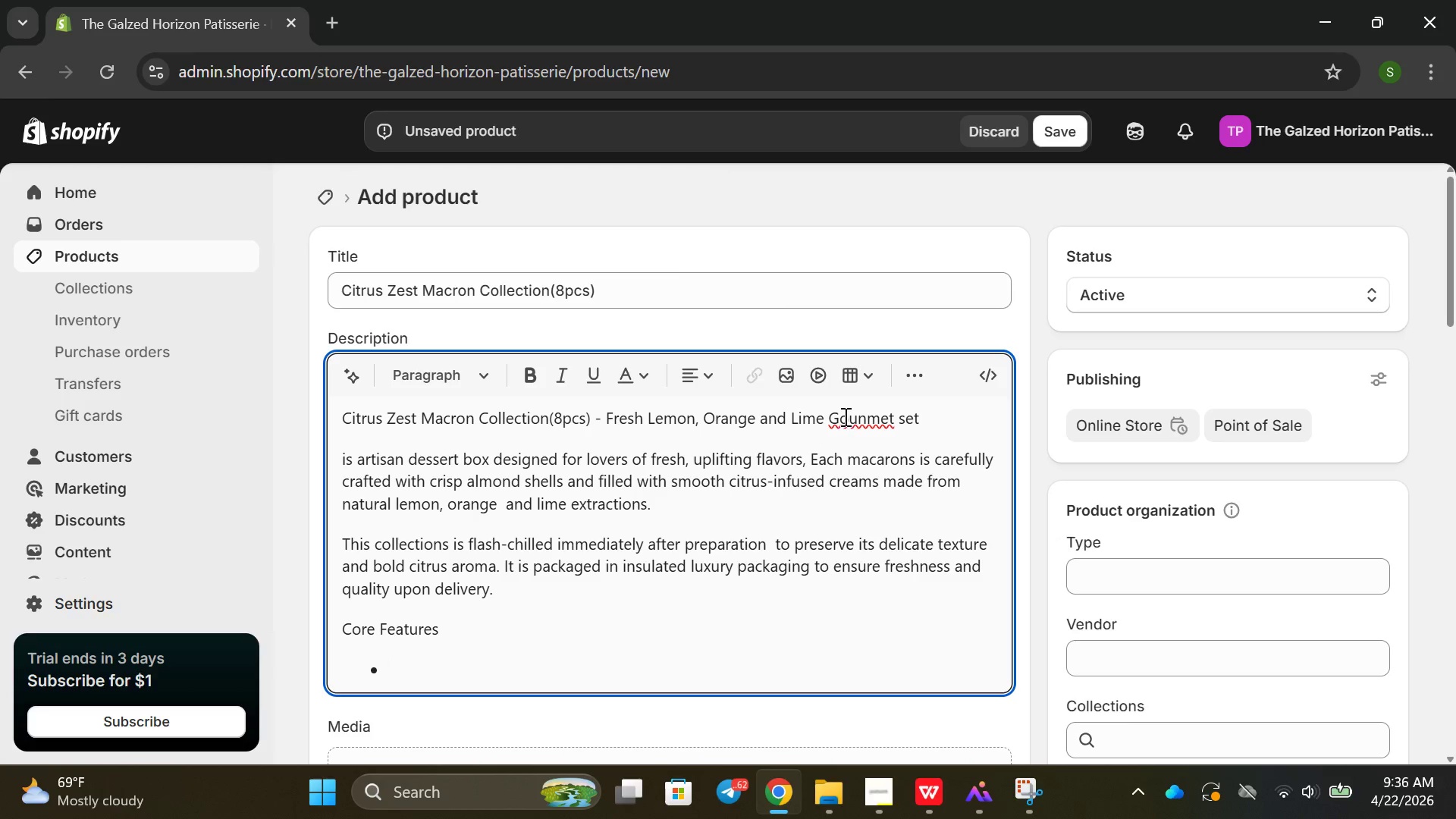 
type(8 handcrag)
key(Backspace)
type(ftere)
key(Backspace)
key(Backspace)
type(d French macarons)
 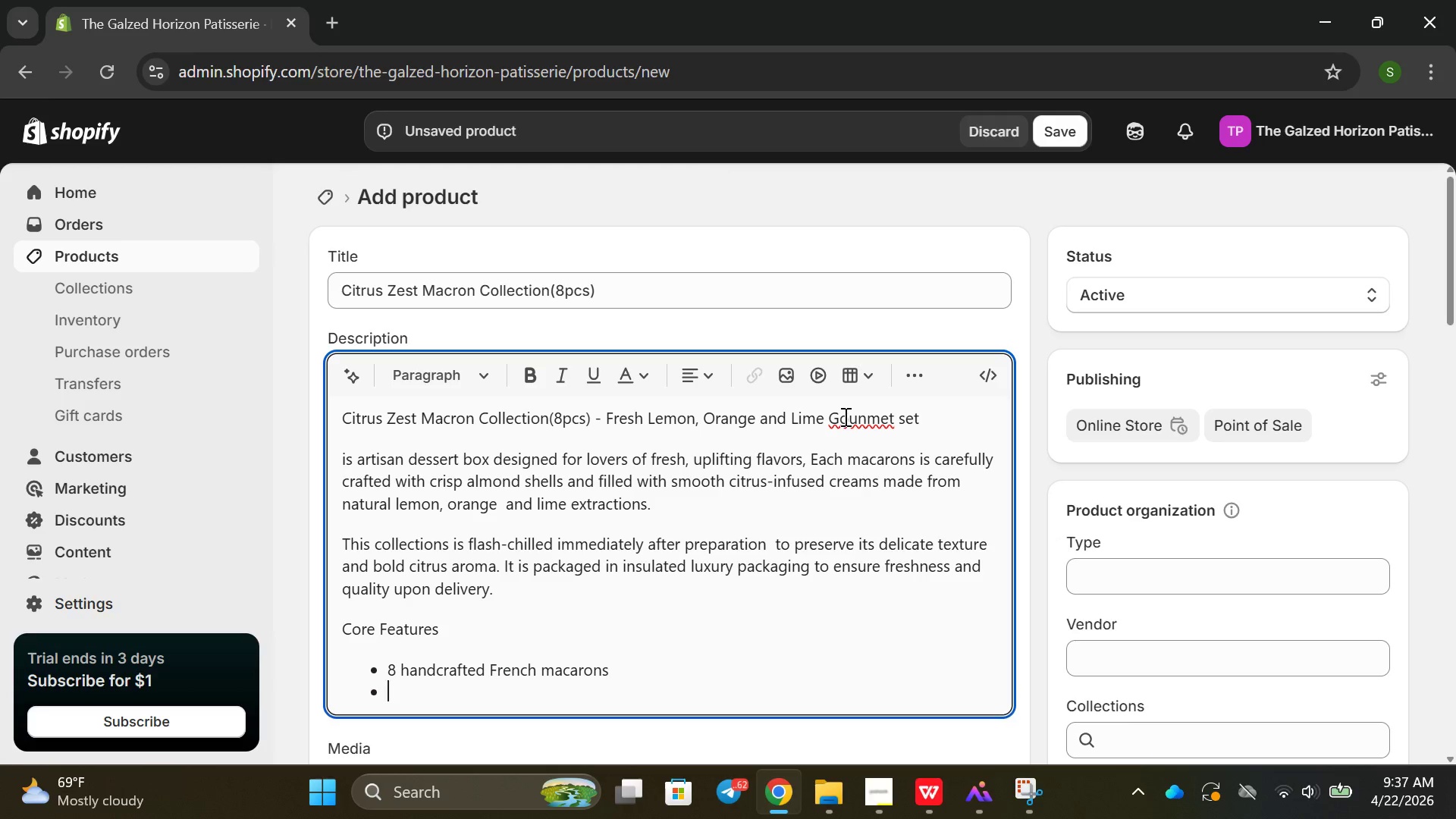 
key(Enter)
 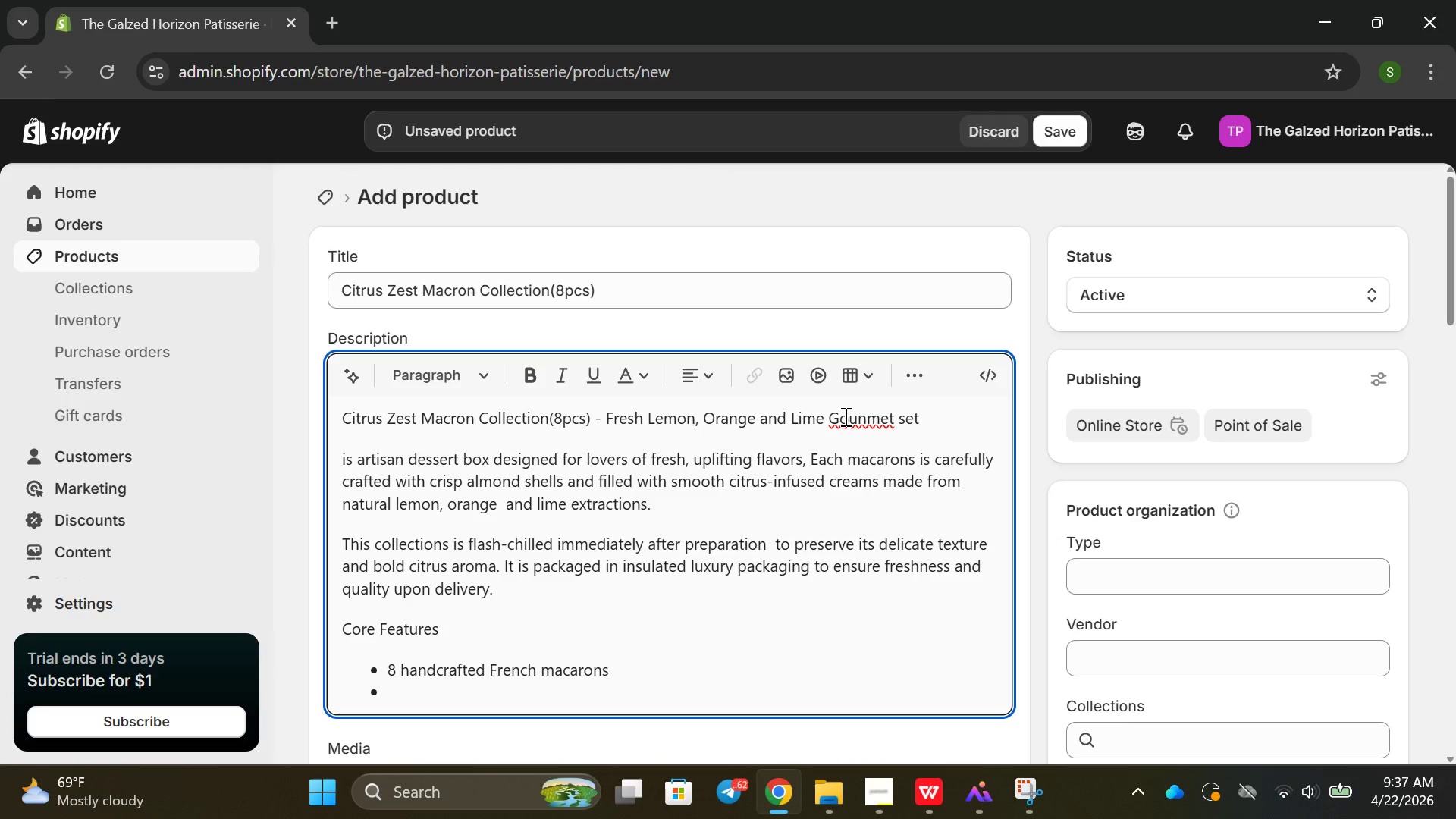 
type(Citrus c)
key(Backspace)
type(flavout)
key(Backspace)
type(r)
key(Backspace)
key(Backspace)
key(Backspace)
type(ors, lemon, orange )
key(Backspace)
type(, lime blend)
 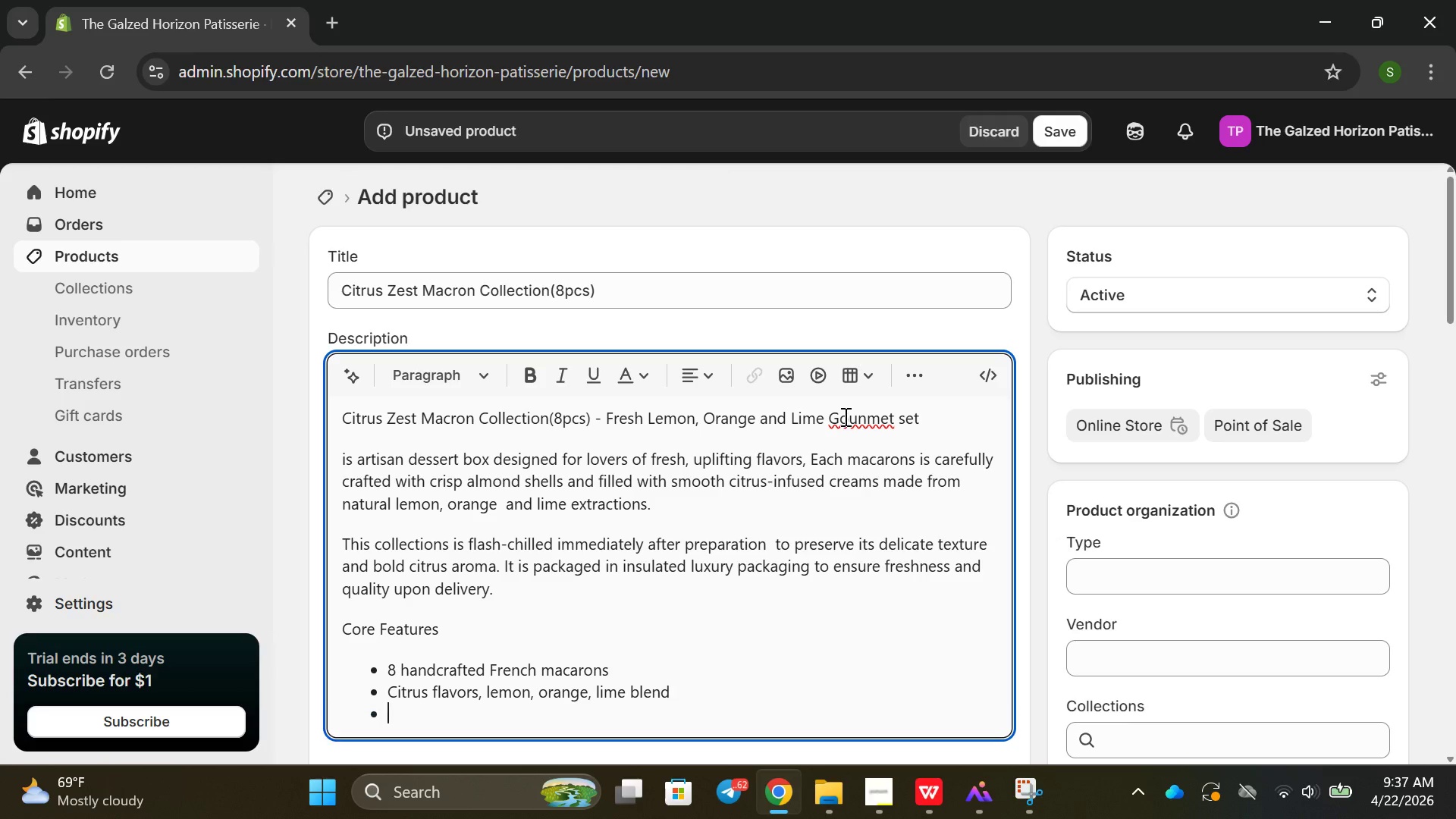 
key(Enter)
 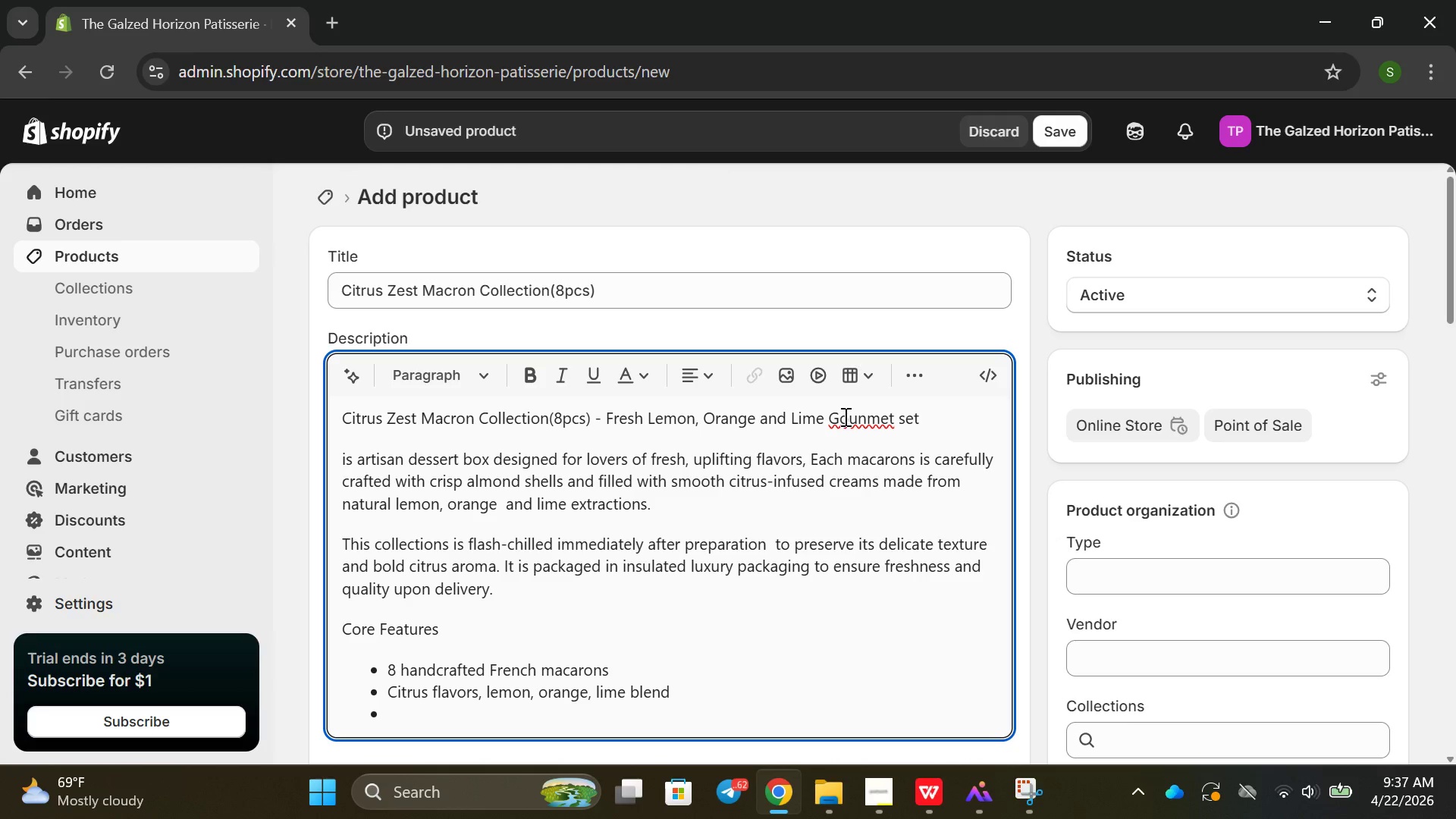 
type(Crisp am)
key(Backspace)
type(lmond shell with soft creamy filling)
 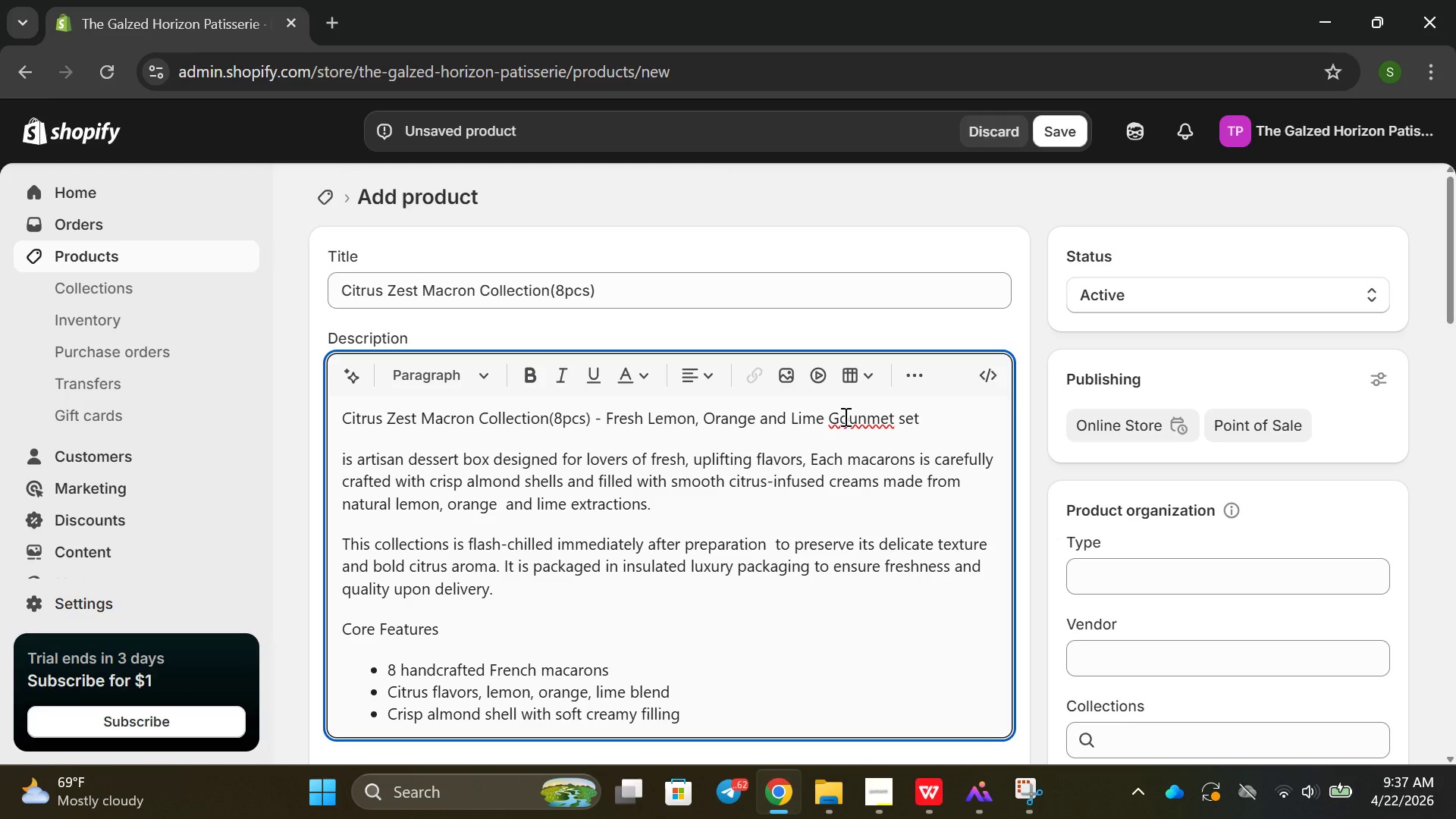 
key(Enter)
 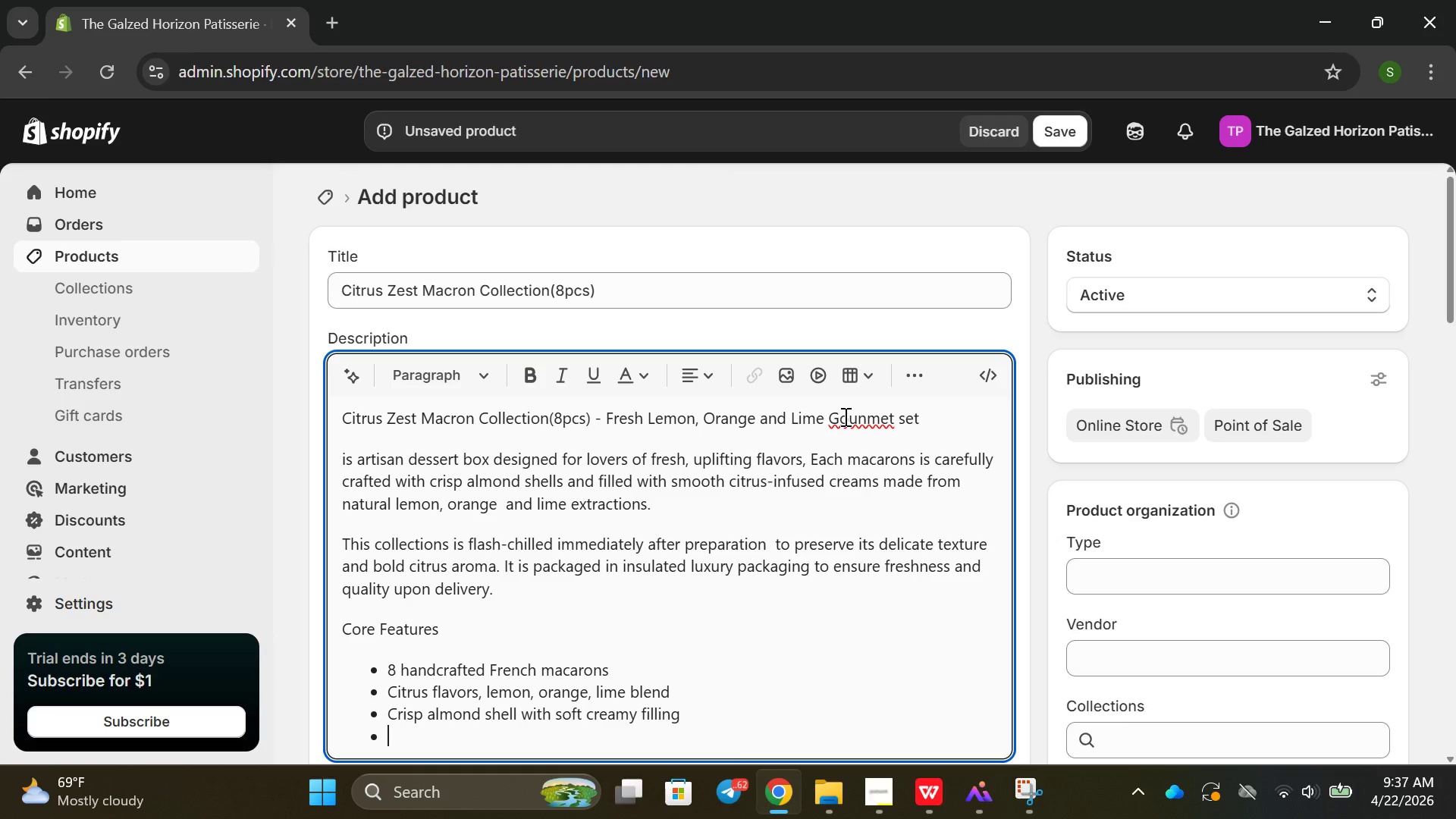 
type(Lght, refreshing )
key(Backspace)
type(, tangle)
key(Backspace)
key(Backspace)
type(y flavor preof)
key(Backspace)
key(Backspace)
key(Backspace)
type(ofile)
 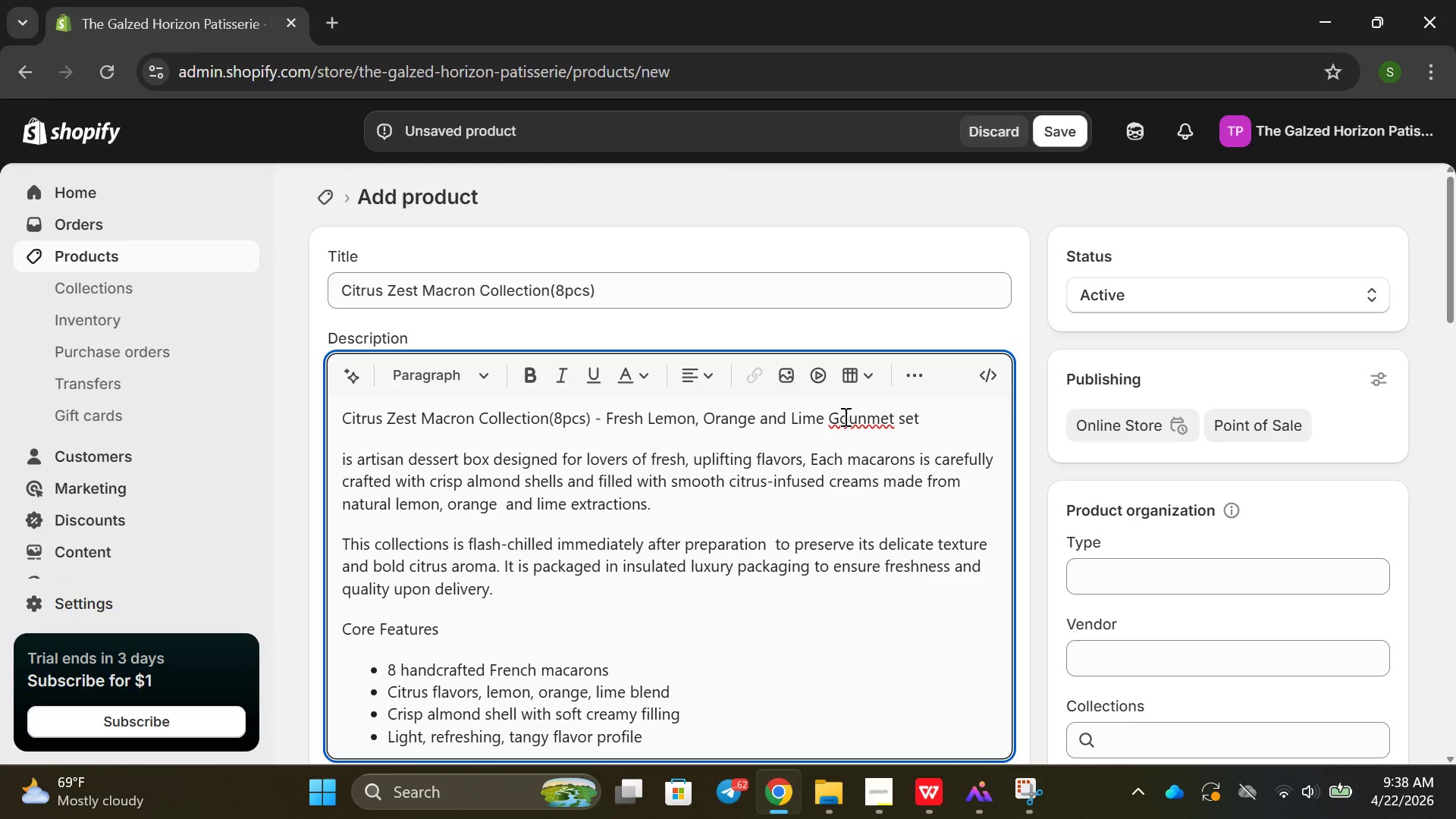 
key(Enter)
 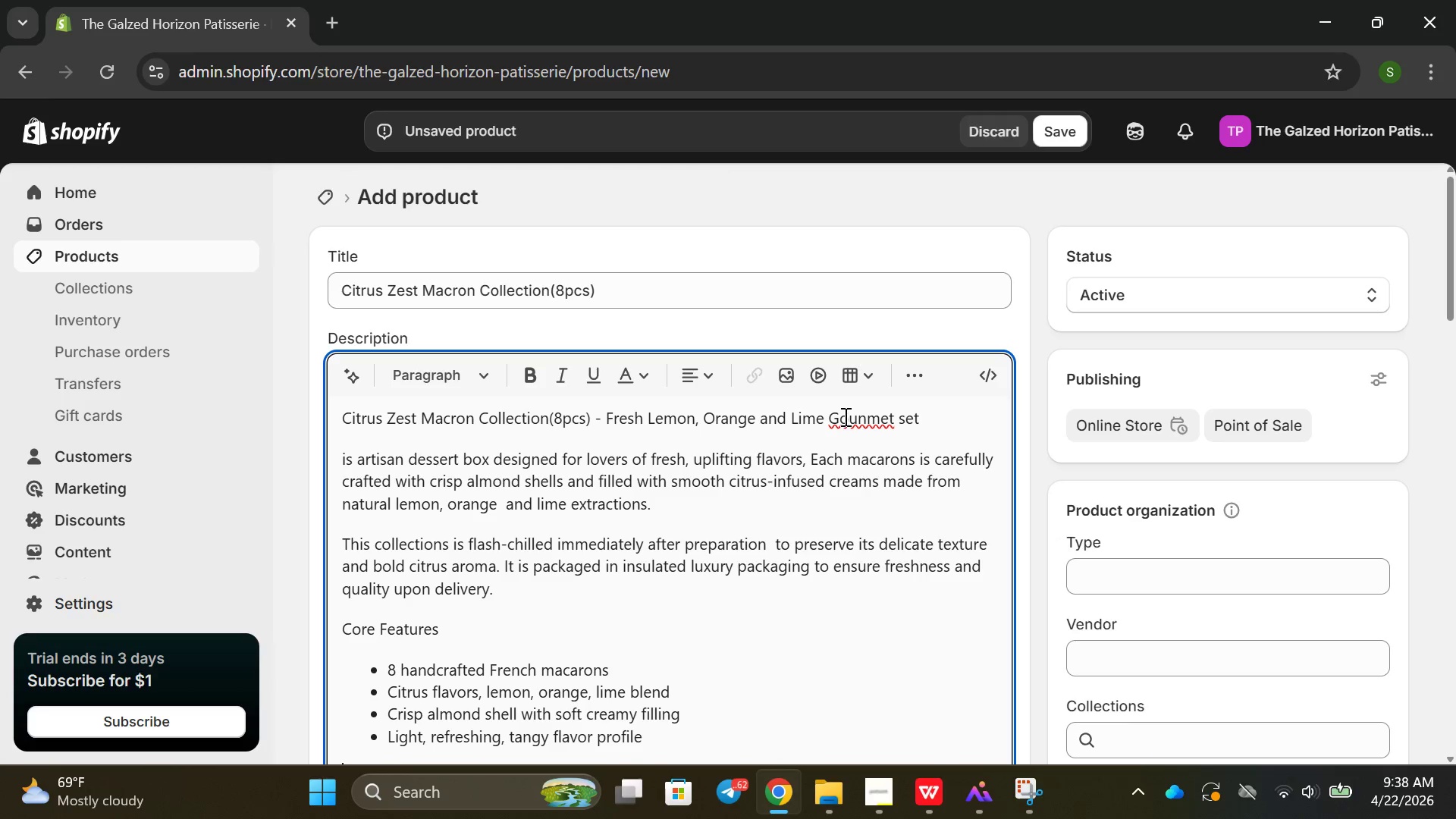 
key(Enter)
 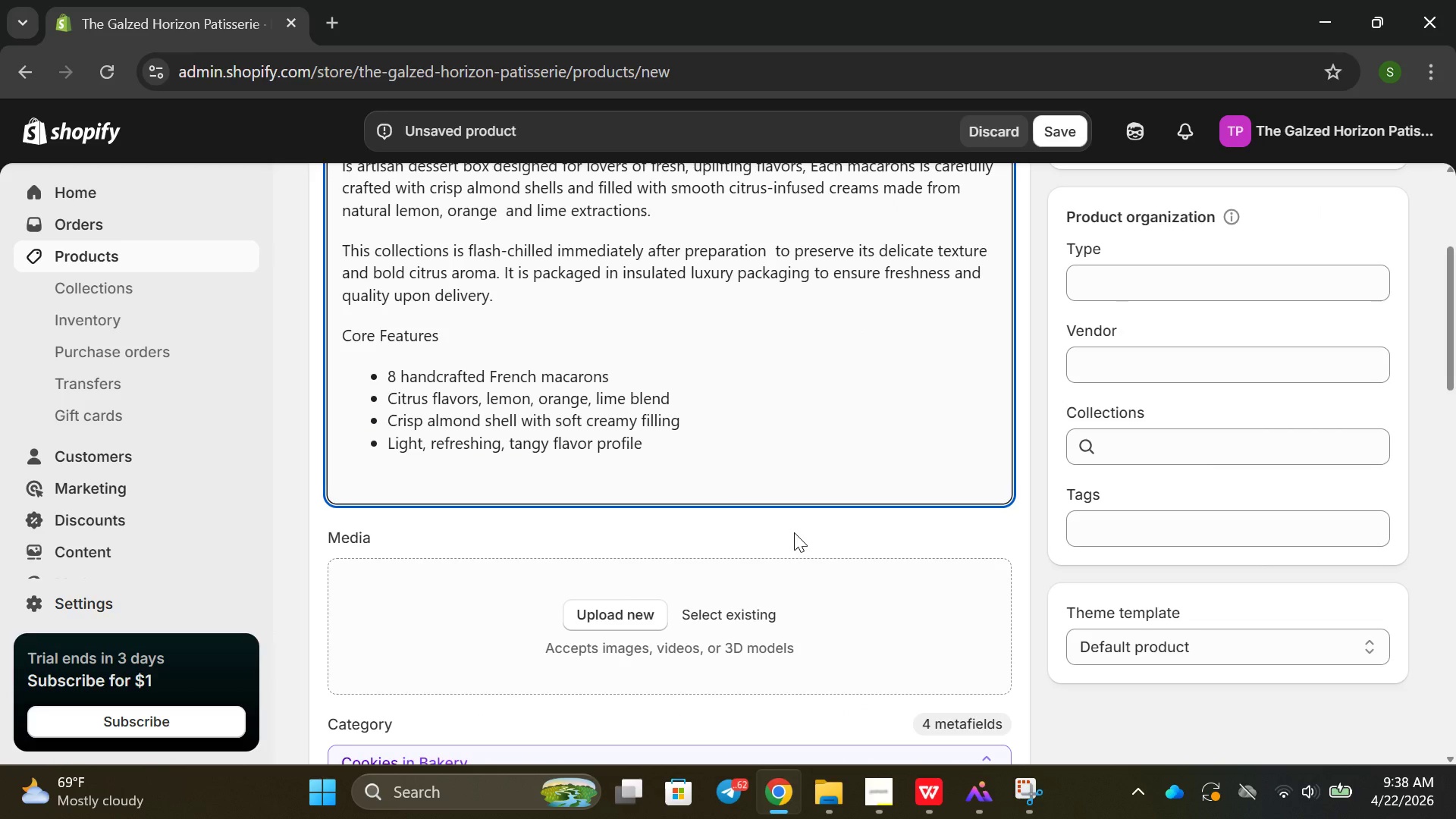 
type(Aller)
 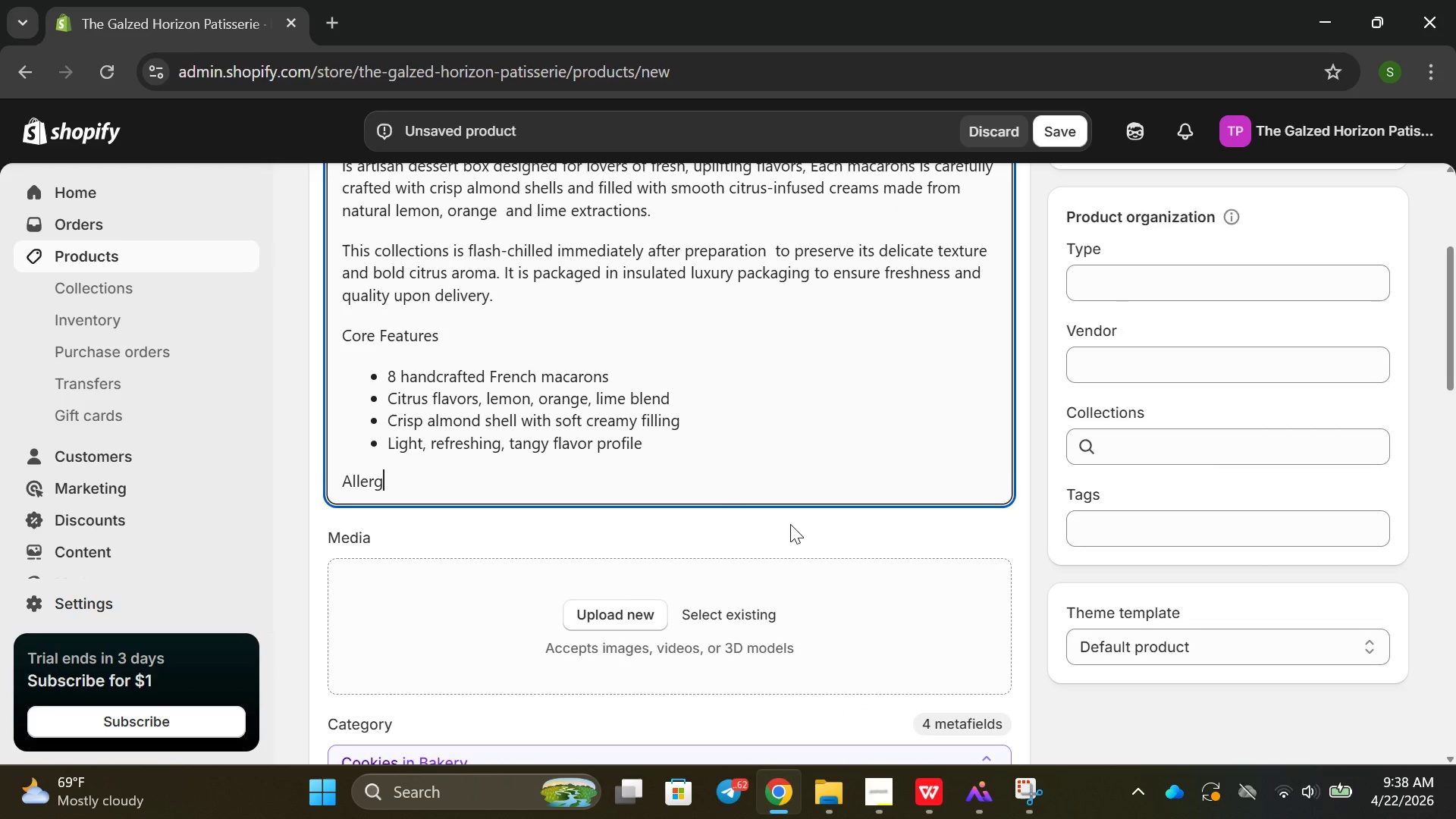 
type(gens)
 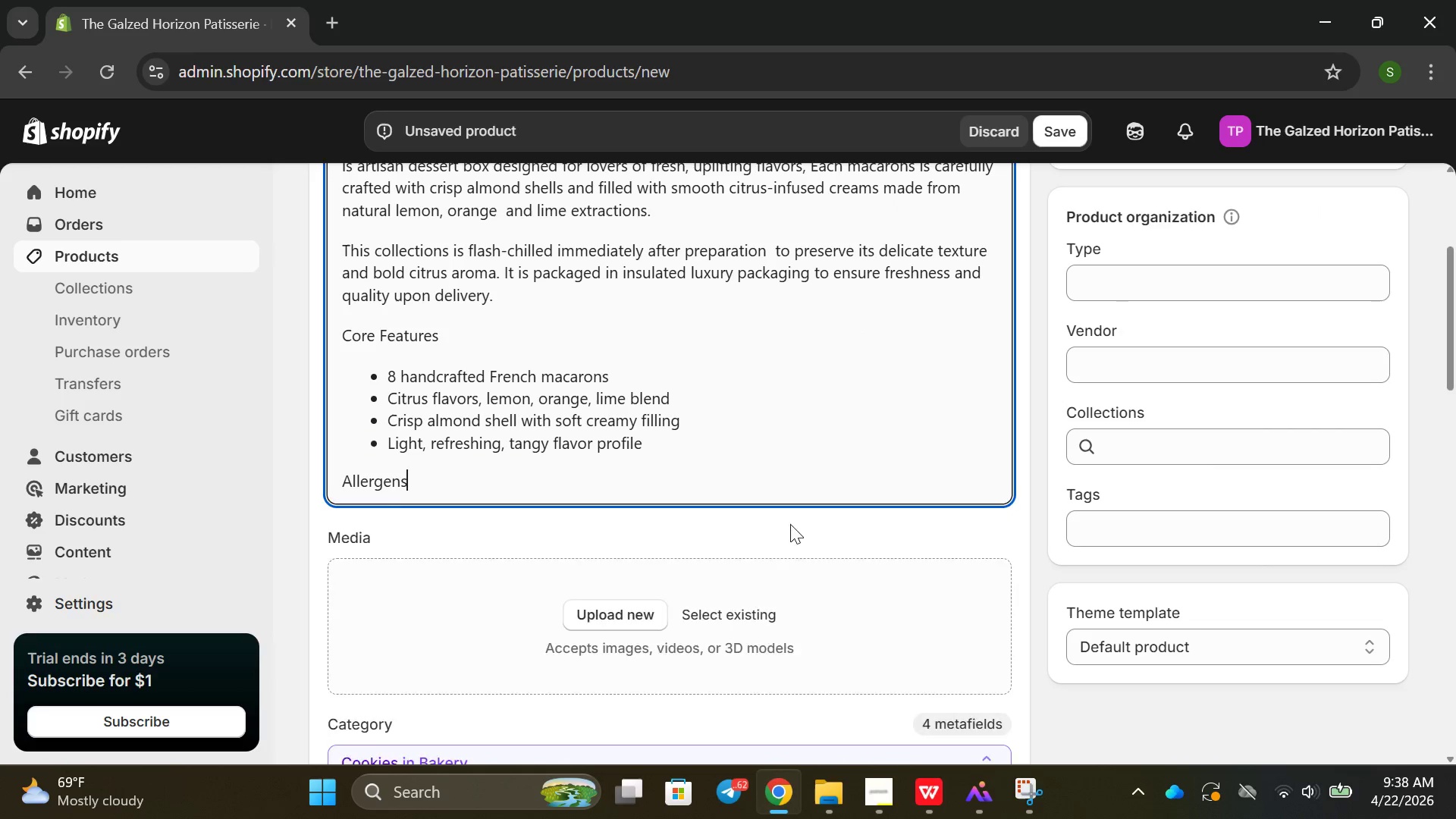 
key(Enter)
 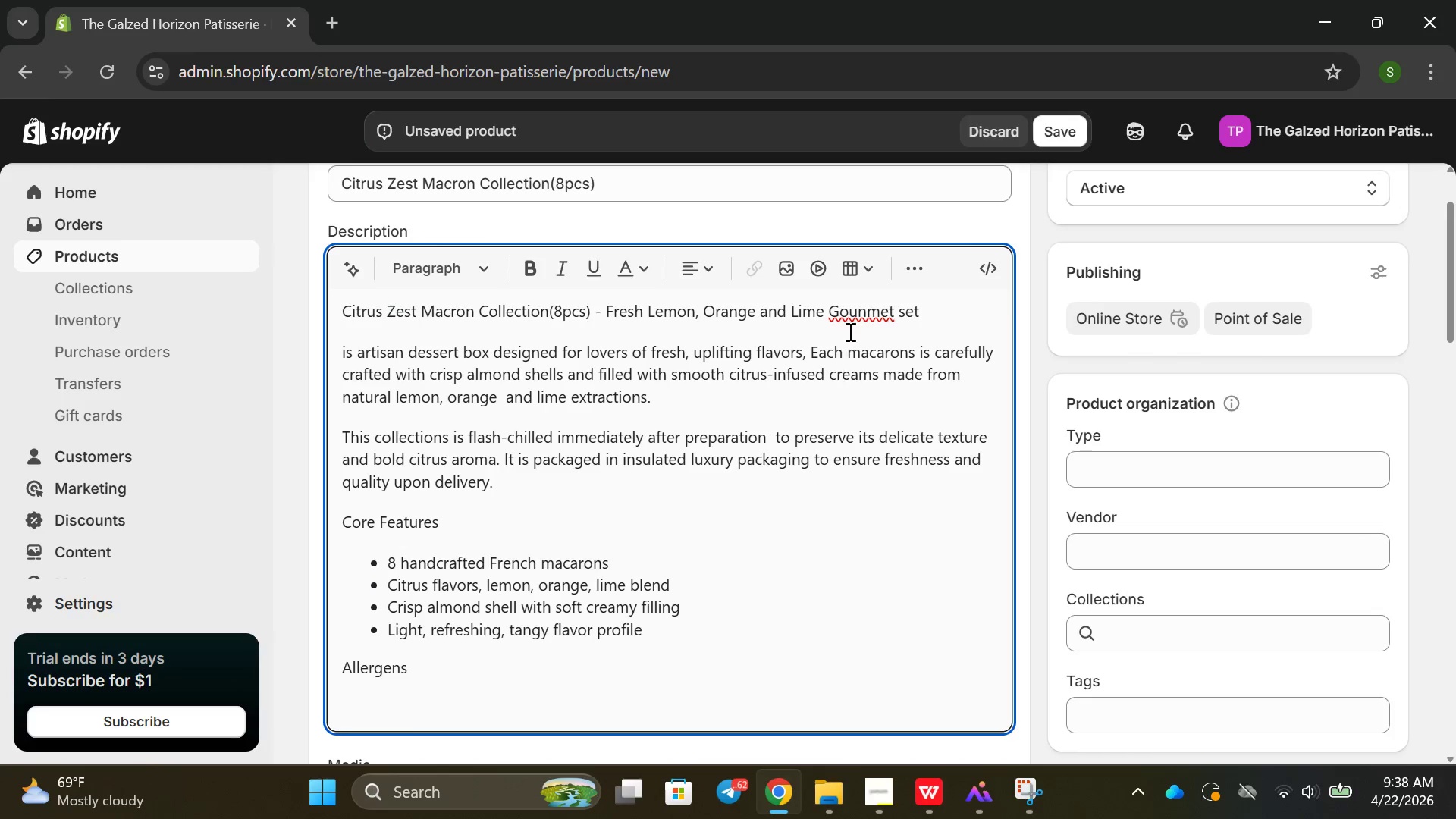 
left_click([921, 264])
 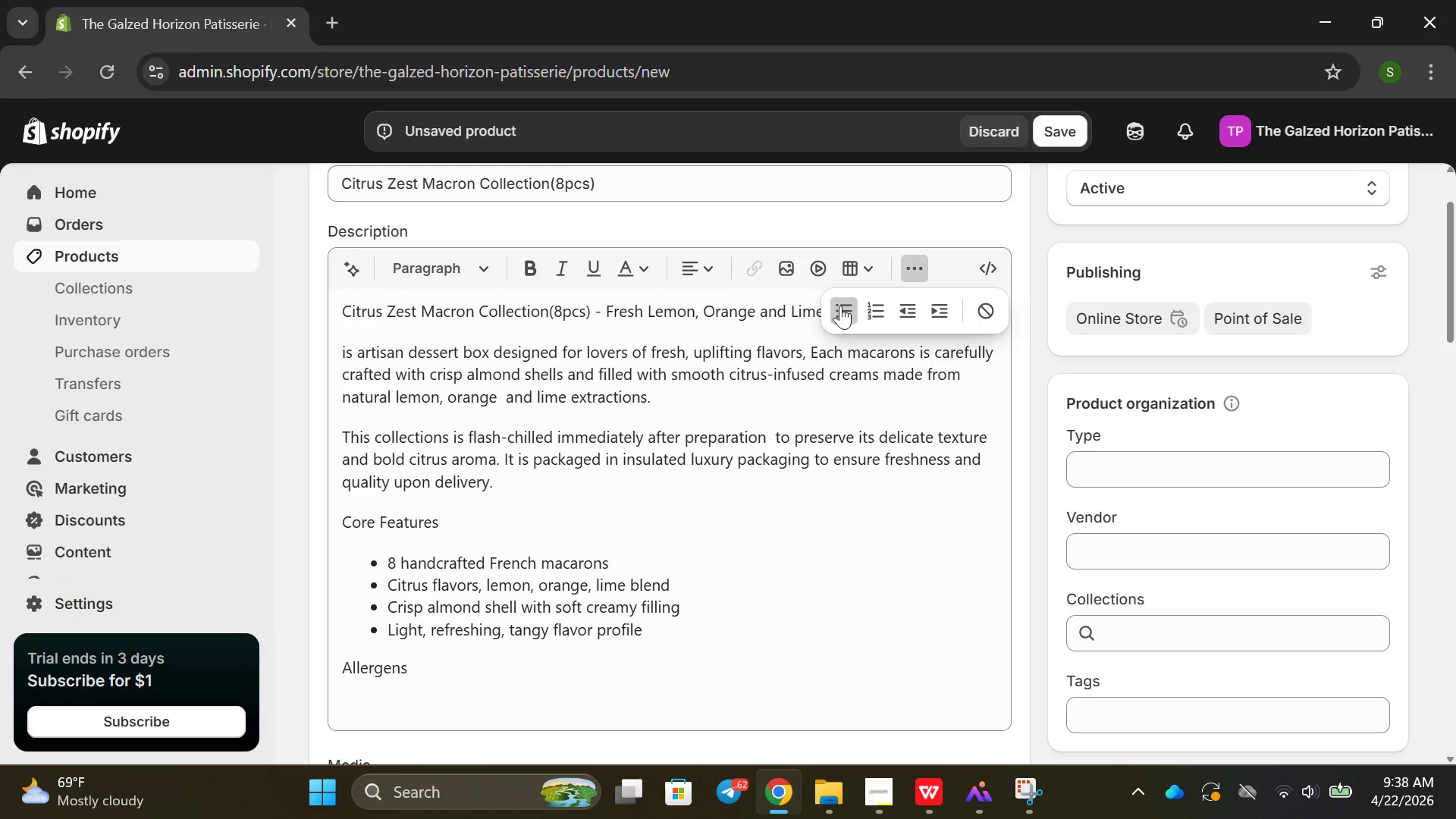 
left_click([847, 304])
 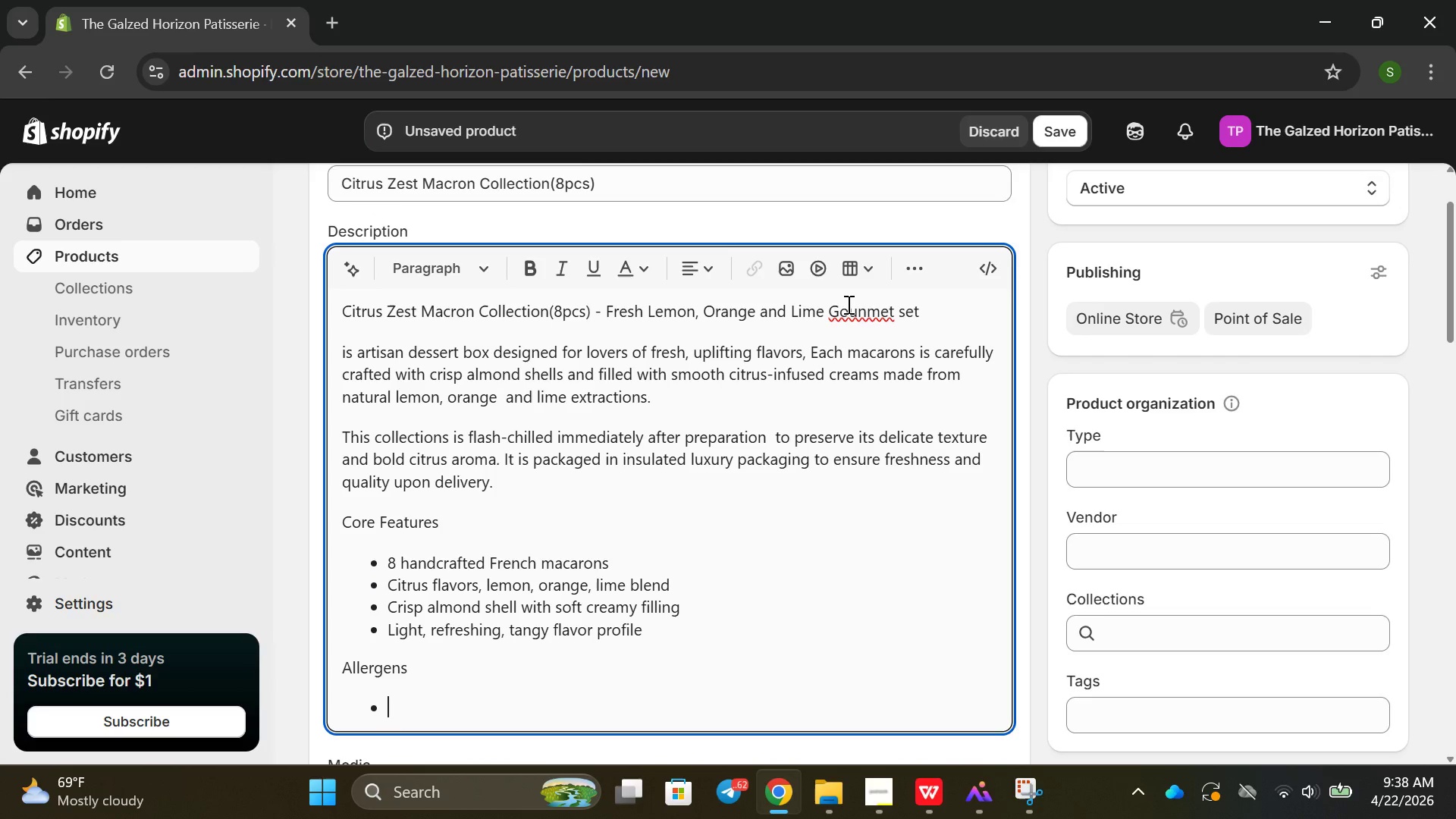 
type(Almonds(tree nuts))
 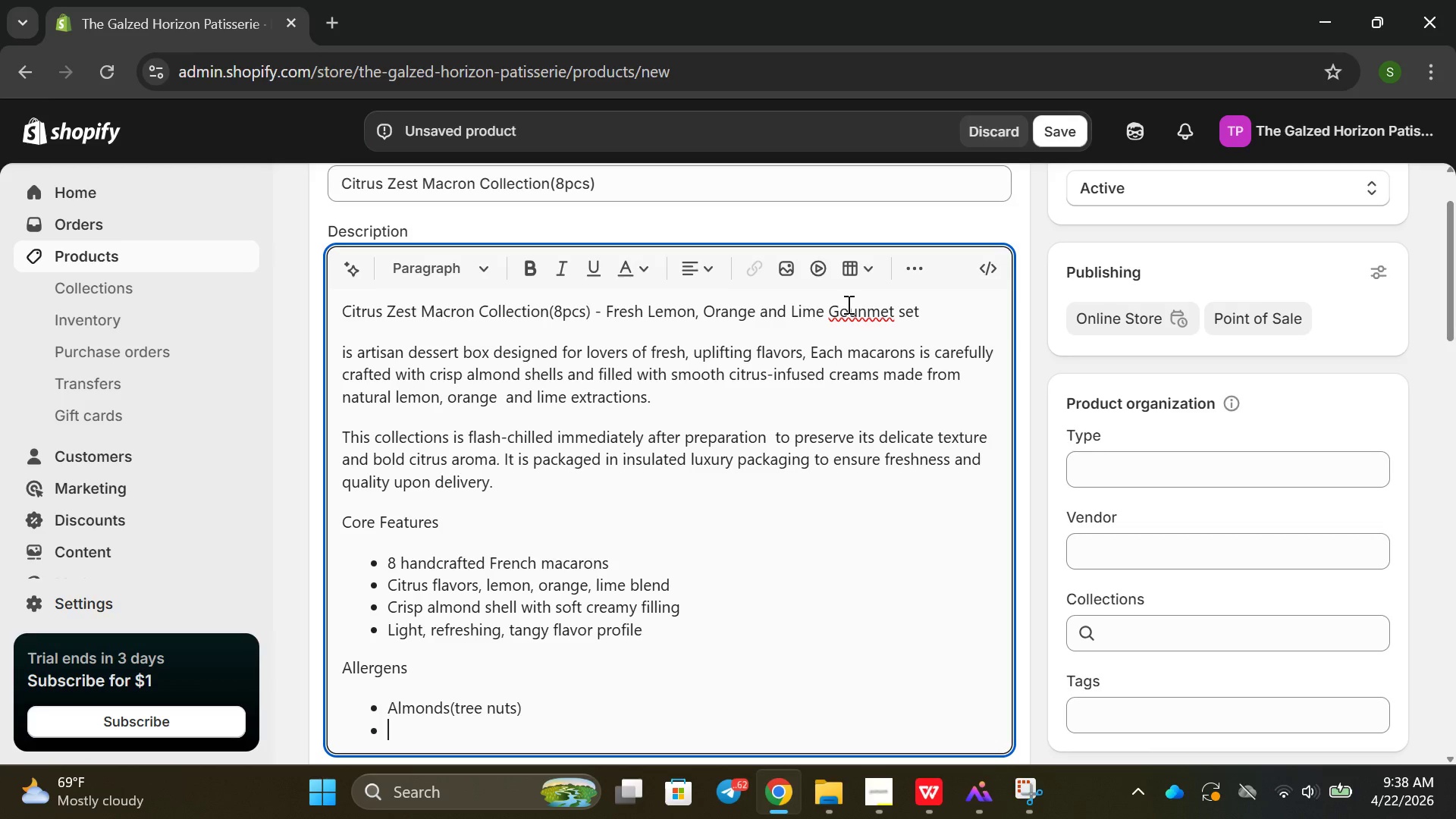 
 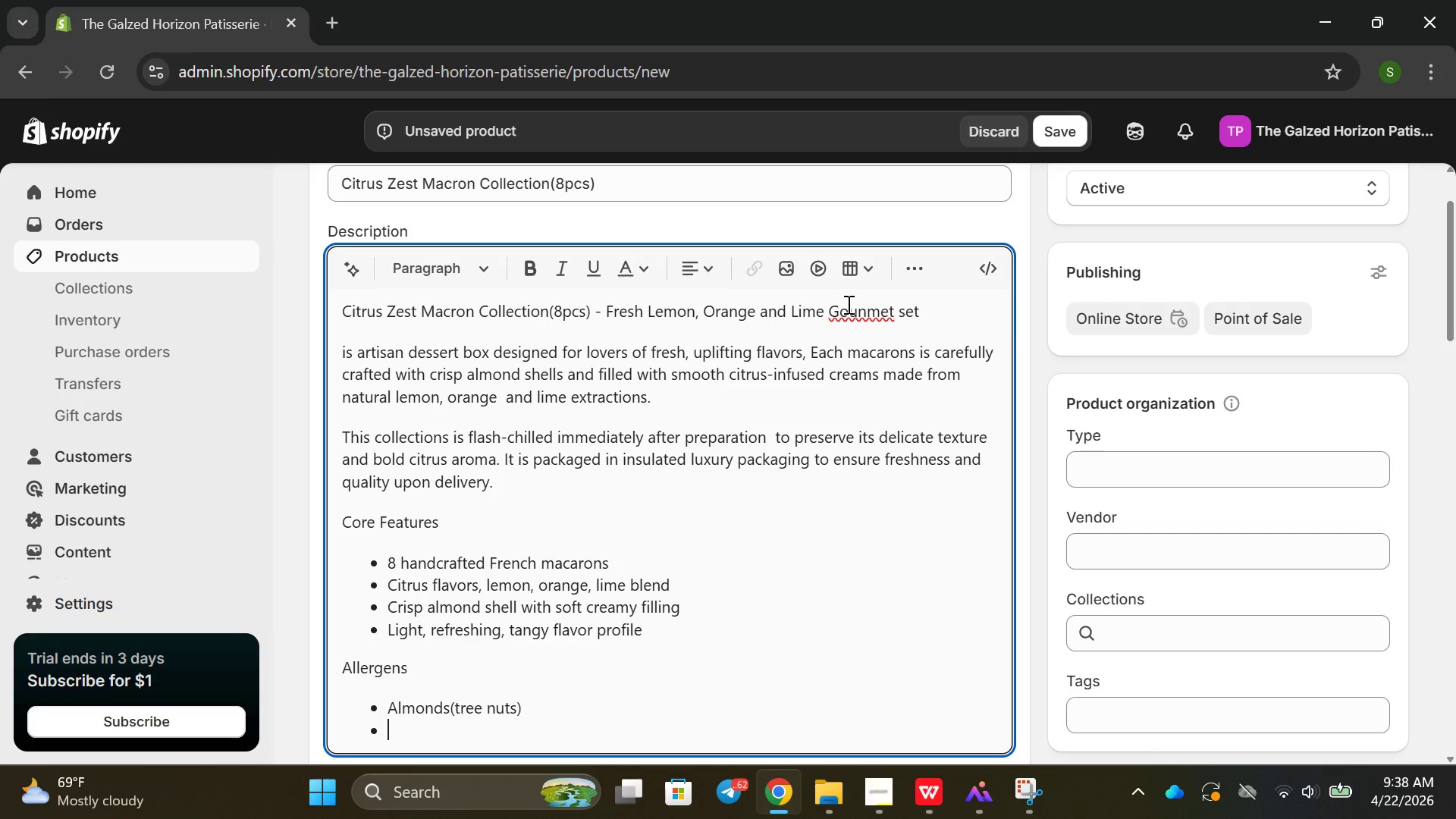 
key(Enter)
 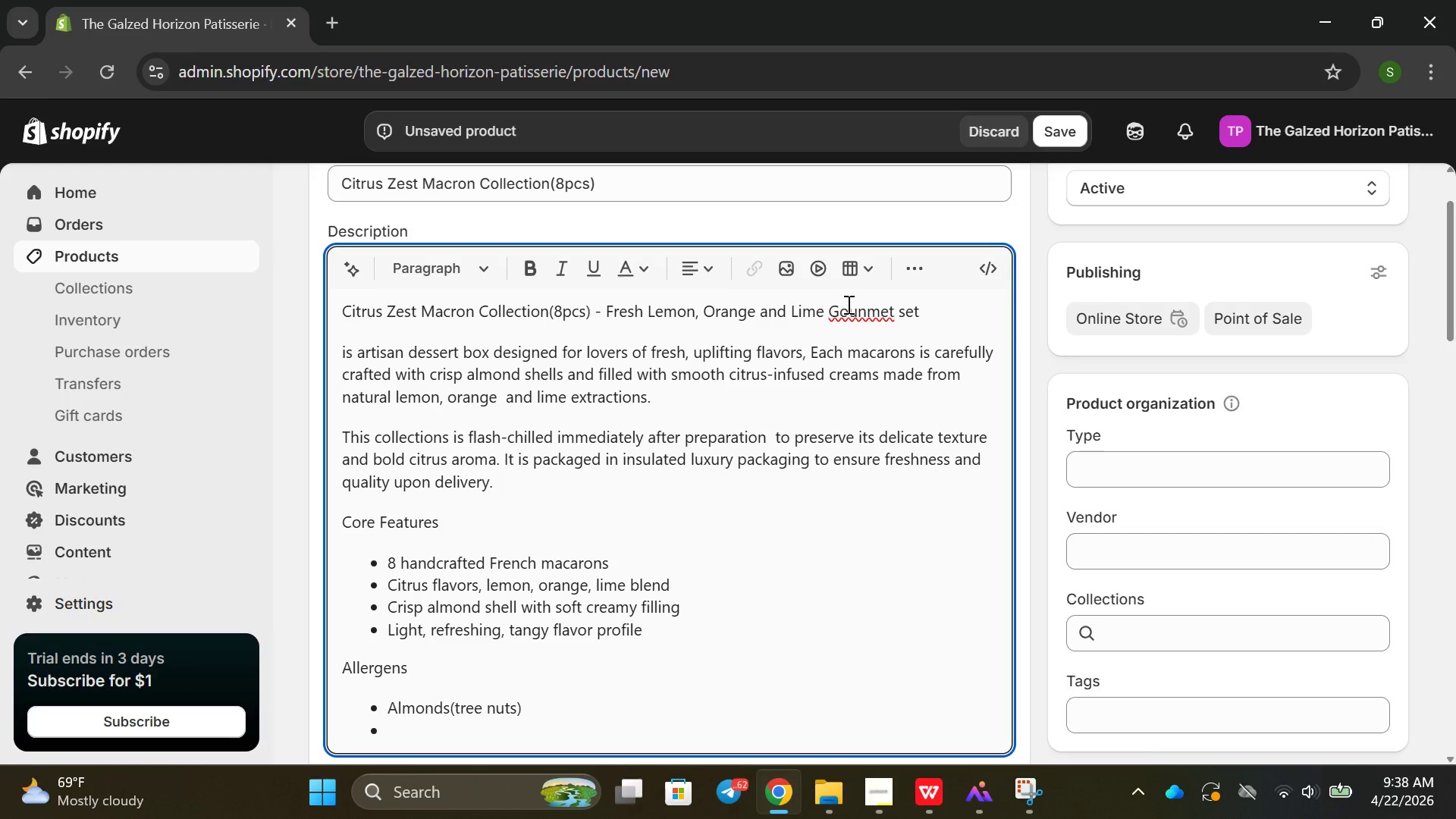 
type(Eggs)
 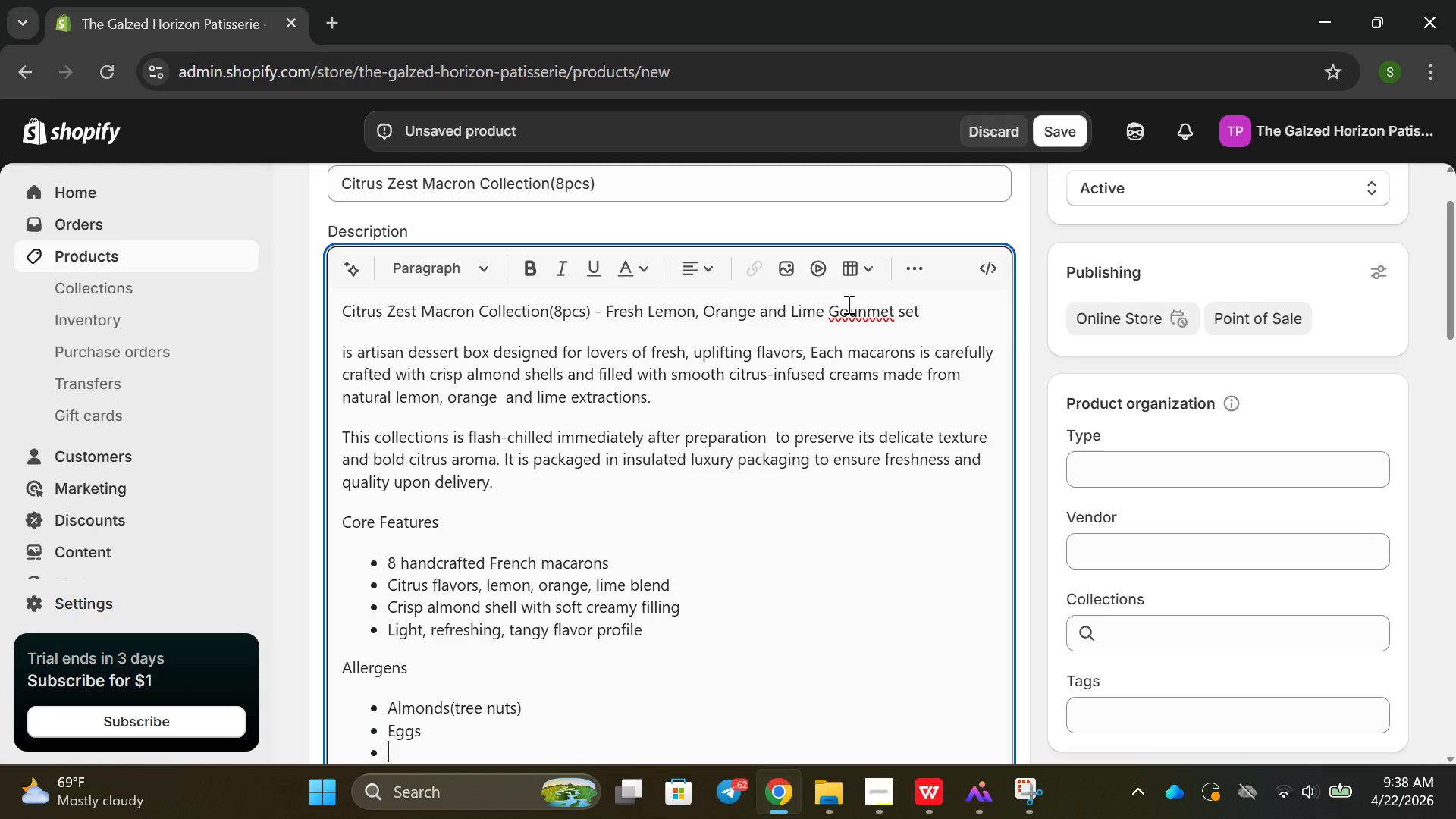 
 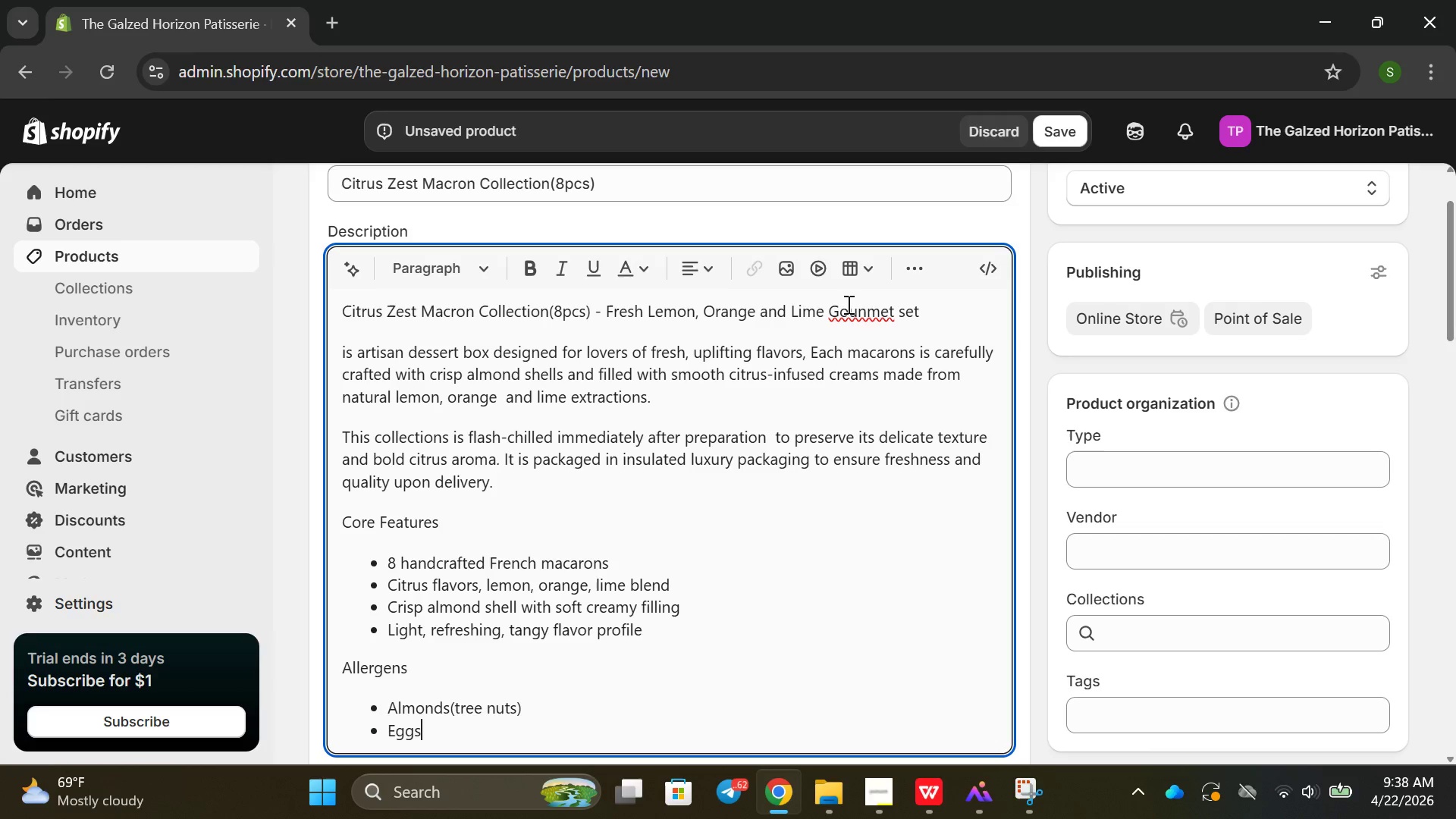 
key(Enter)
 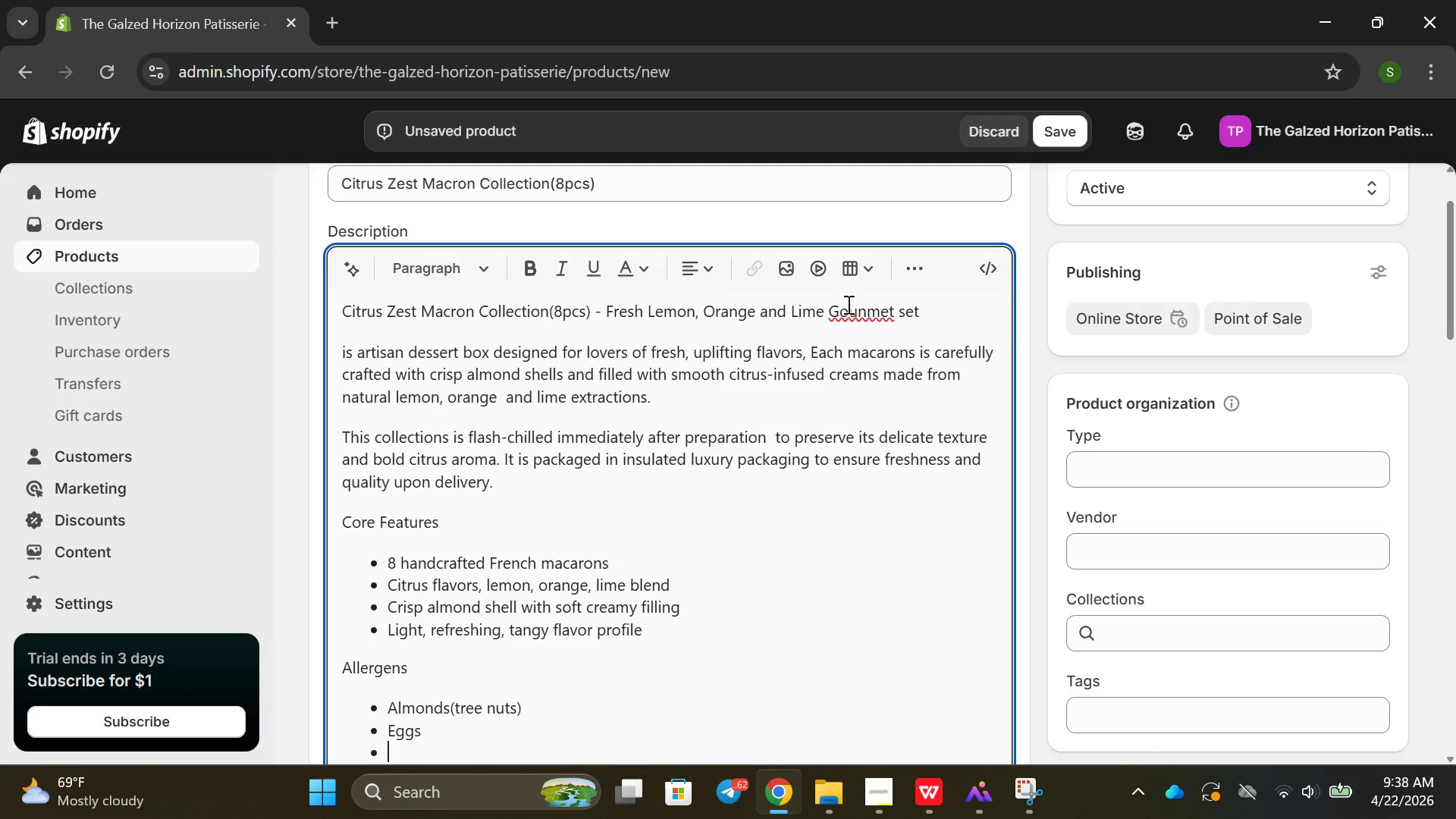 
type(Dairy(milk, cream, bi)
key(Backspace)
type(utter))
 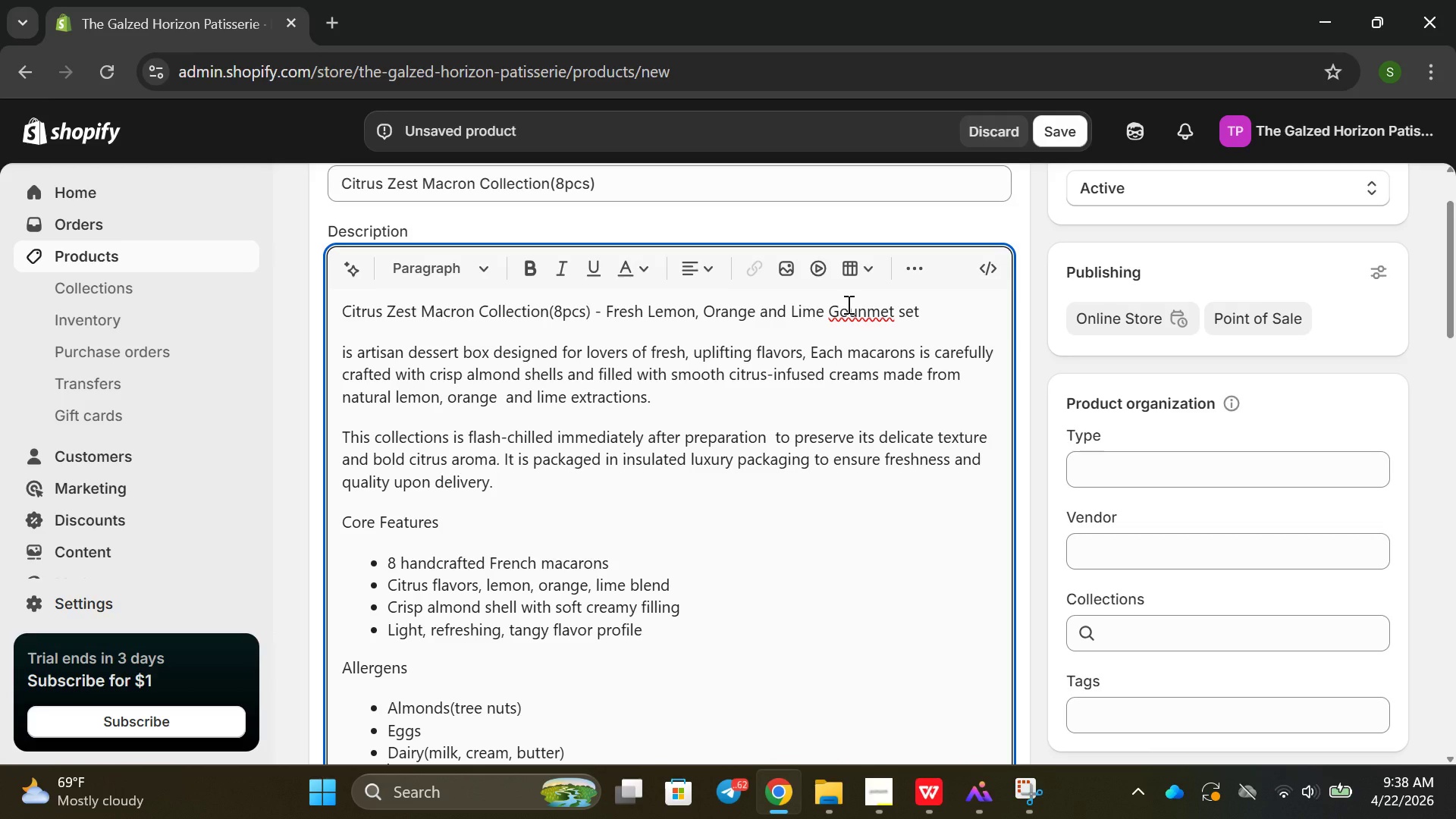 
 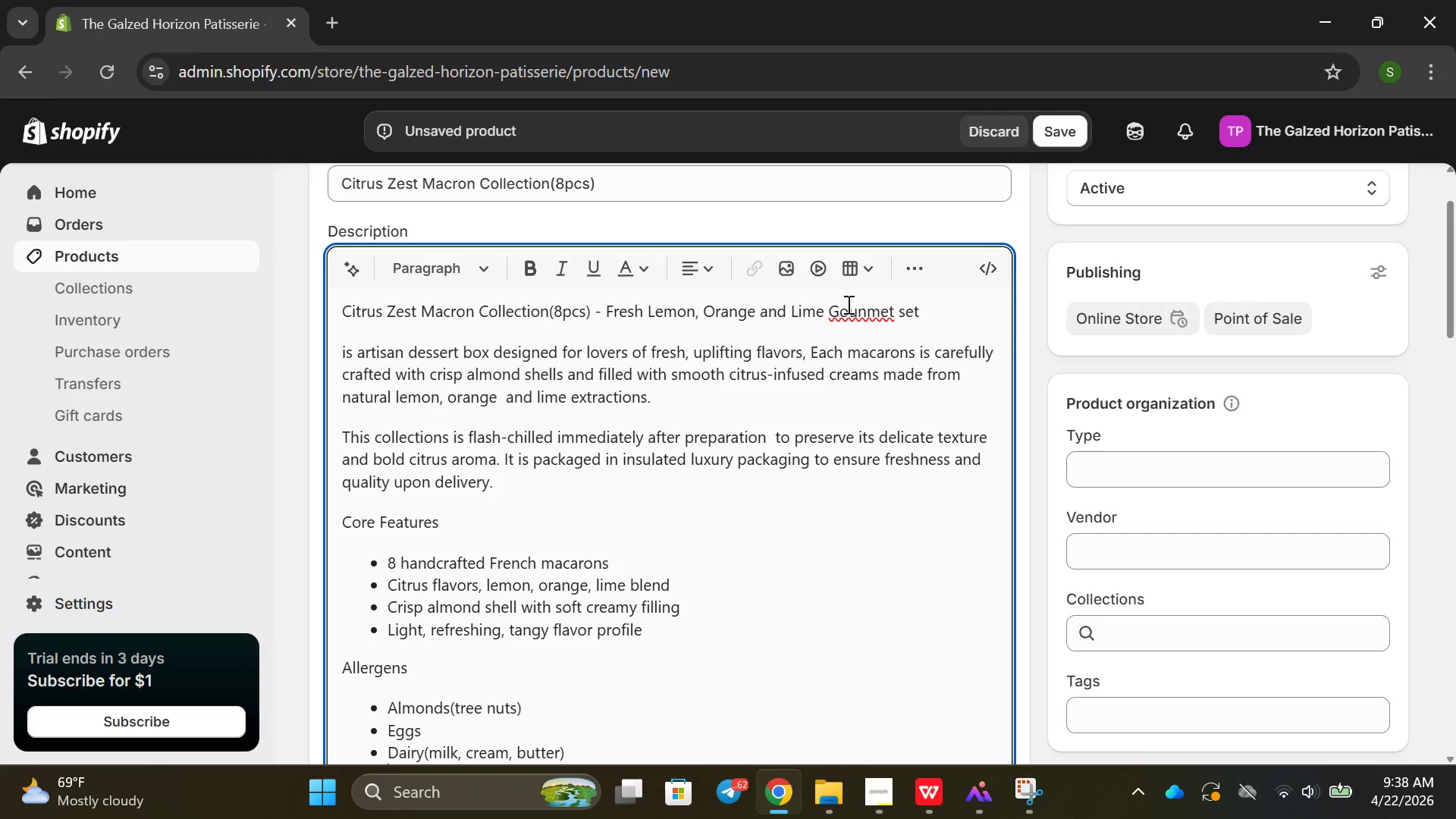 
key(Enter)
 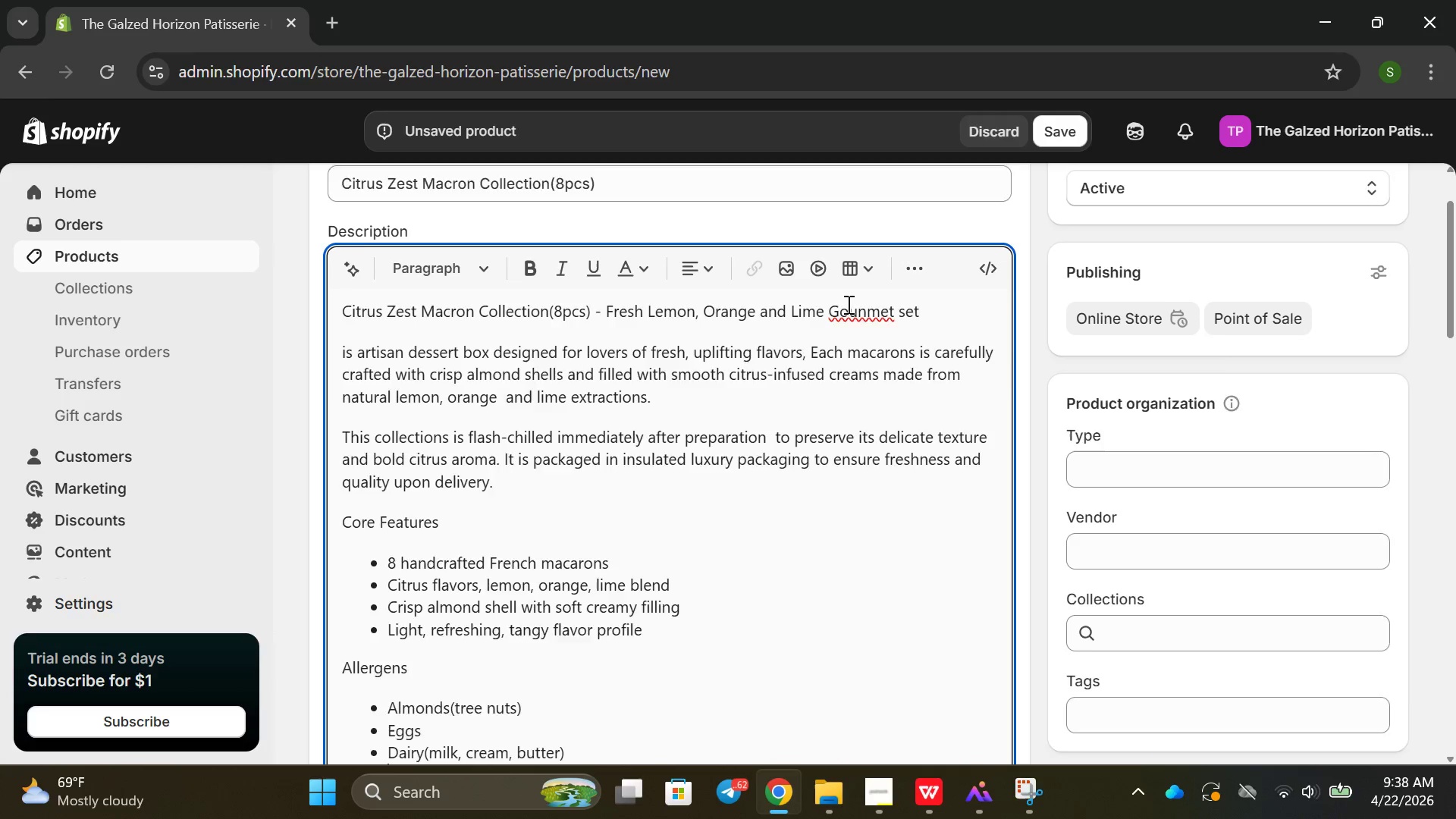 
key(Enter)
 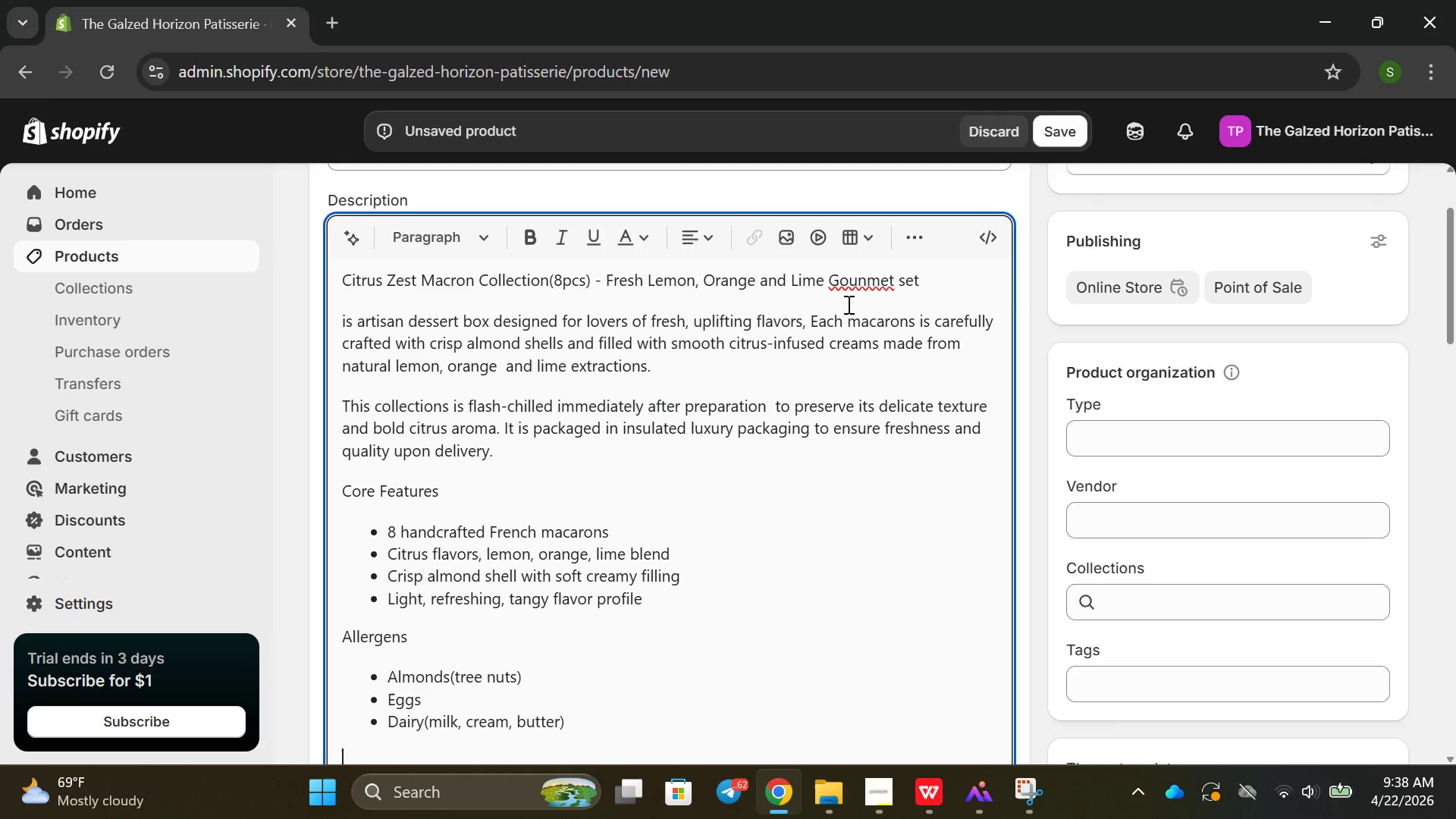 
key(Enter)
 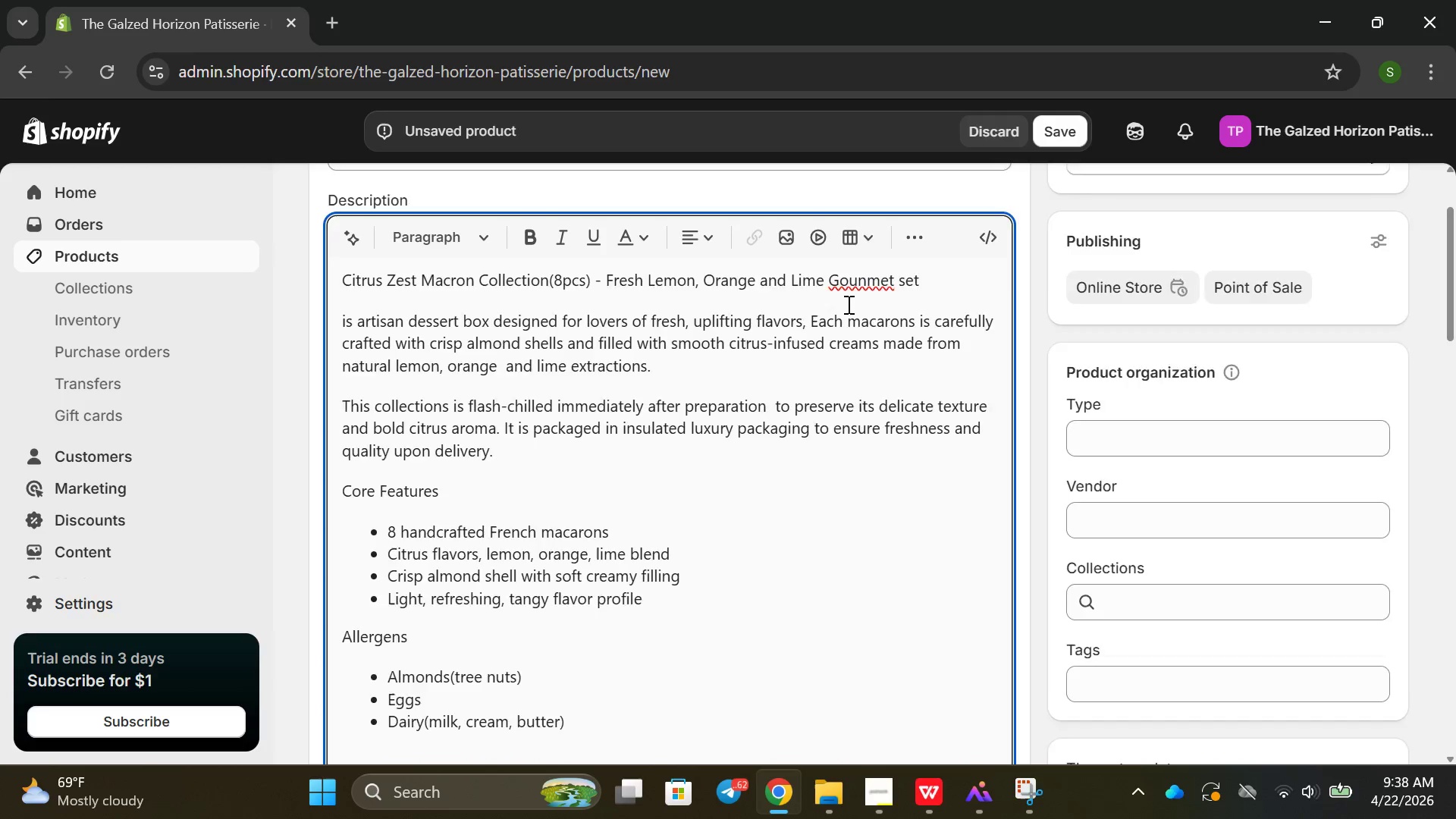 
key(Enter)
 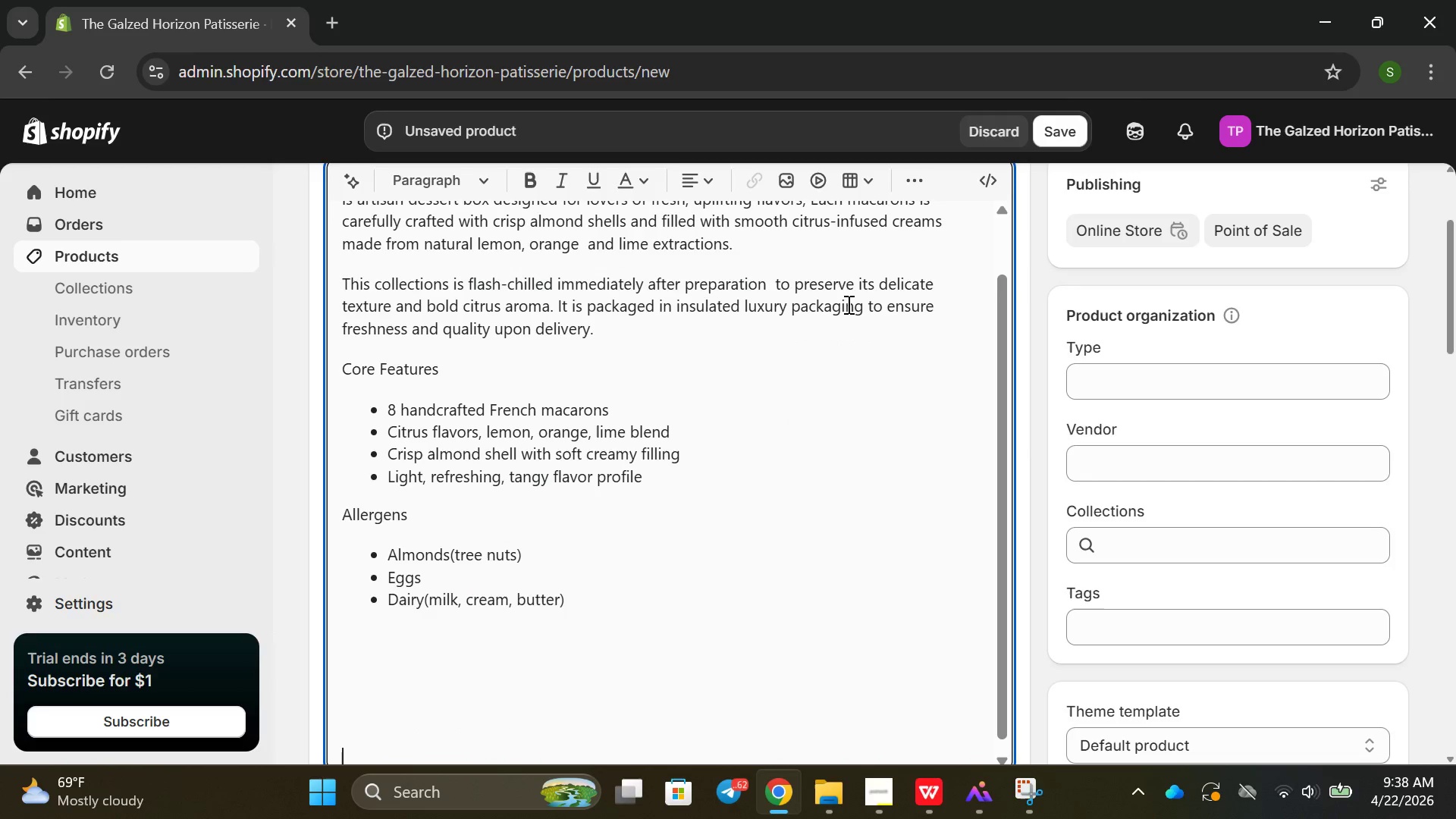 
key(Enter)
 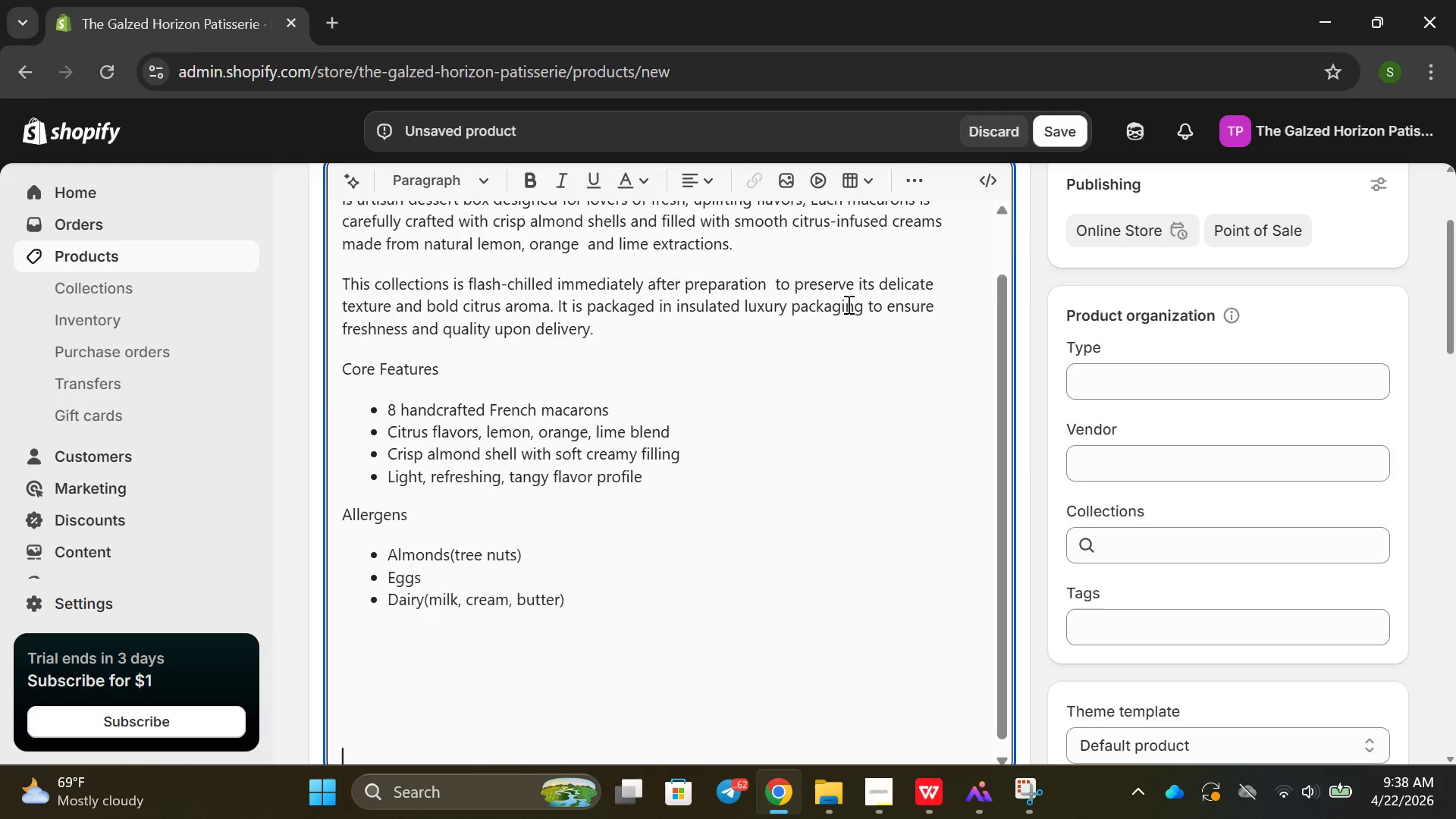 
key(Enter)
 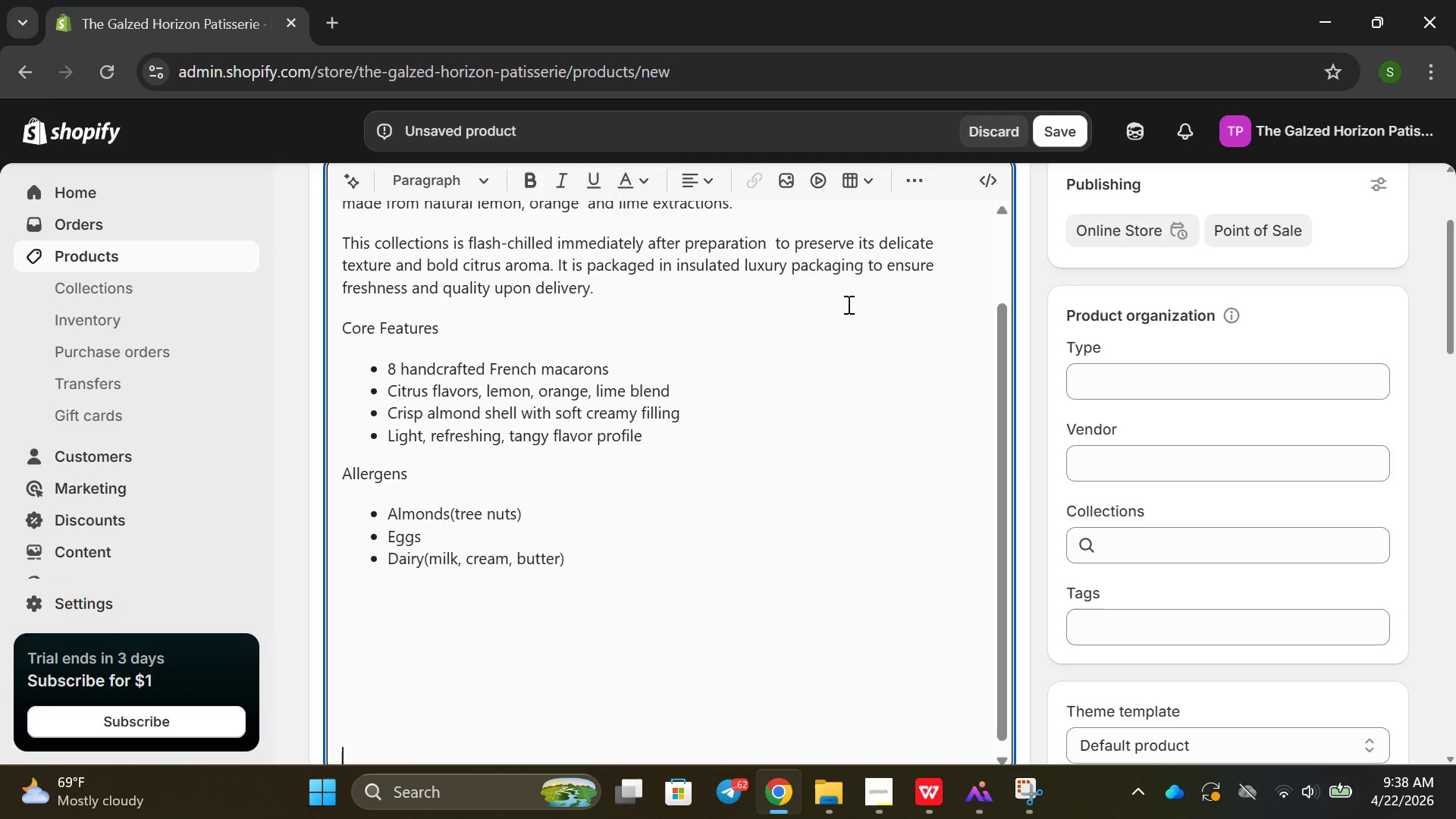 
key(Enter)
 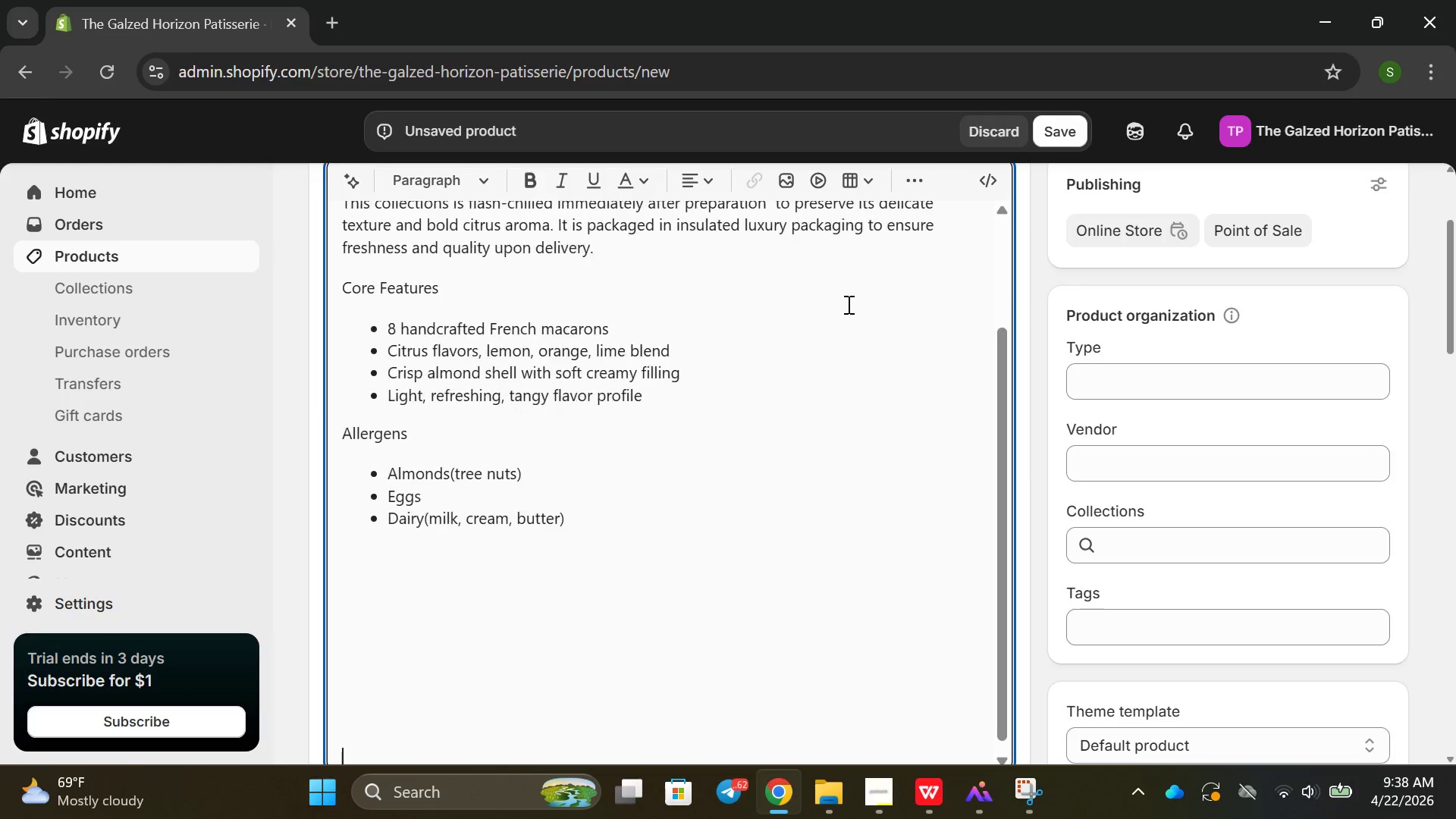 
key(Enter)
 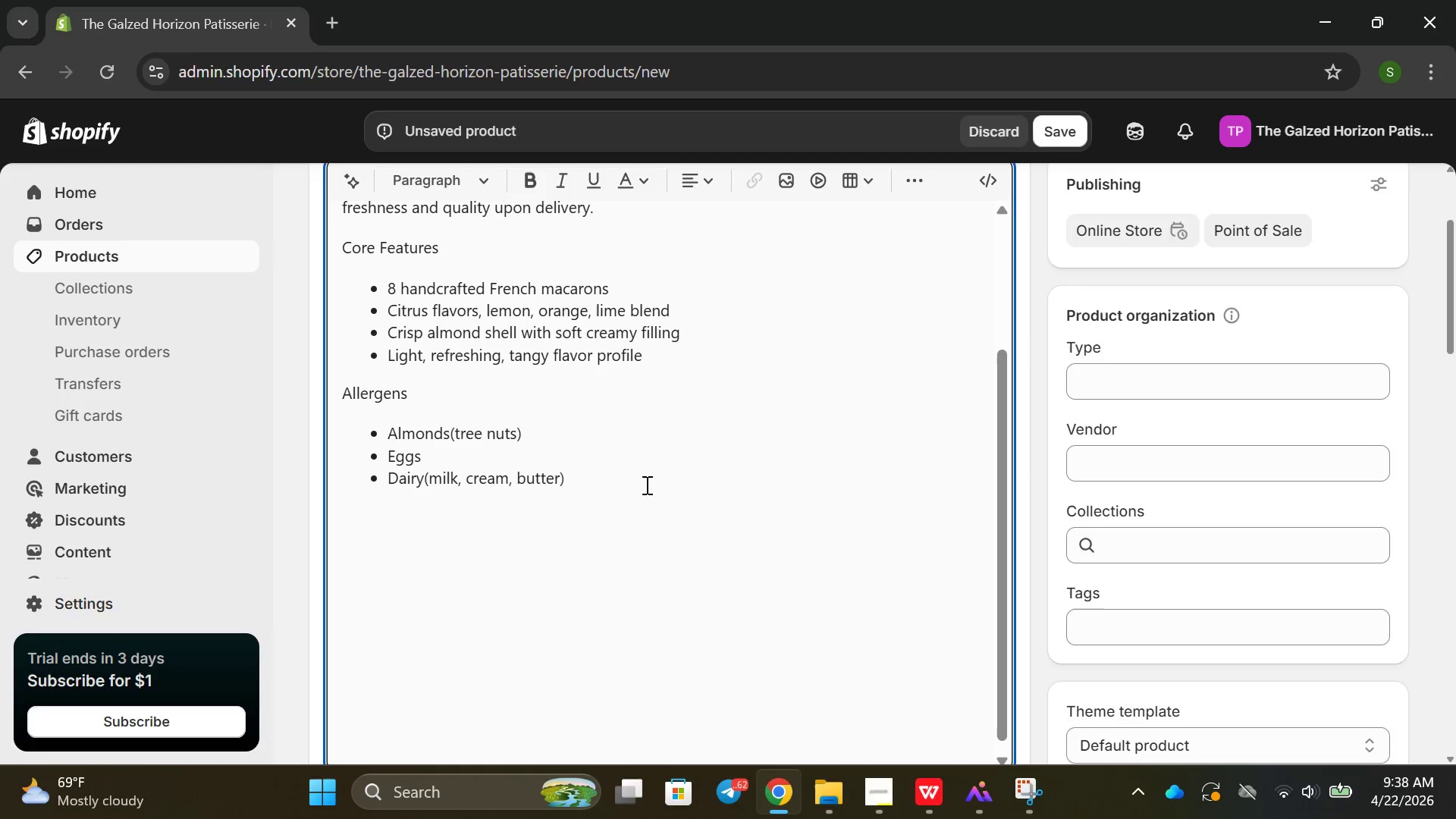 
left_click([645, 485])
 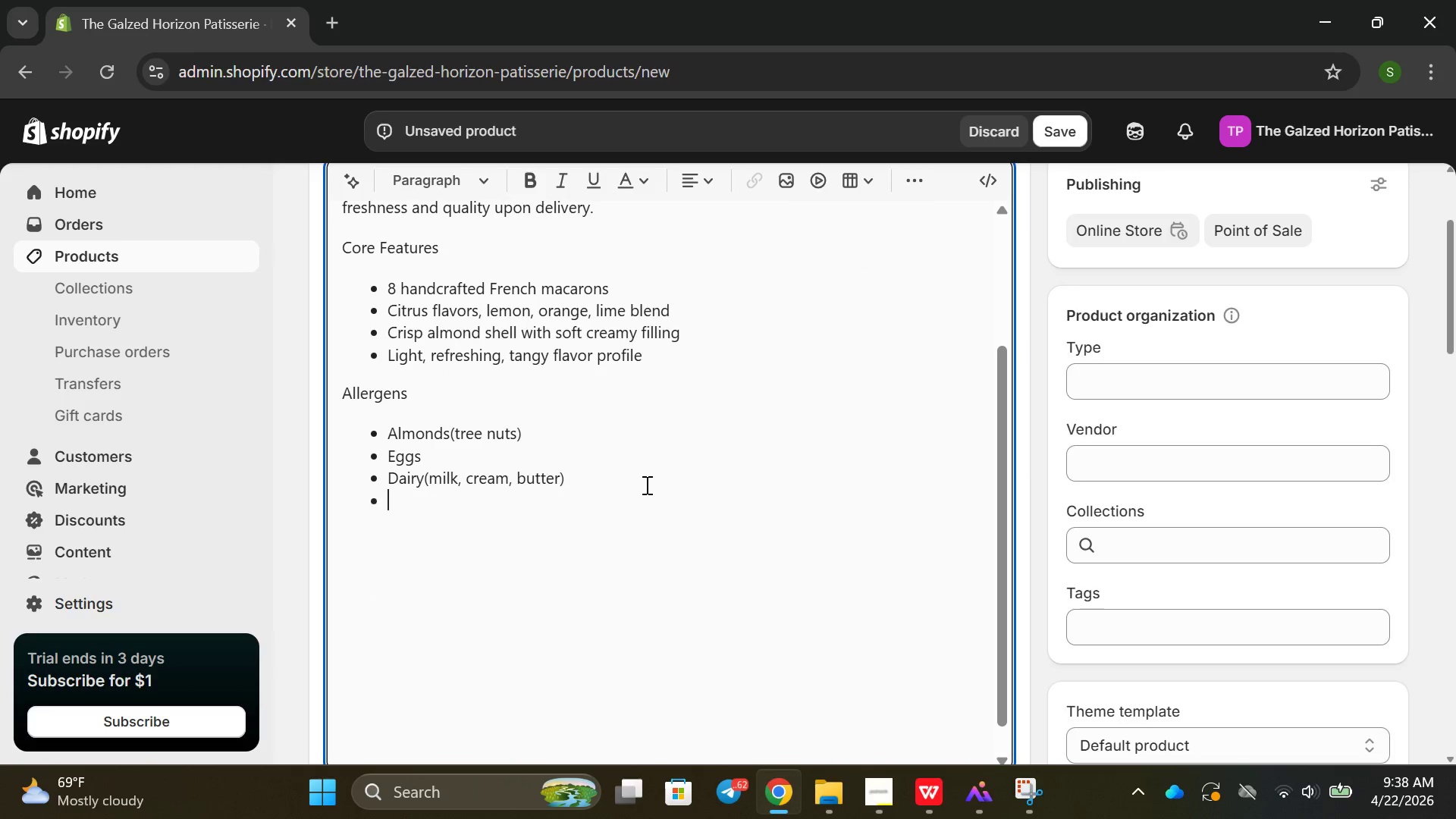 
key(Enter)
 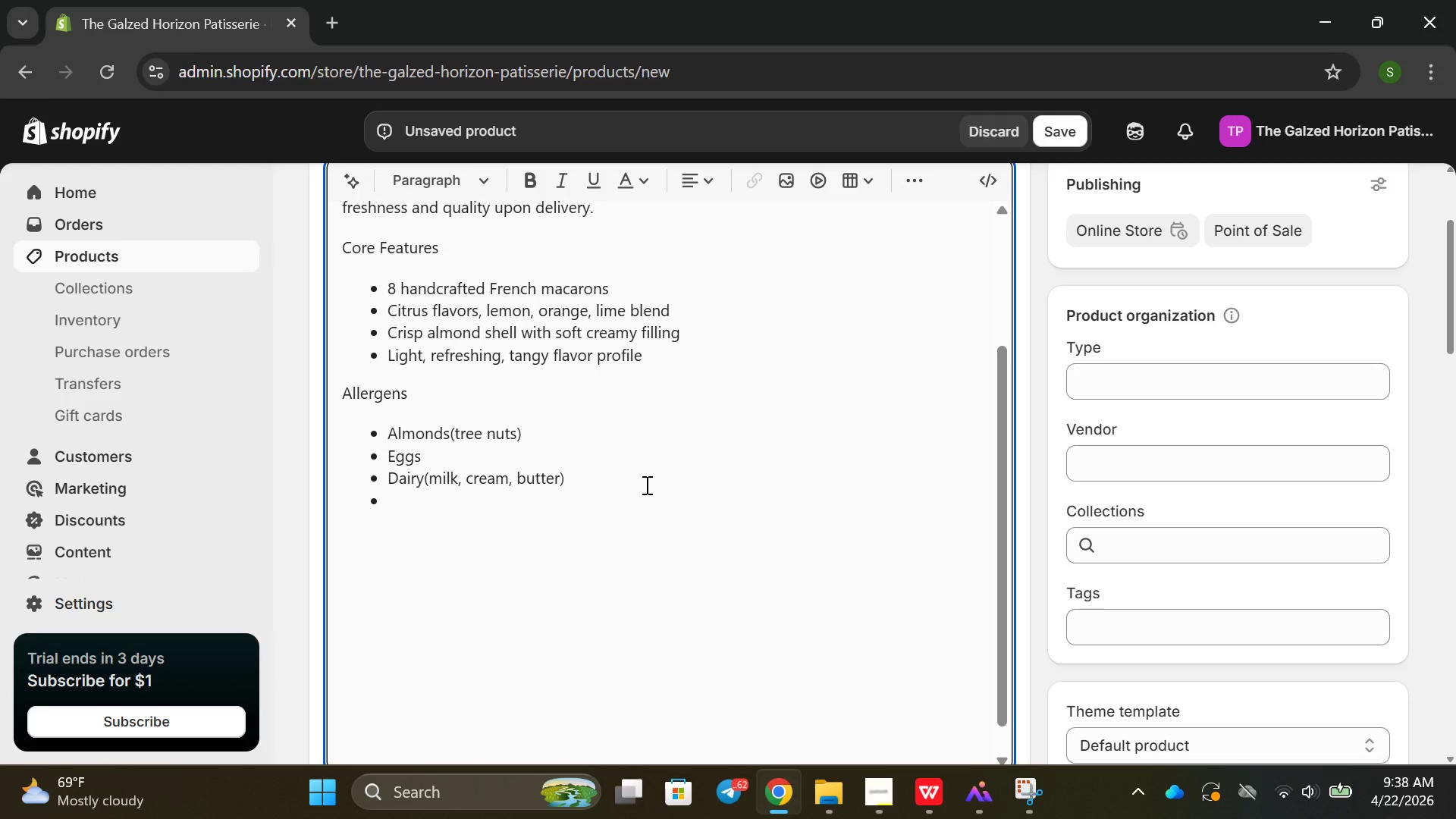 
type(Mayco)
key(Backspace)
key(Backspace)
type(c )
key(Backspace)
key(Backspace)
type( on)
key(Backspace)
key(Backspace)
type(contain some traces if gluton)
key(Backspace)
key(Backspace)
type(en)
 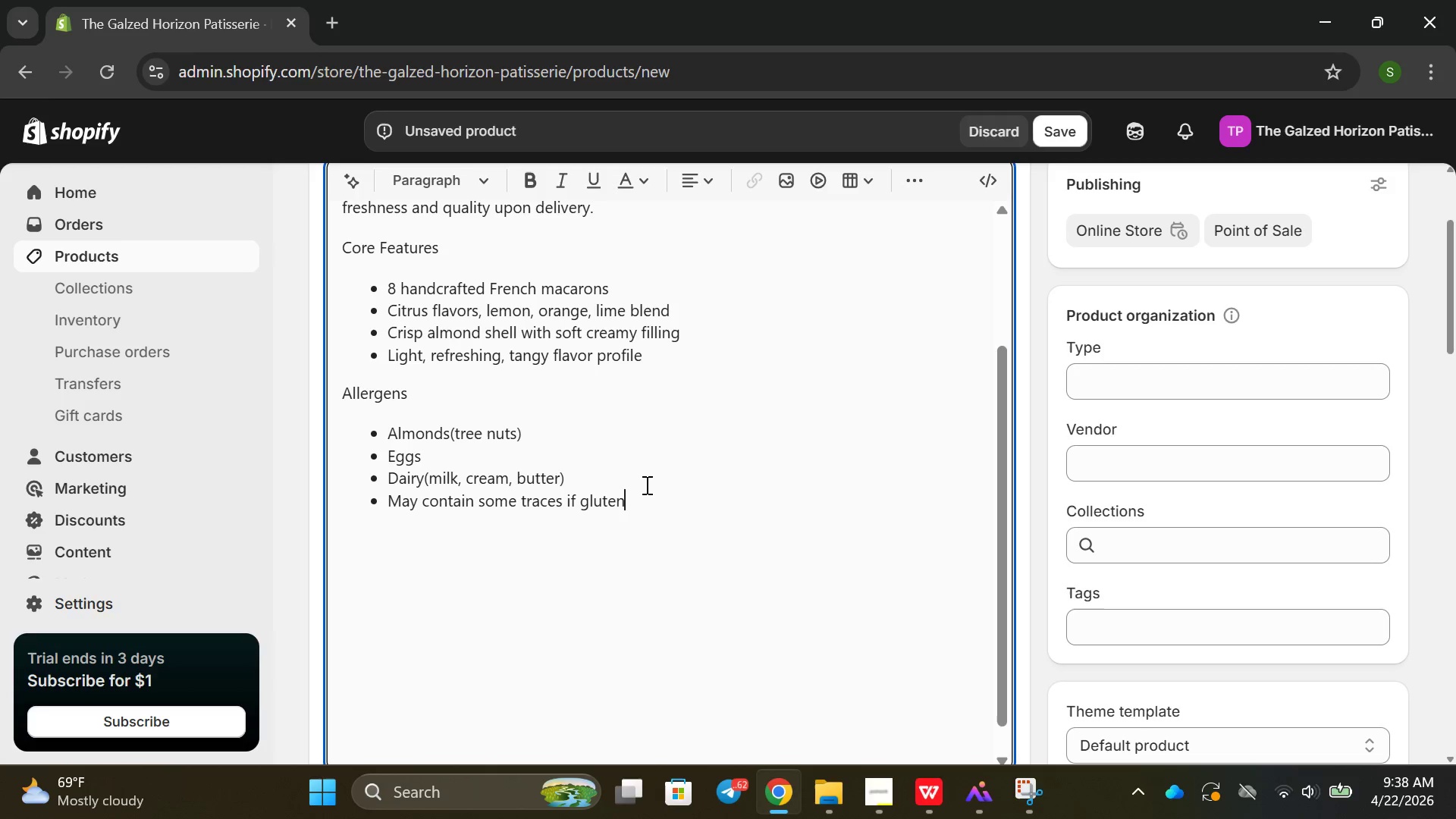 
key(Enter)
 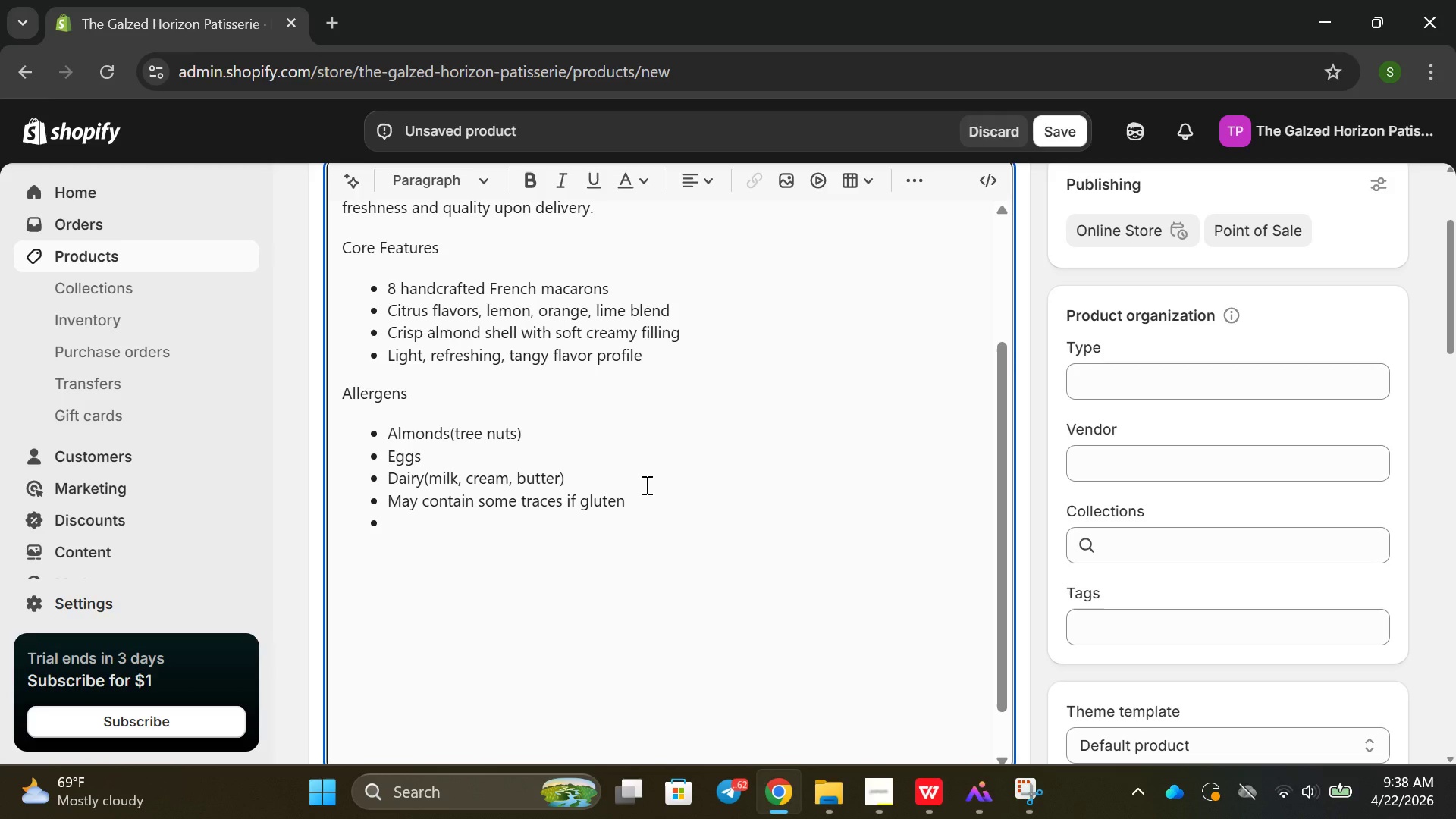 
key(Enter)
 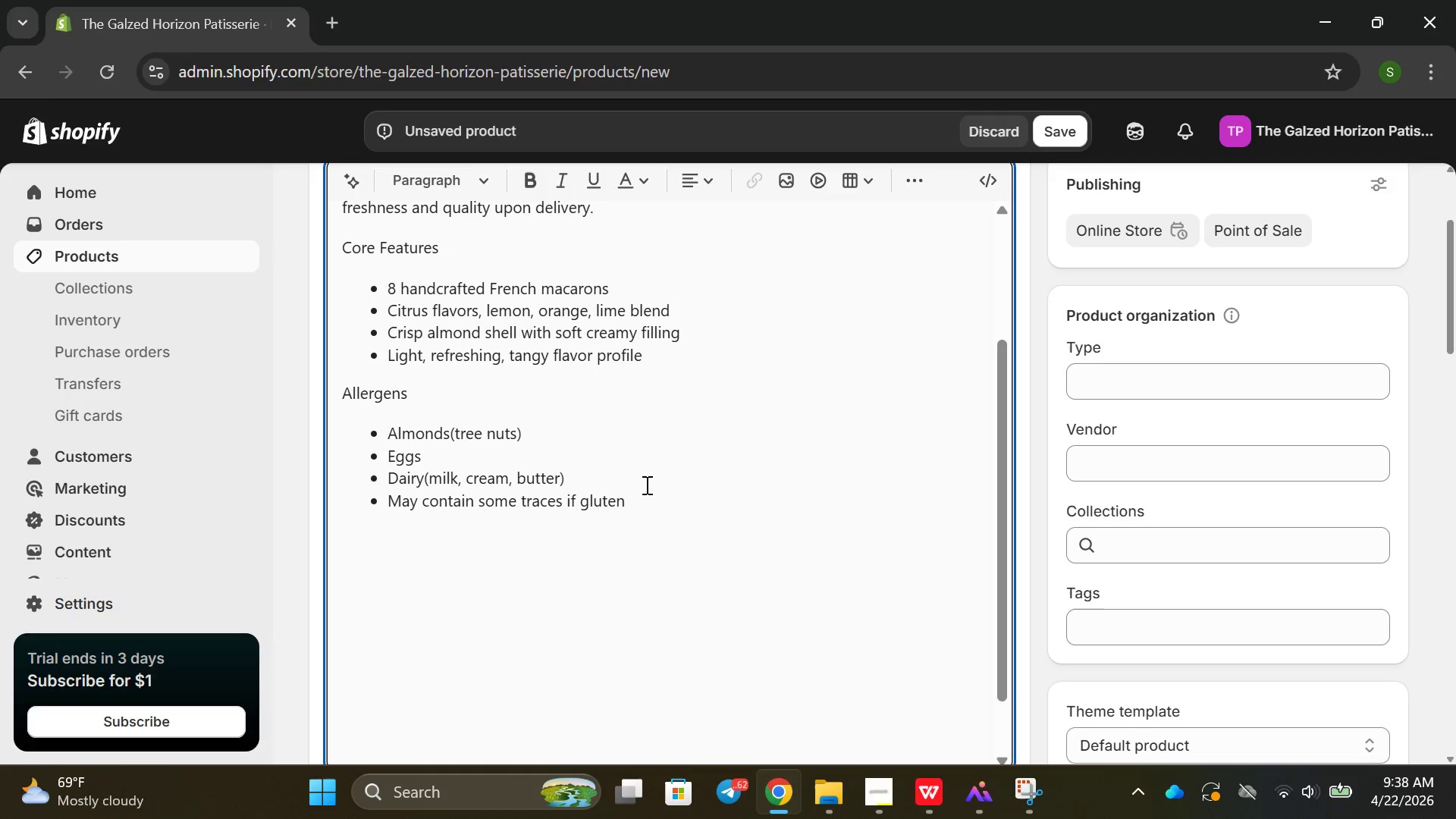 
hold_key(key=ShiftRight, duration=0.31)
 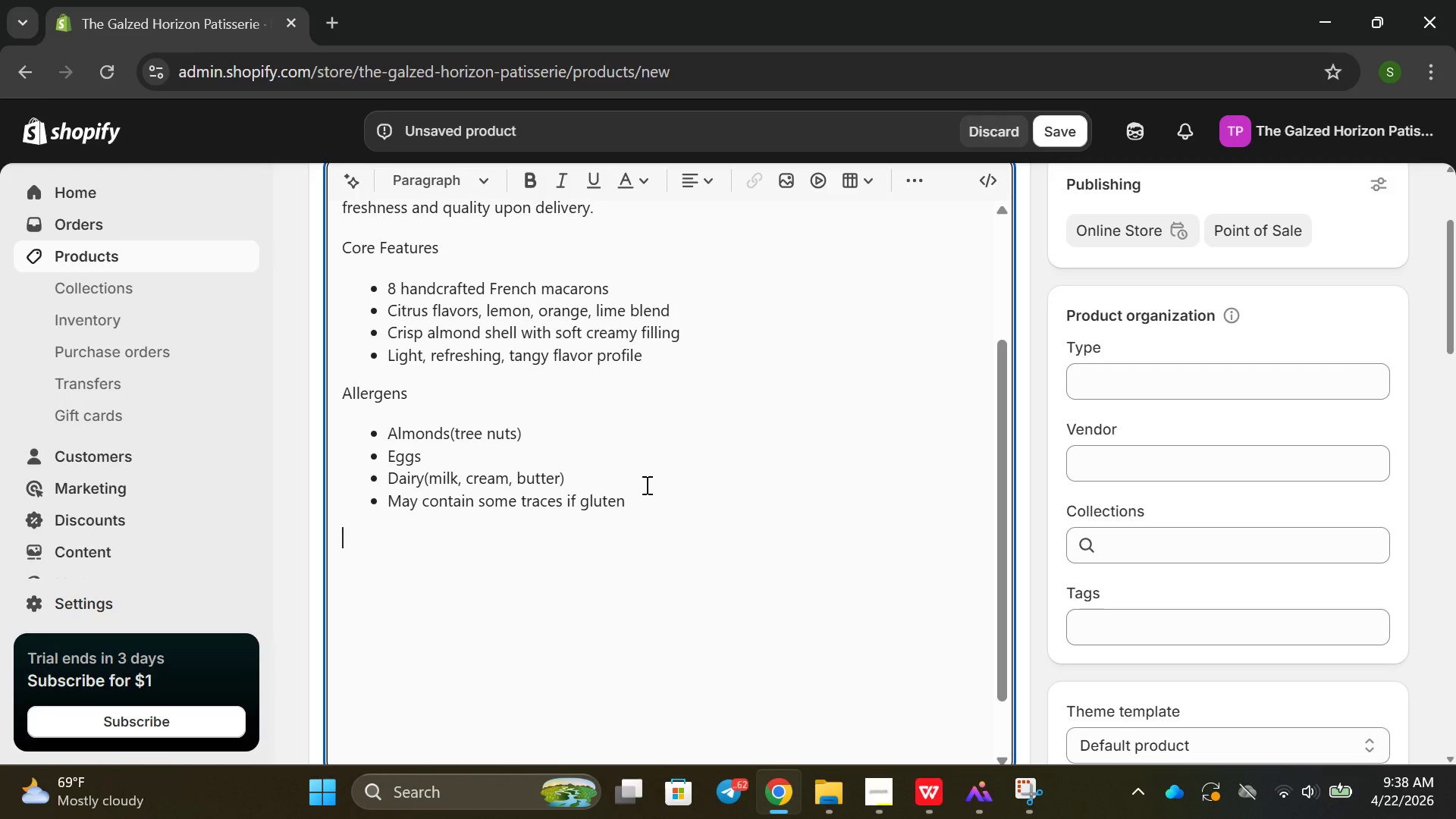 
type(Int)
key(Backspace)
type(f)
key(Backspace)
type(ger)
key(Backspace)
key(Backspace)
type(redients)
 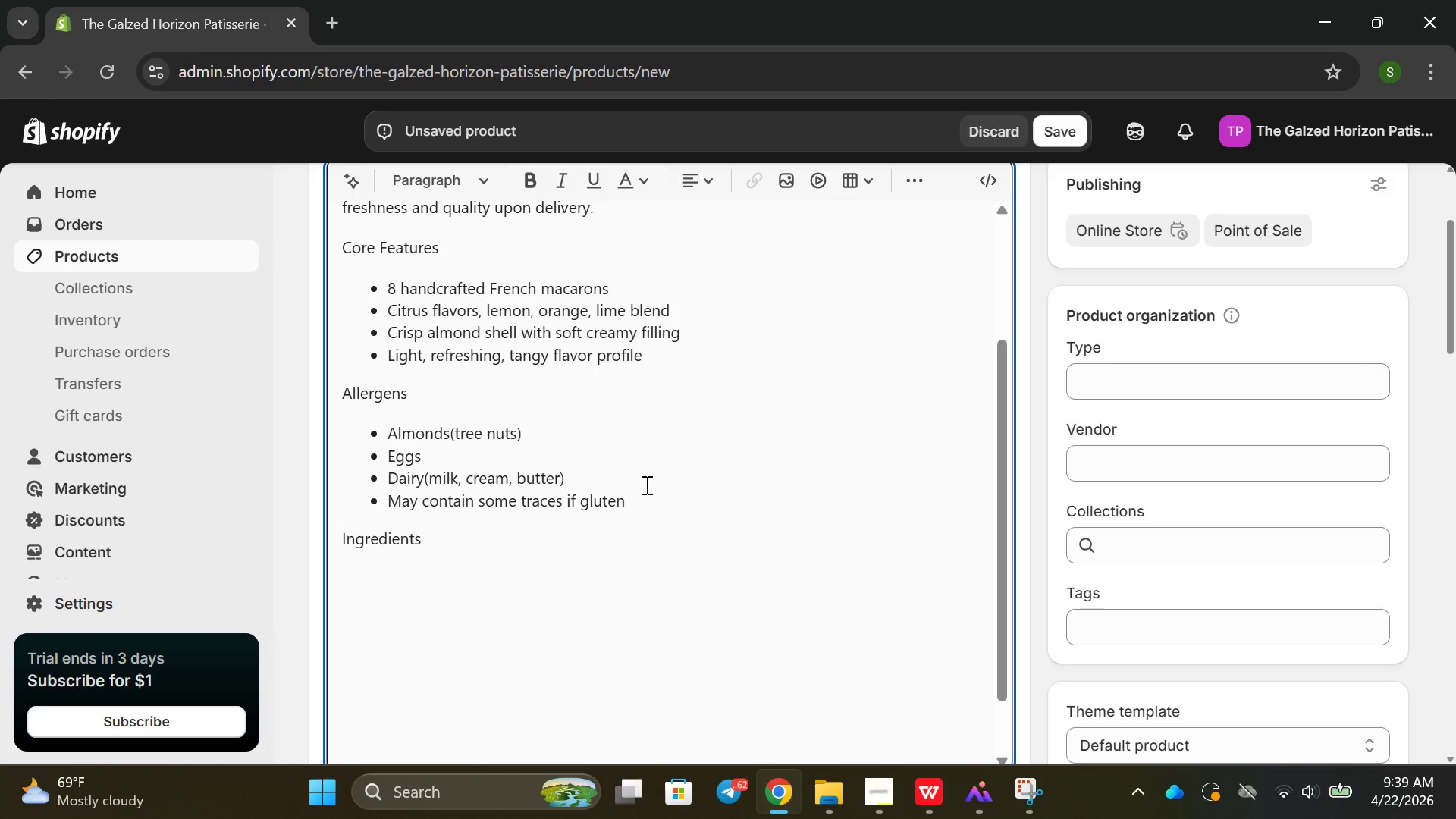 
key(Enter)
 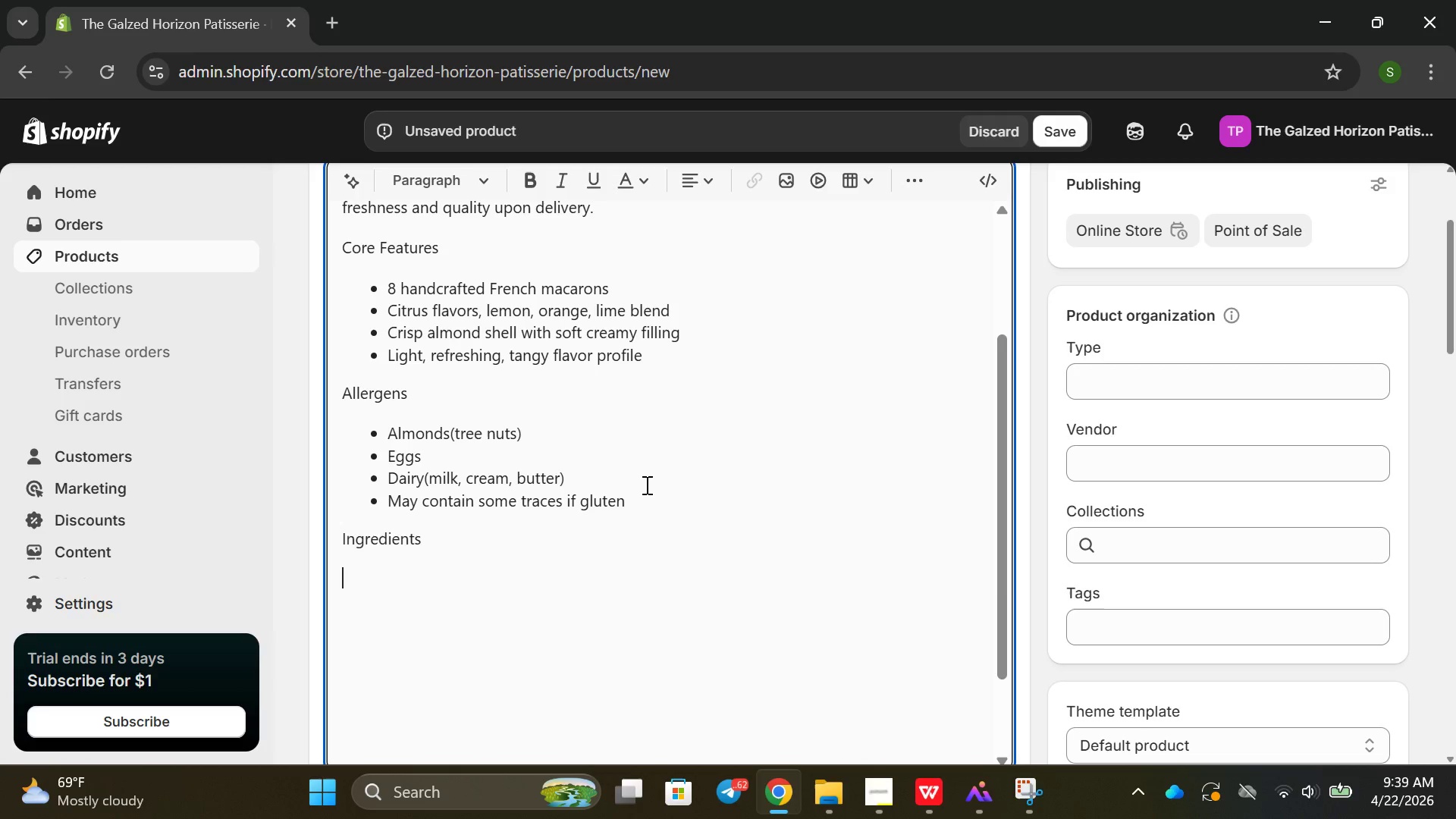 
type(Almoon)
key(Backspace)
key(Backspace)
type(nd flour,m)
key(Backspace)
type(powered sug)
key(Backspace)
key(Backspace)
type( powered flous)
key(Backspace)
type(rs)
key(Backspace)
key(Backspace)
key(Backspace)
key(Backspace)
key(Backspace)
key(Backspace)
type(sua)
key(Backspace)
type(gar, egg whites, leon zest, Orang)
key(Backspace)
key(Backspace)
key(Backspace)
key(Backspace)
key(Backspace)
type(orange ez)
key(Backspace)
type(xtrac )
key(Backspace)
type(y)
key(Backspace)
type(t, liime e)
key(Backspace)
key(Backspace)
key(Backspace)
key(Backspace)
key(Backspace)
type(me ez)
key(Backspace)
type(xtract)
 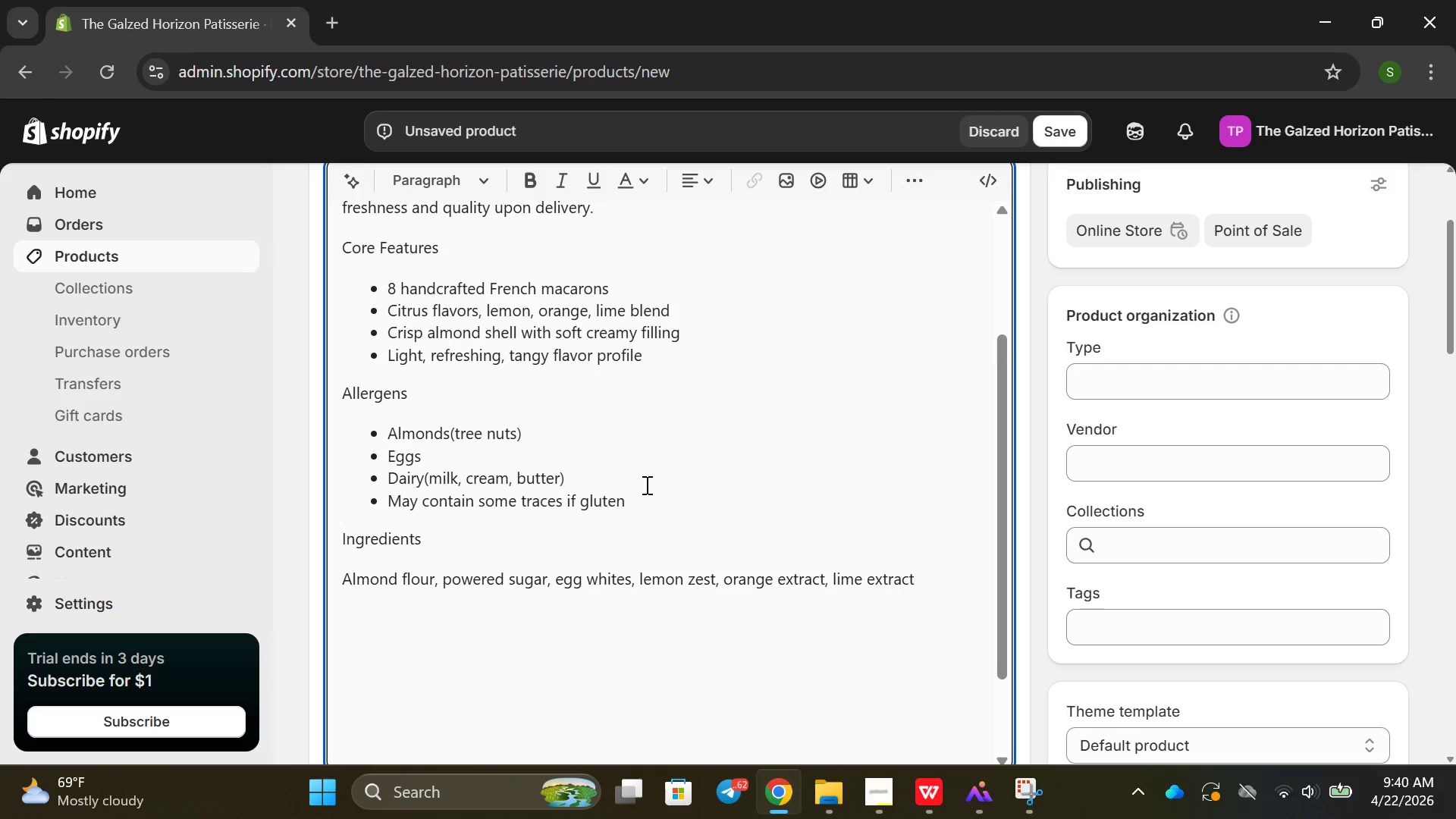 
key(Enter)
 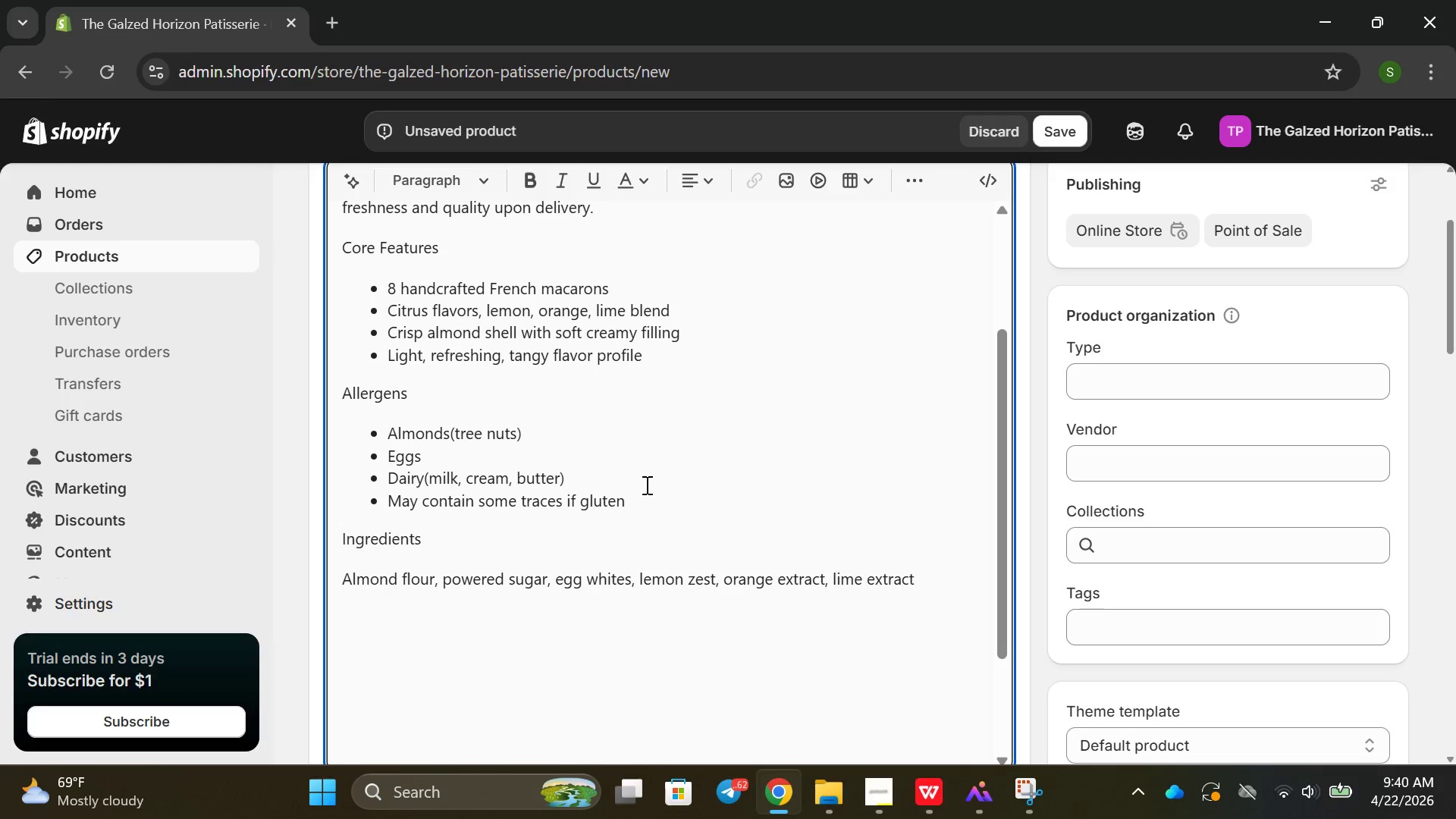 
type(Quality)
 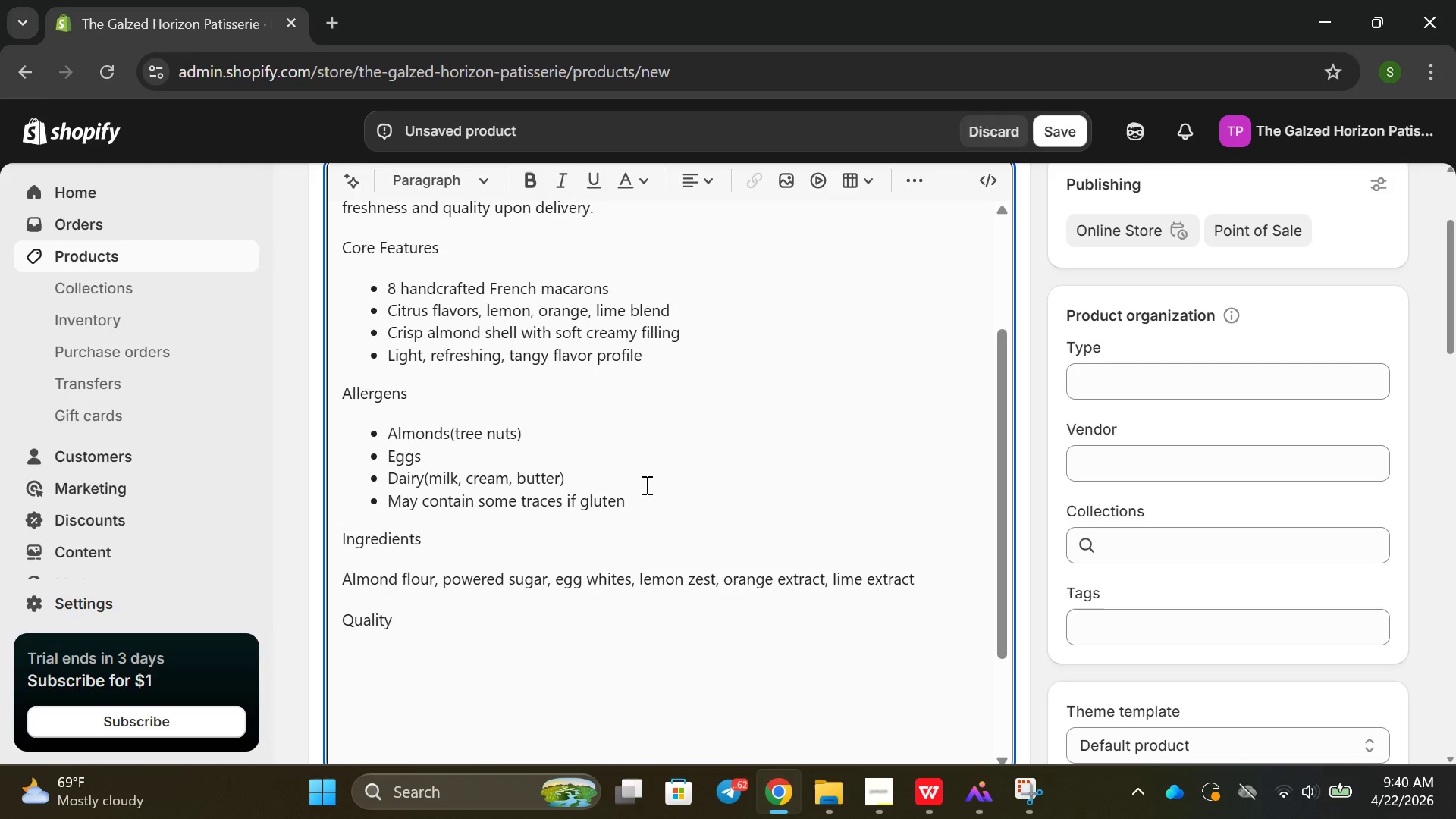 
key(Enter)
 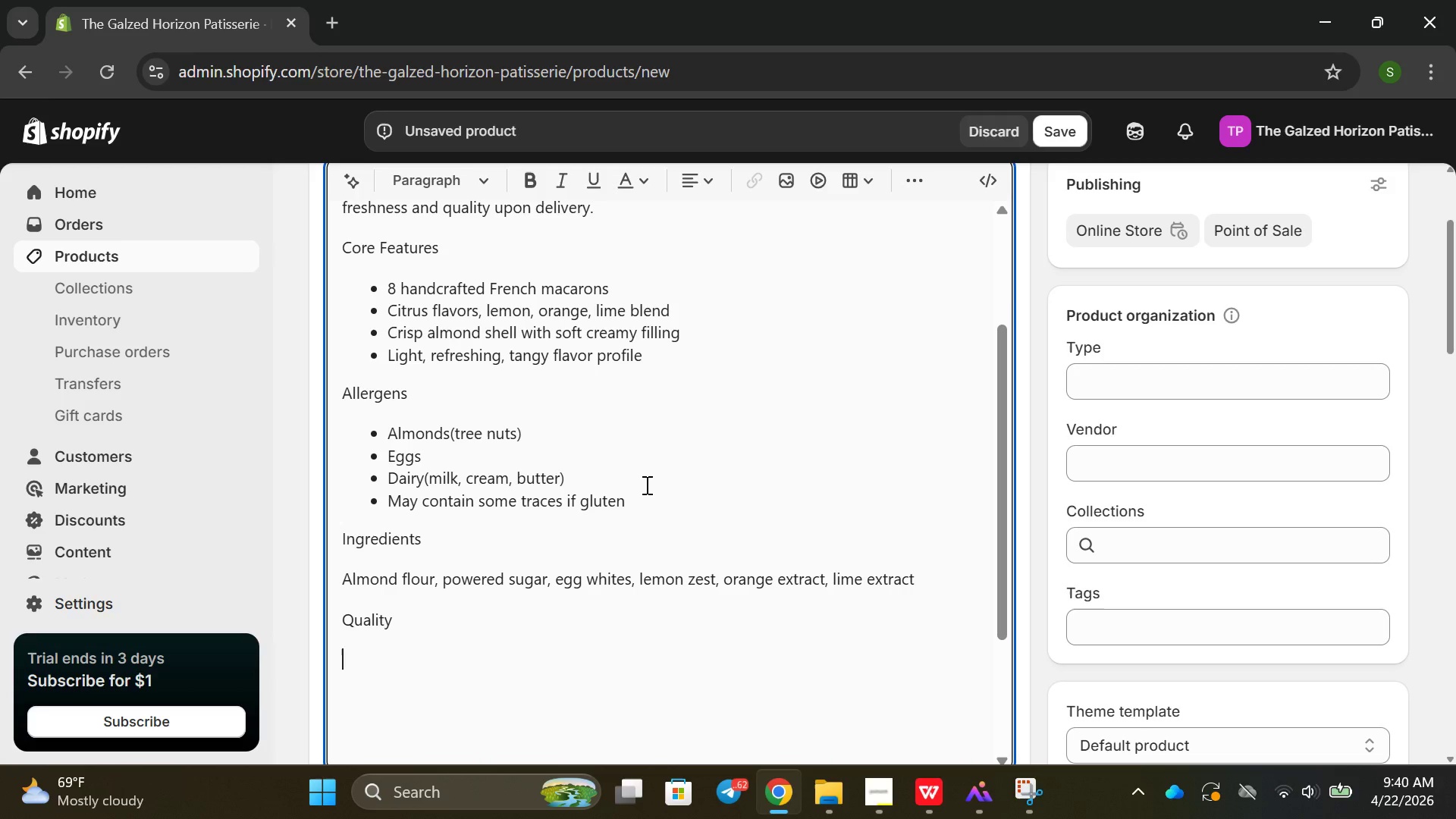 
hold_key(key=ShiftRight, duration=0.53)
 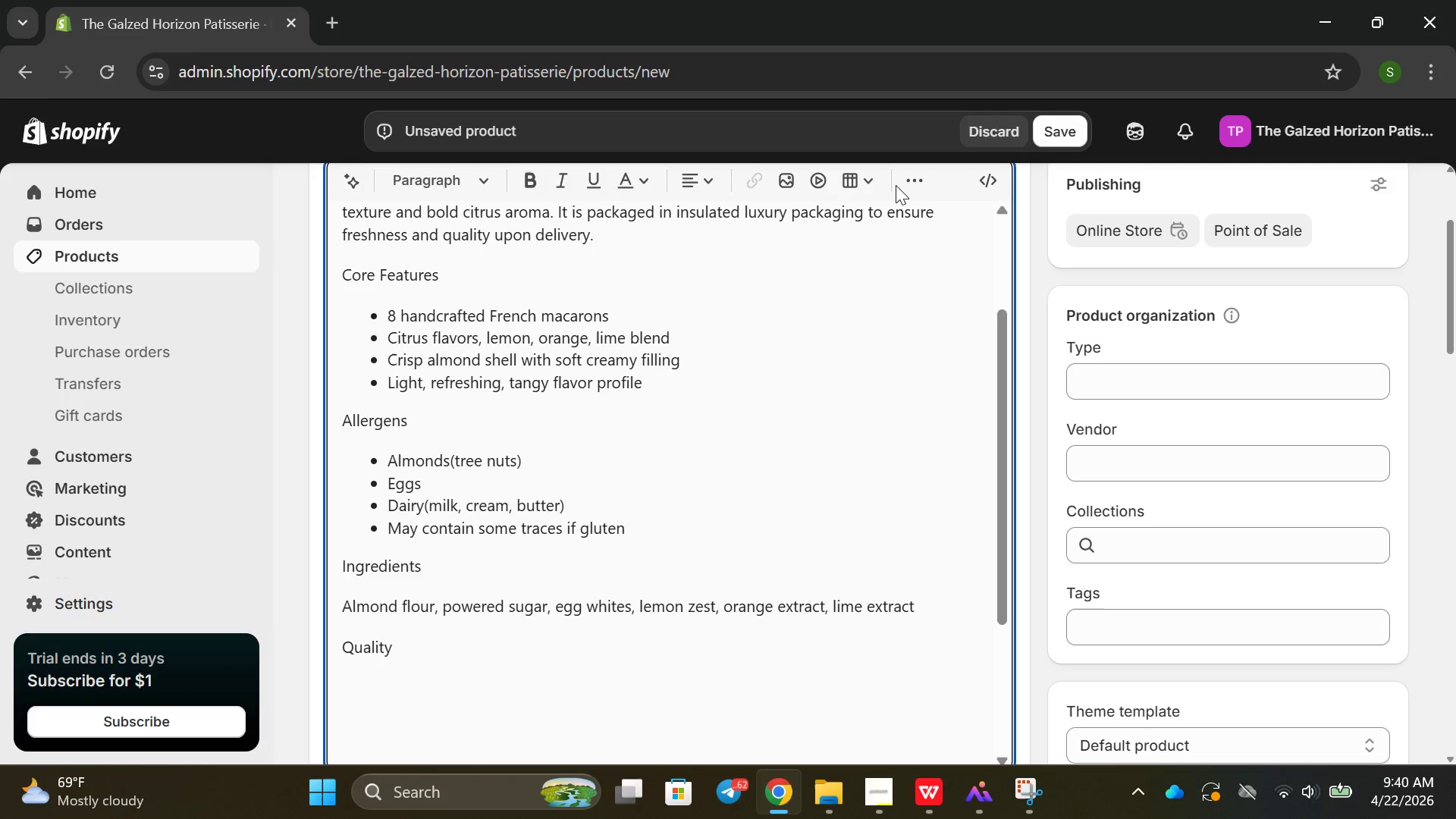 
left_click([923, 185])
 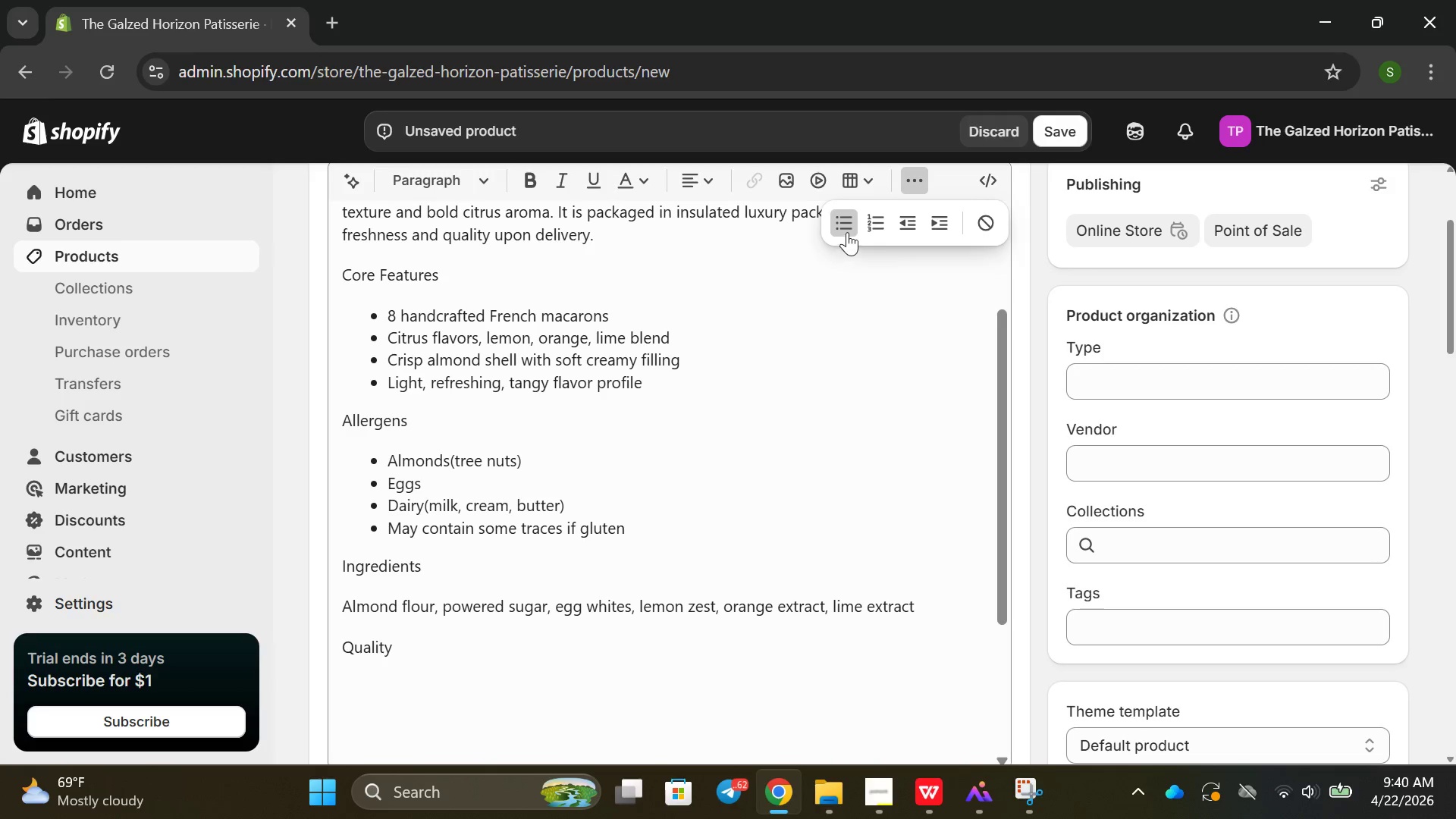 
left_click([849, 231])
 